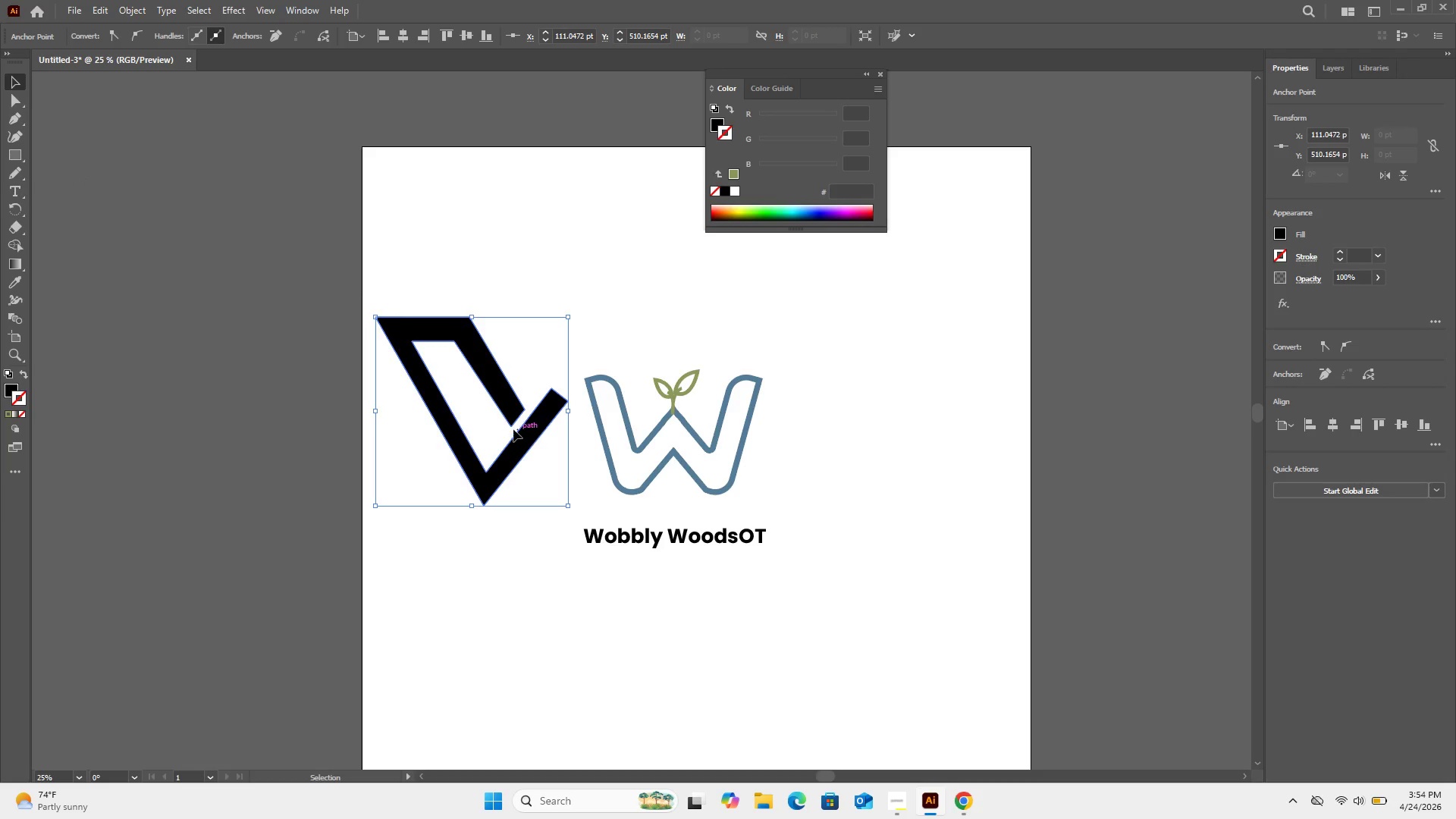 
double_click([508, 413])
 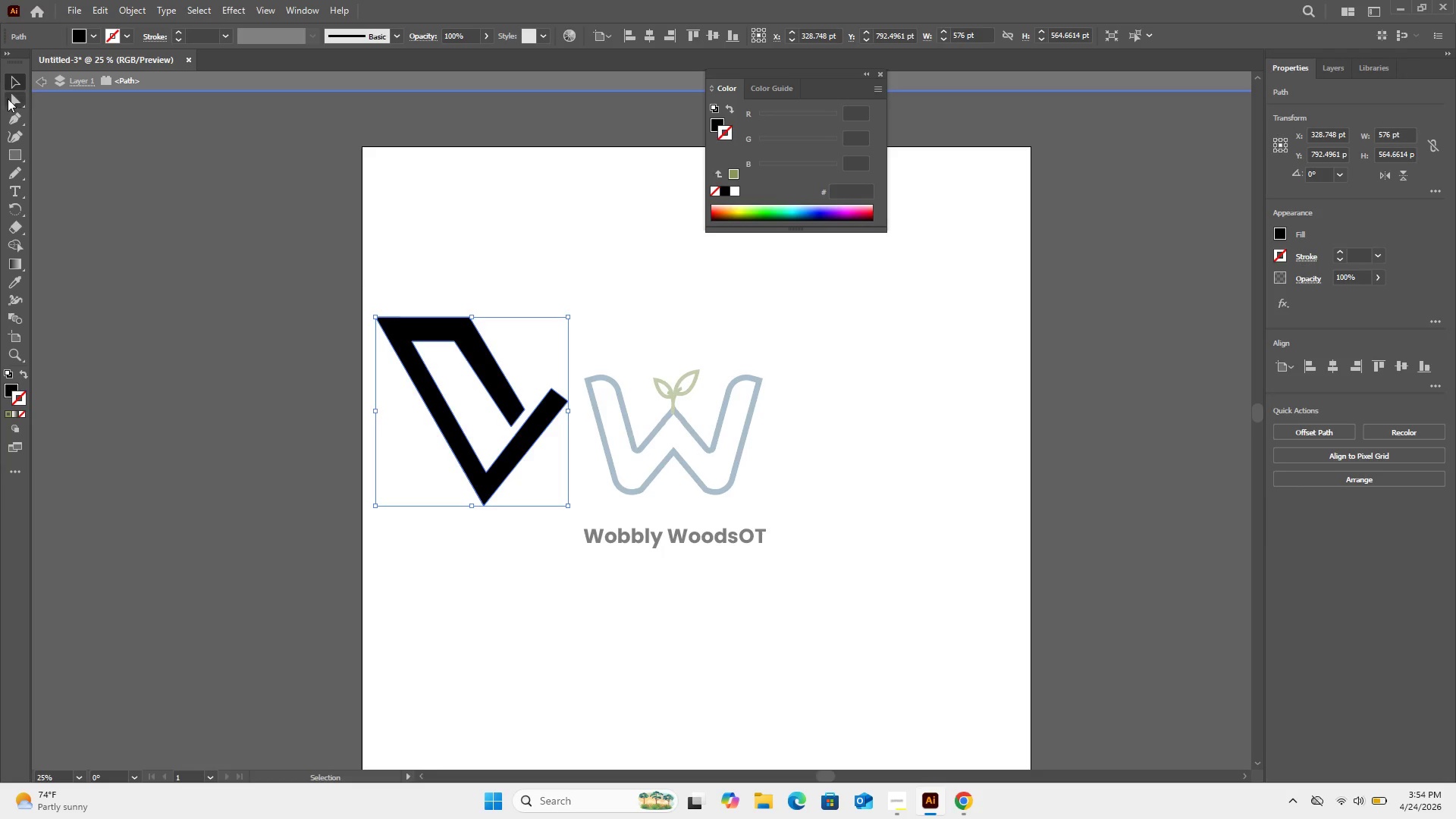 
left_click([11, 107])
 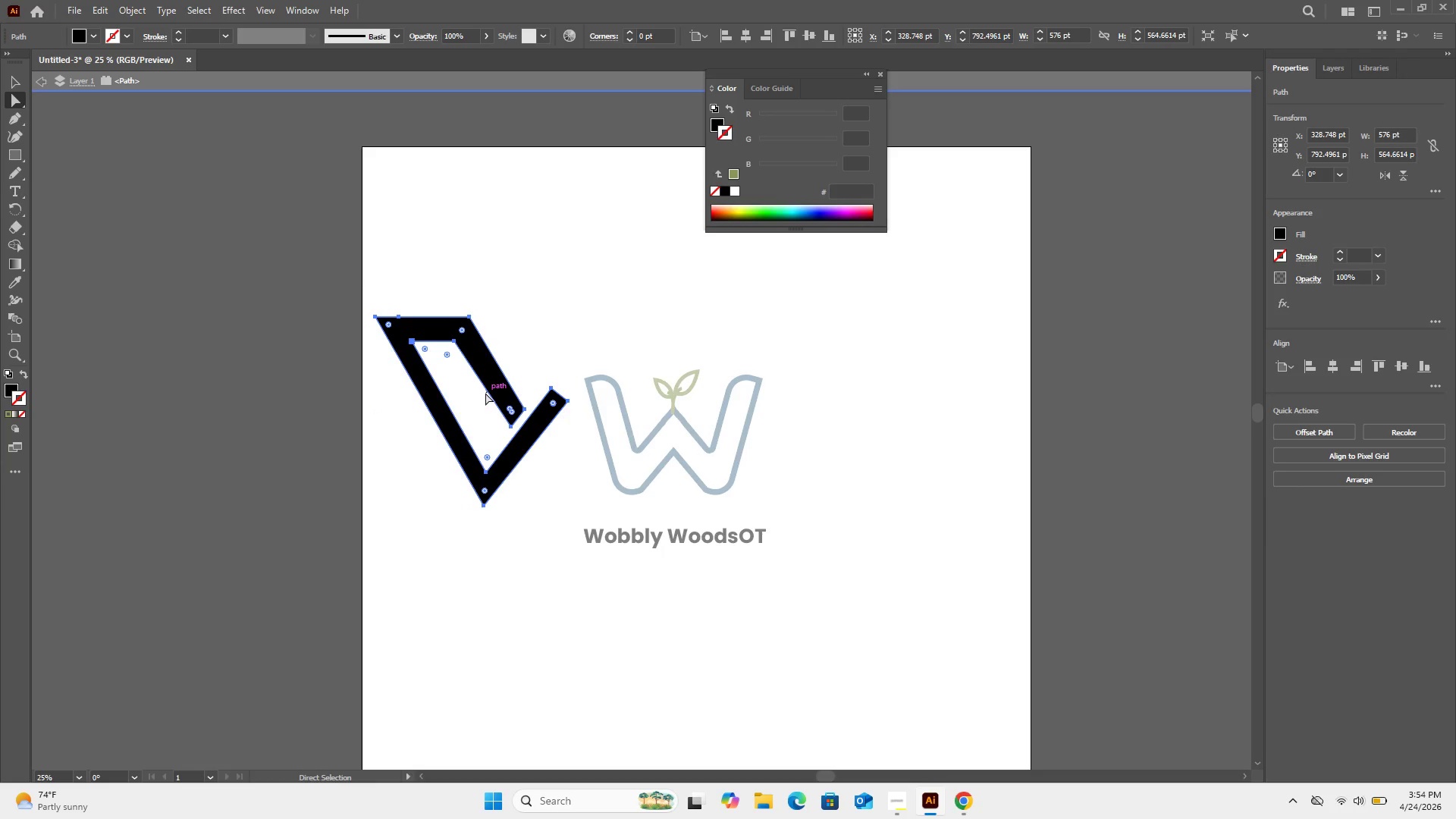 
left_click_drag(start_coordinate=[485, 393], to_coordinate=[481, 397])
 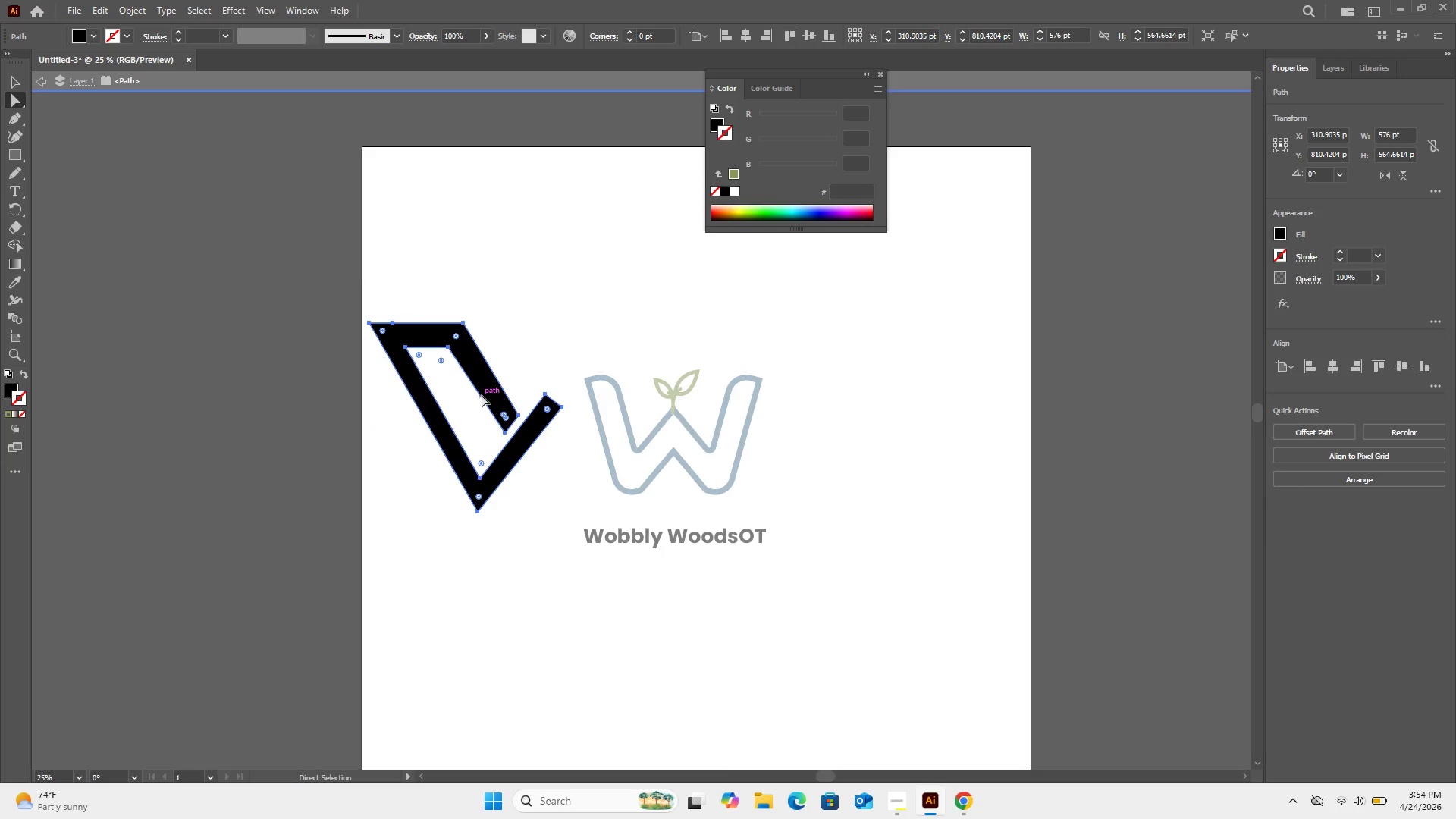 
left_click([482, 395])
 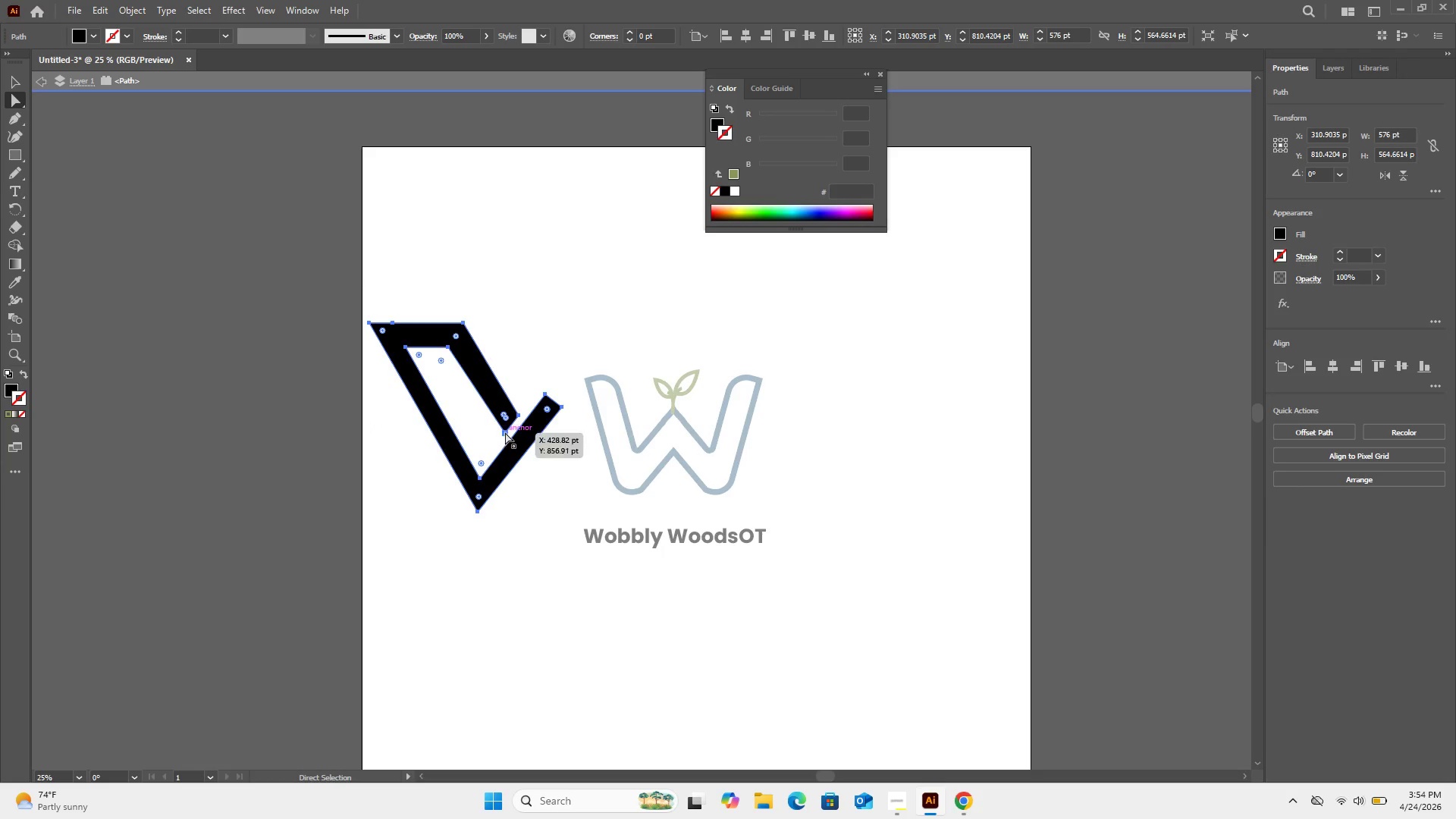 
left_click_drag(start_coordinate=[505, 432], to_coordinate=[500, 436])
 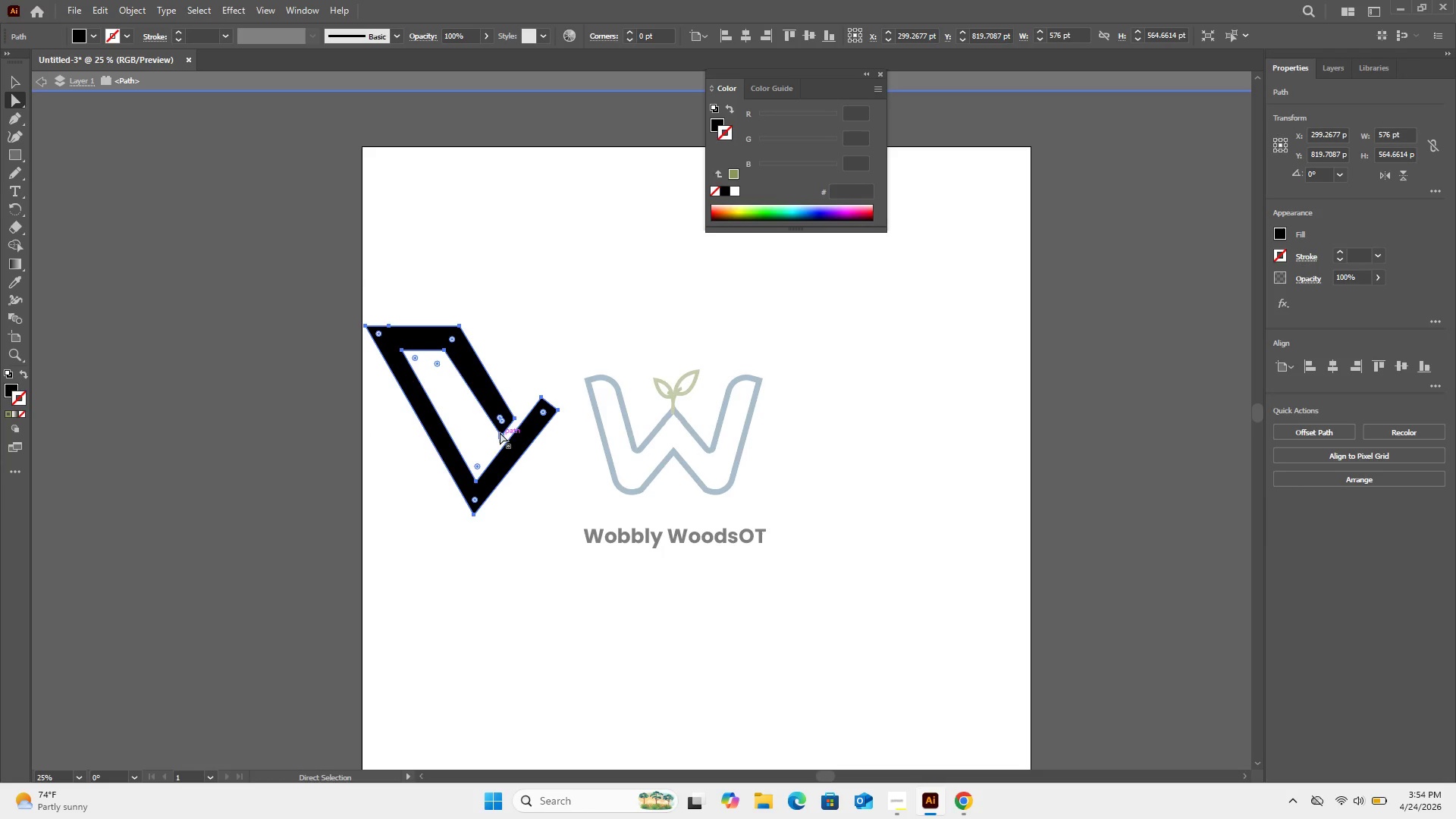 
left_click([500, 432])
 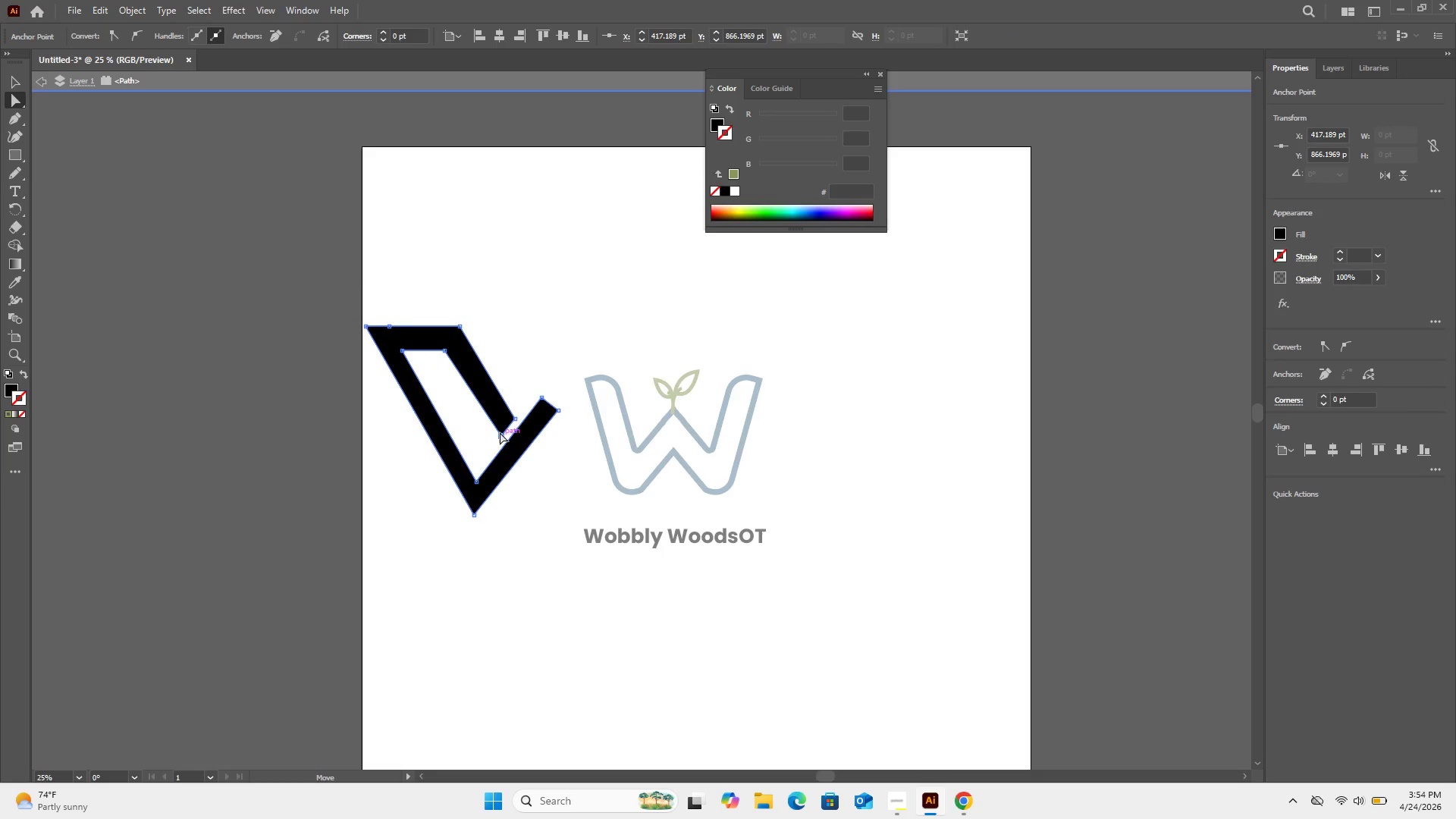 
left_click_drag(start_coordinate=[500, 432], to_coordinate=[491, 441])
 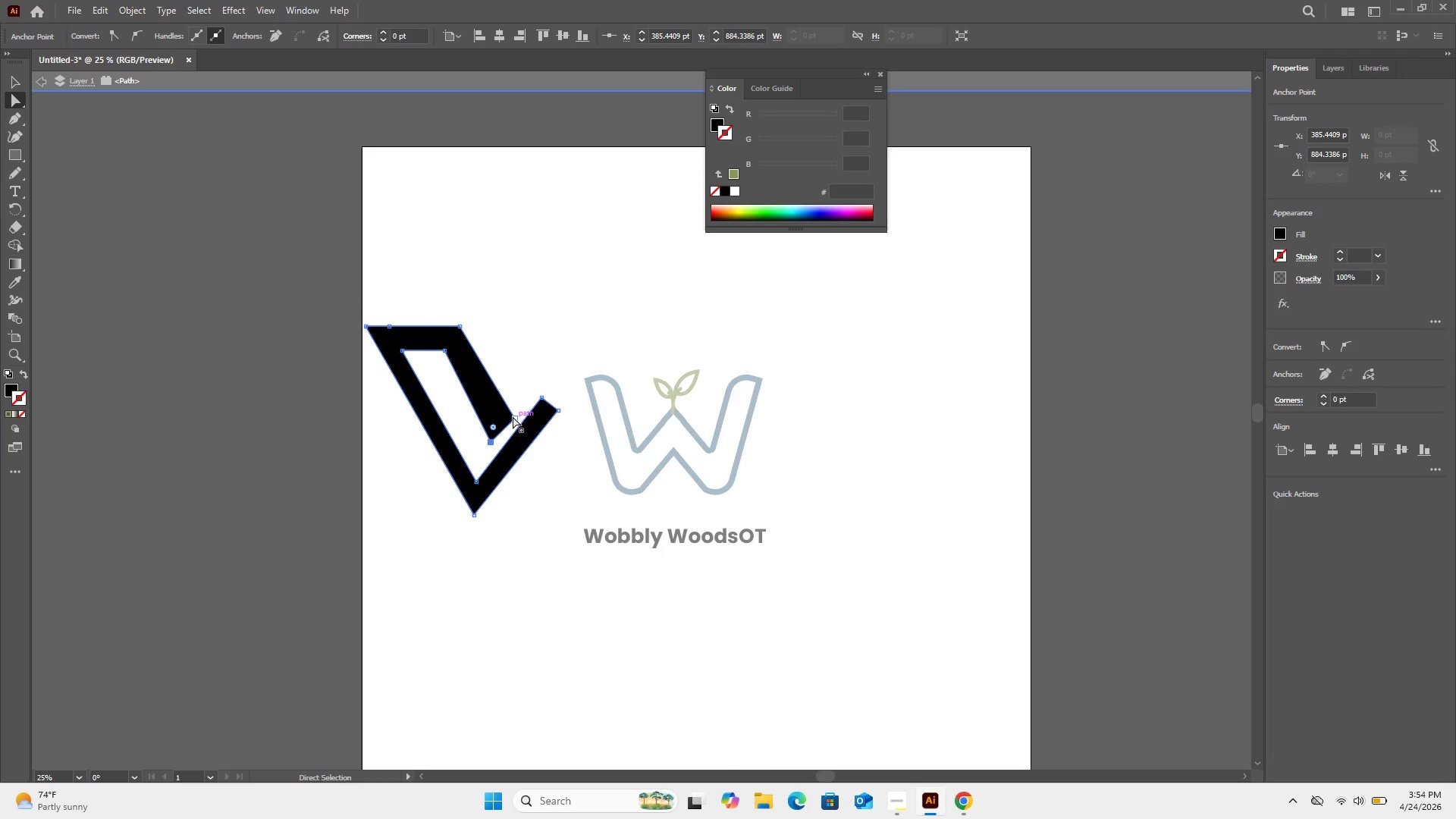 
left_click_drag(start_coordinate=[513, 416], to_coordinate=[505, 423])
 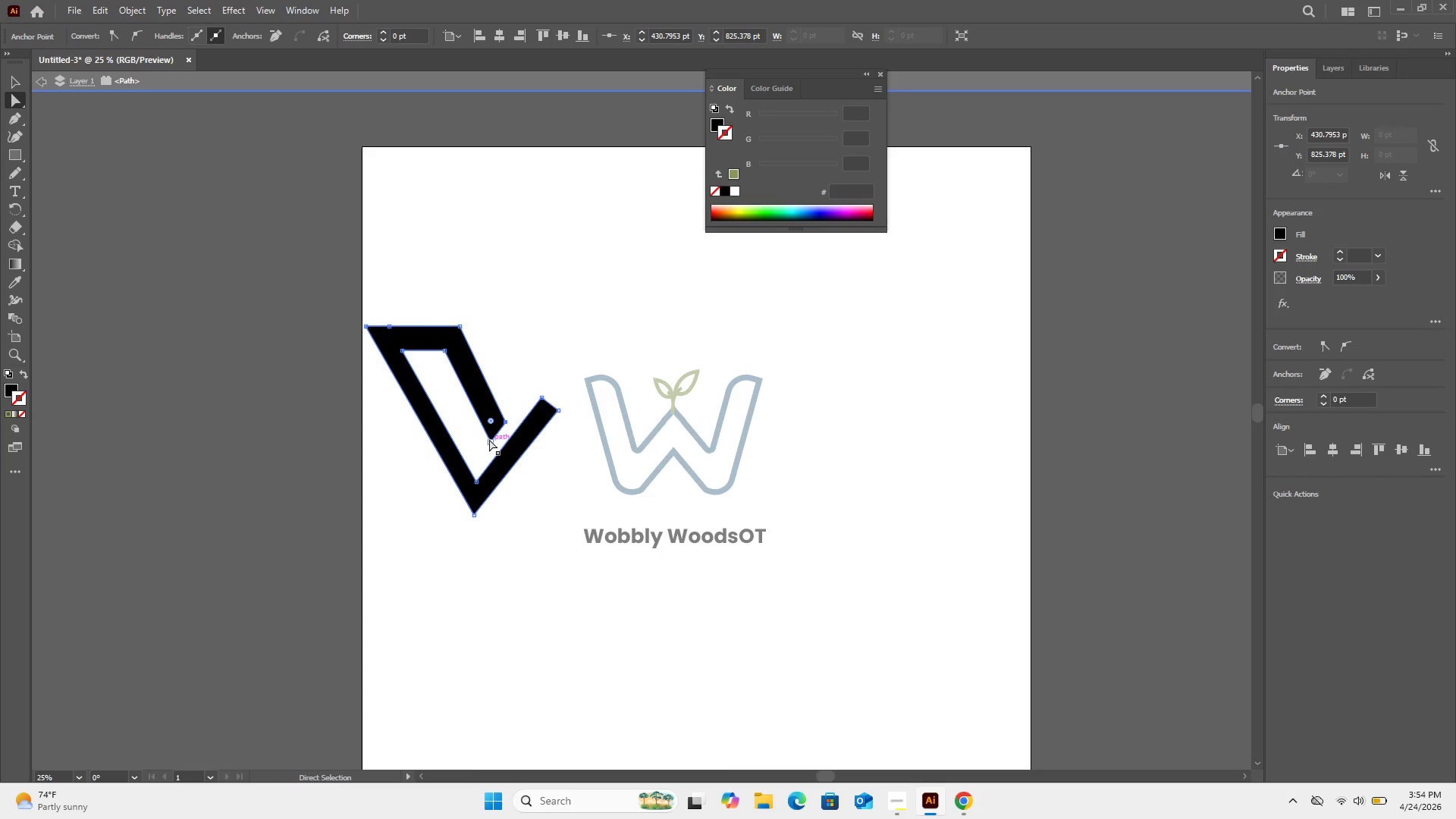 
left_click_drag(start_coordinate=[489, 439], to_coordinate=[495, 447])
 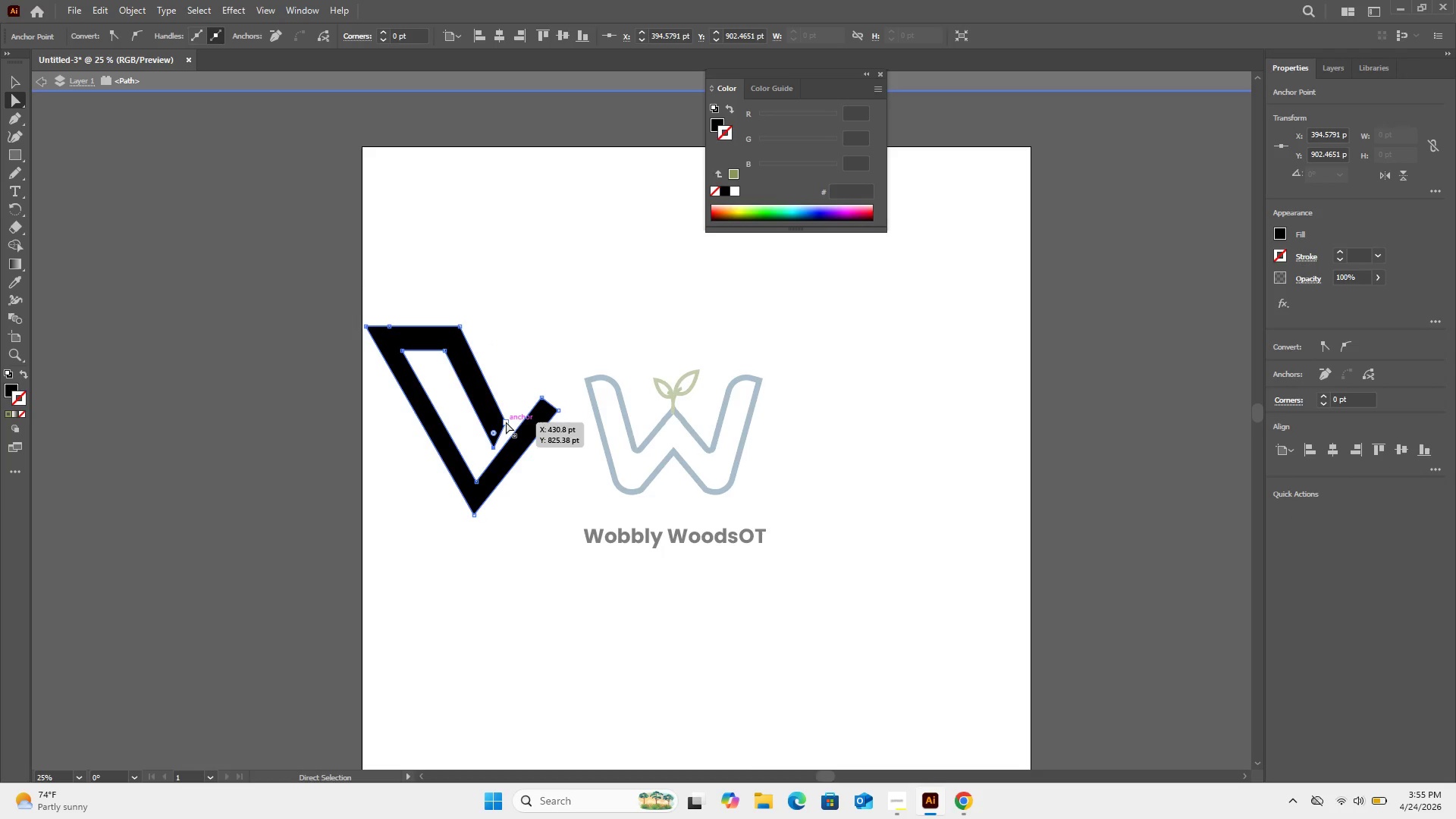 
left_click_drag(start_coordinate=[506, 422], to_coordinate=[511, 428])
 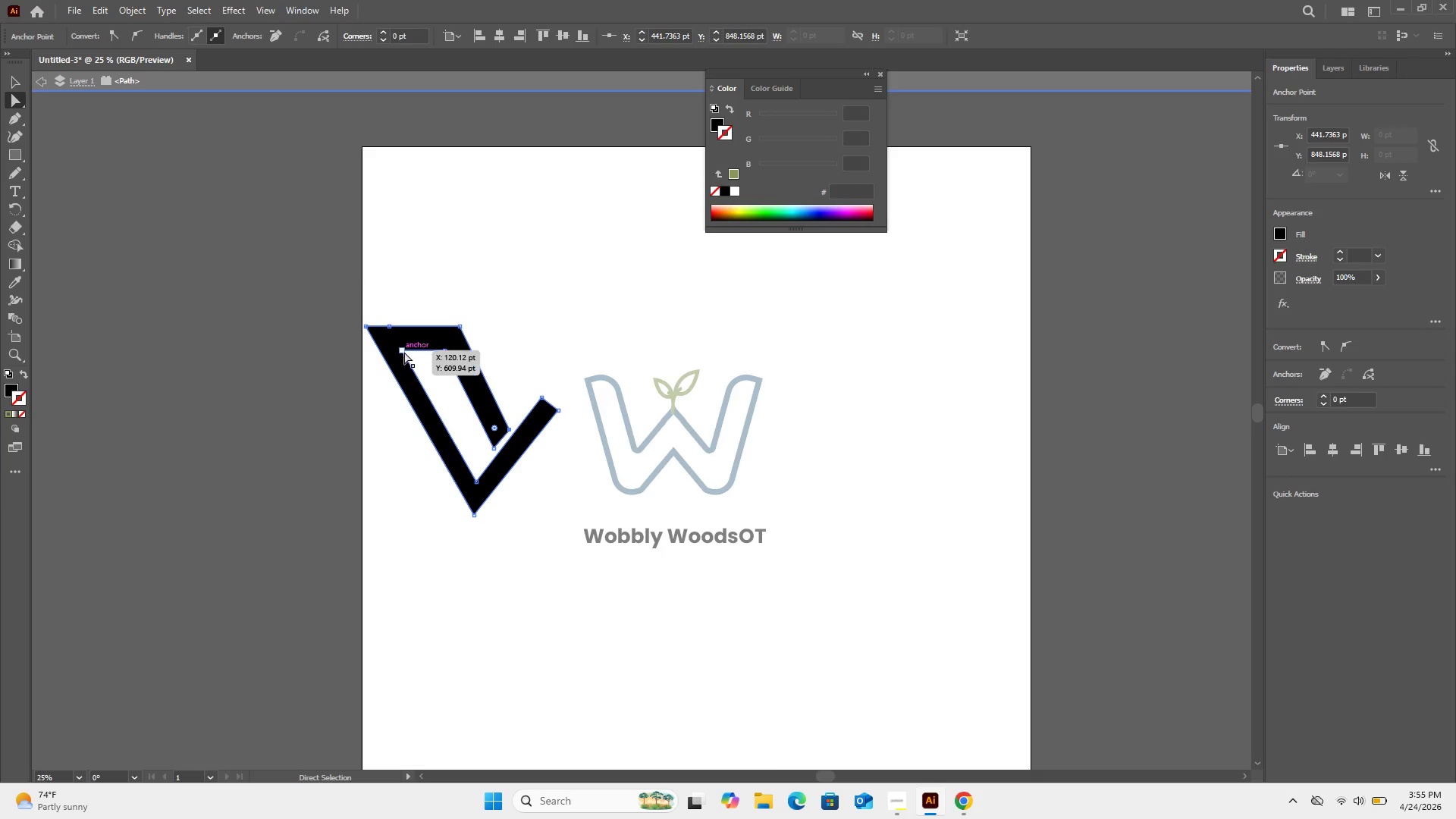 
left_click_drag(start_coordinate=[403, 352], to_coordinate=[406, 348])
 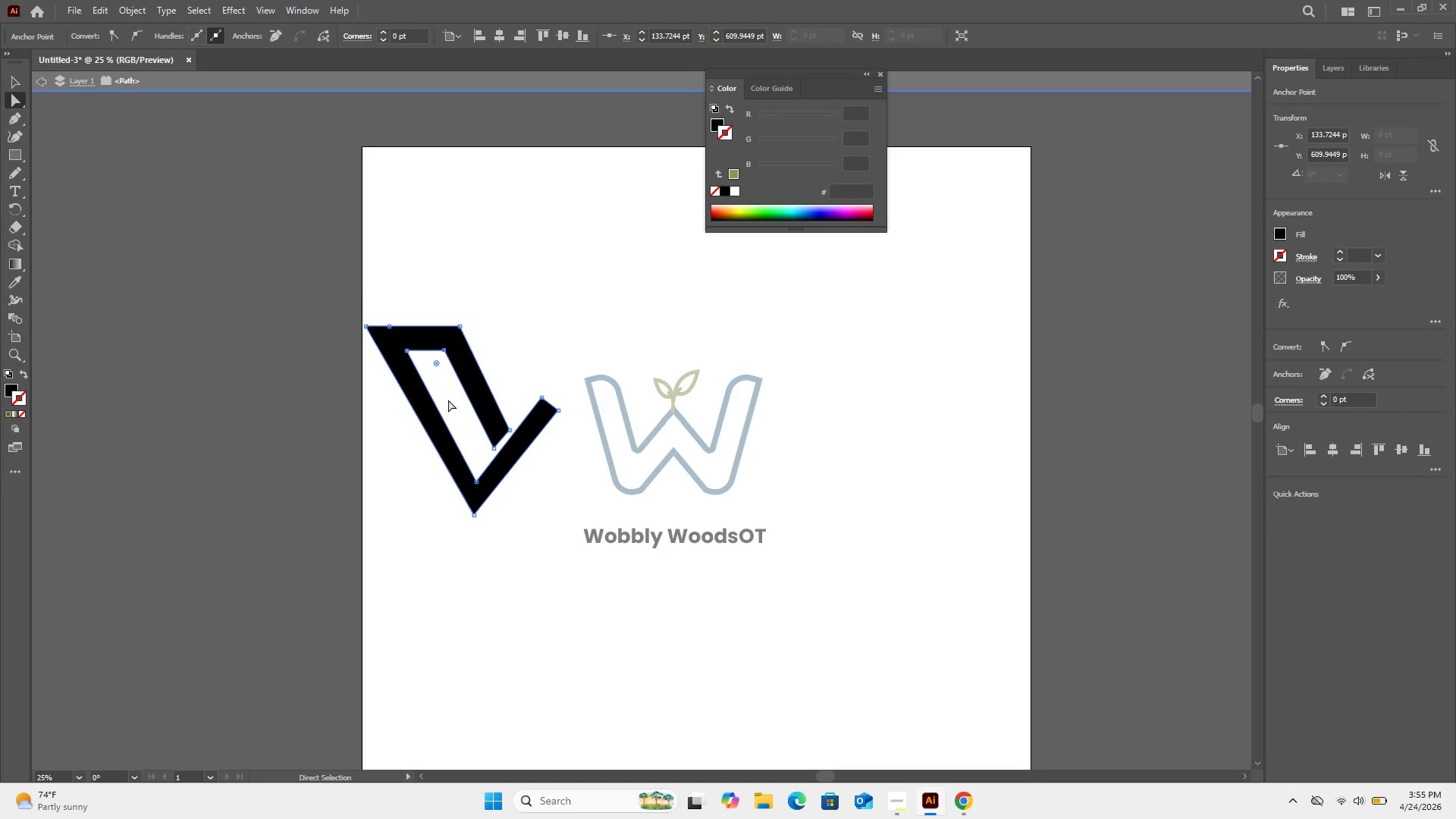 
wait(5.05)
 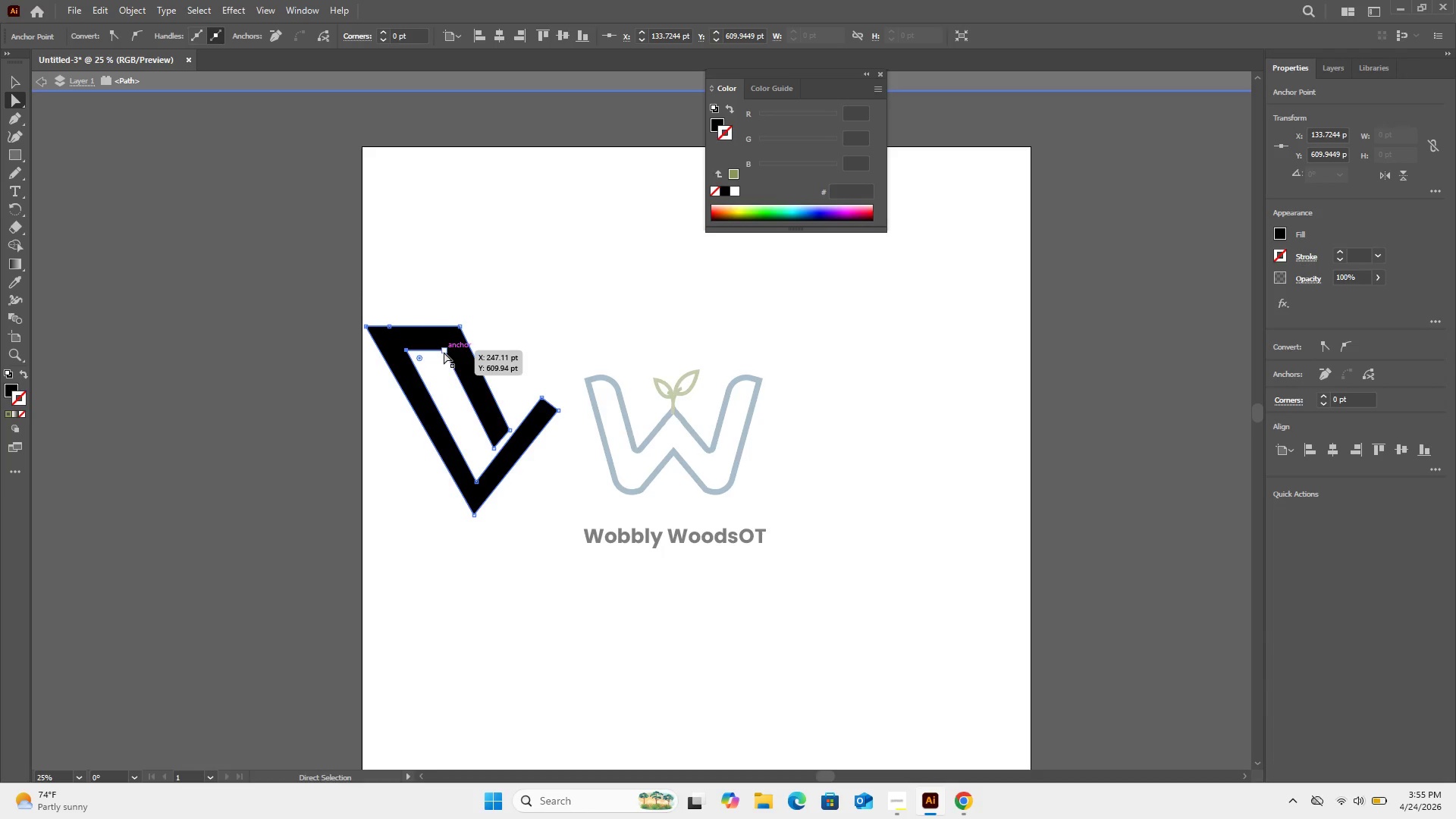 
left_click_drag(start_coordinate=[474, 480], to_coordinate=[479, 471])
 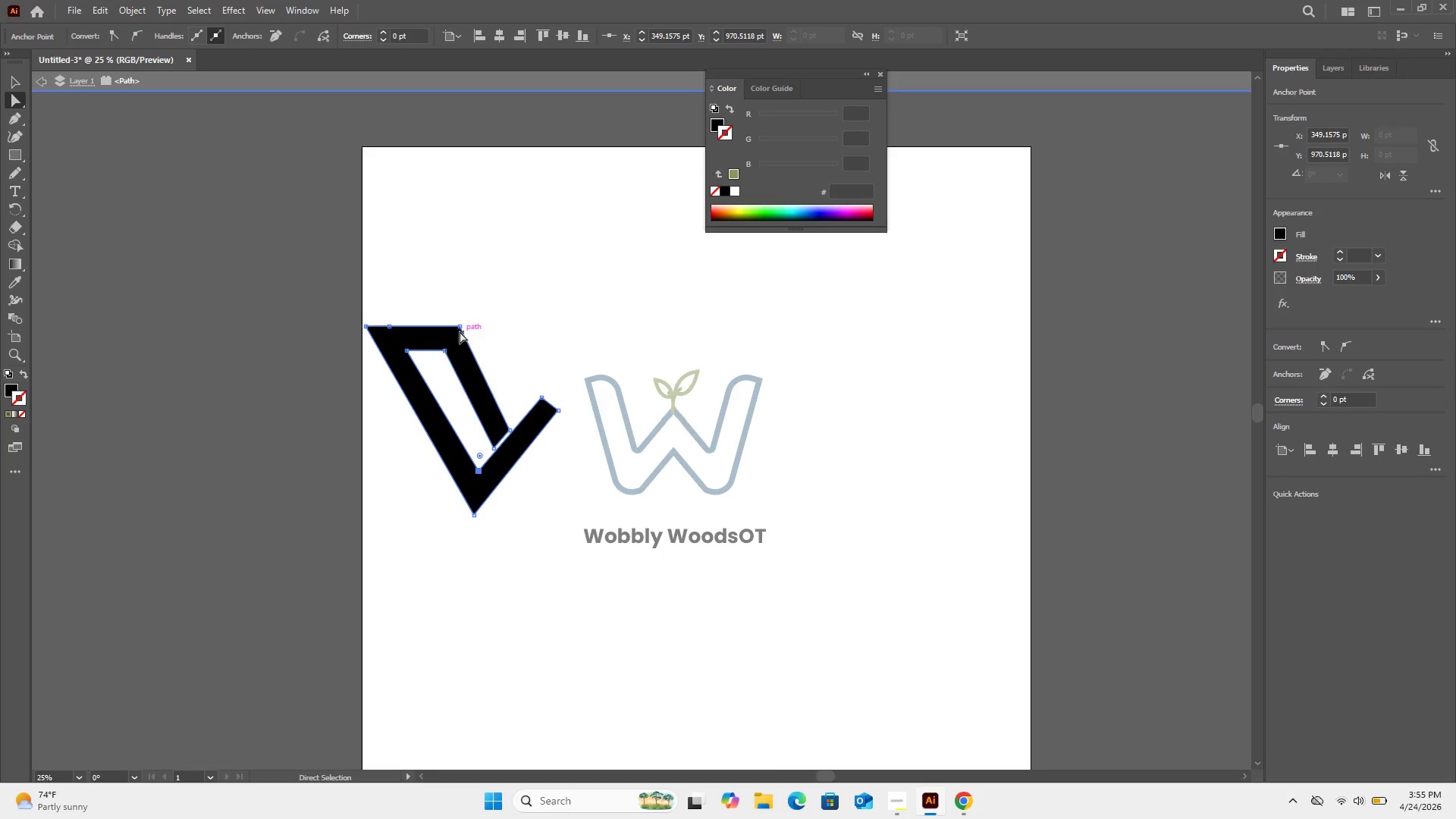 
left_click([460, 330])
 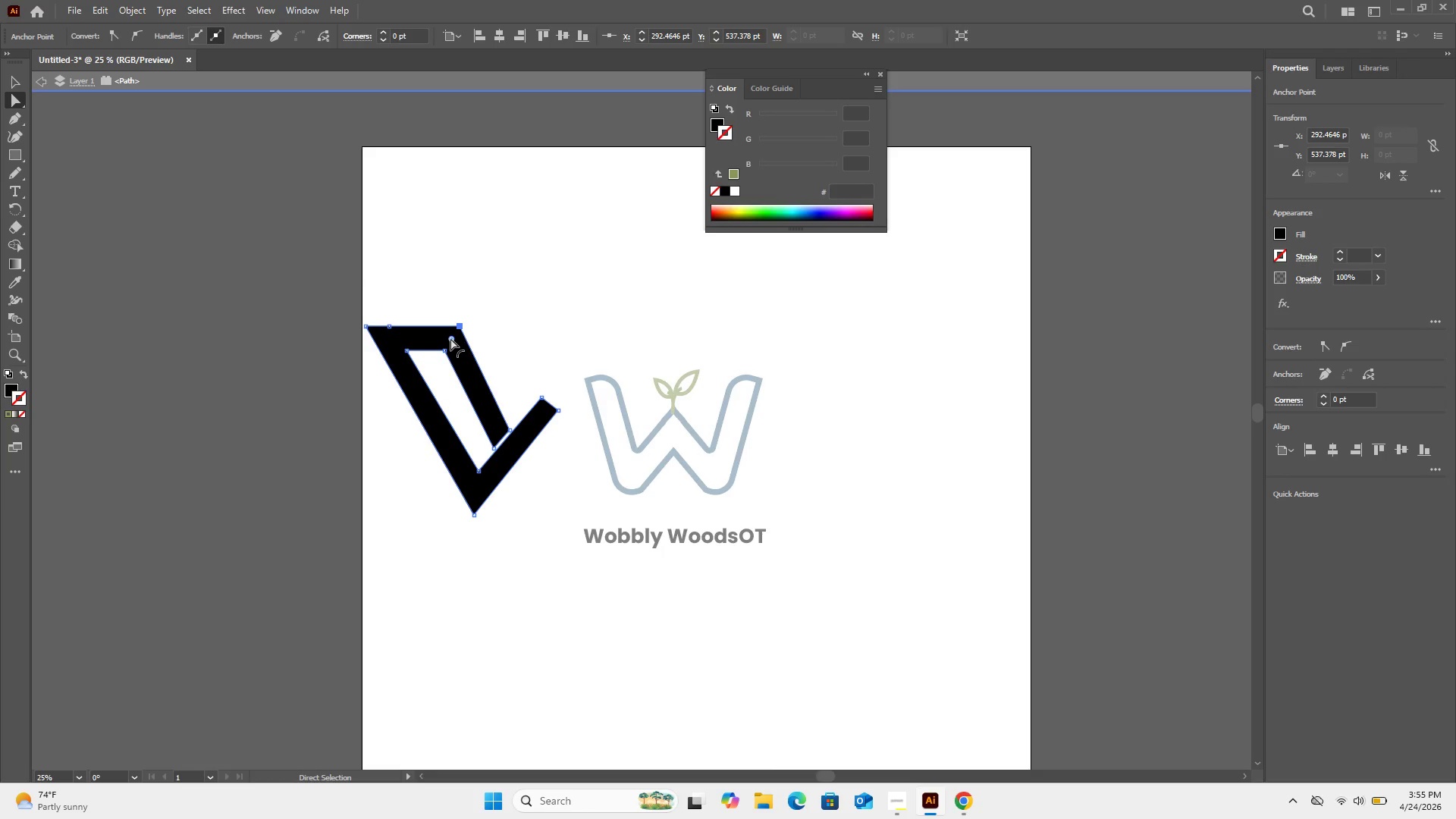 
left_click_drag(start_coordinate=[450, 338], to_coordinate=[428, 350])
 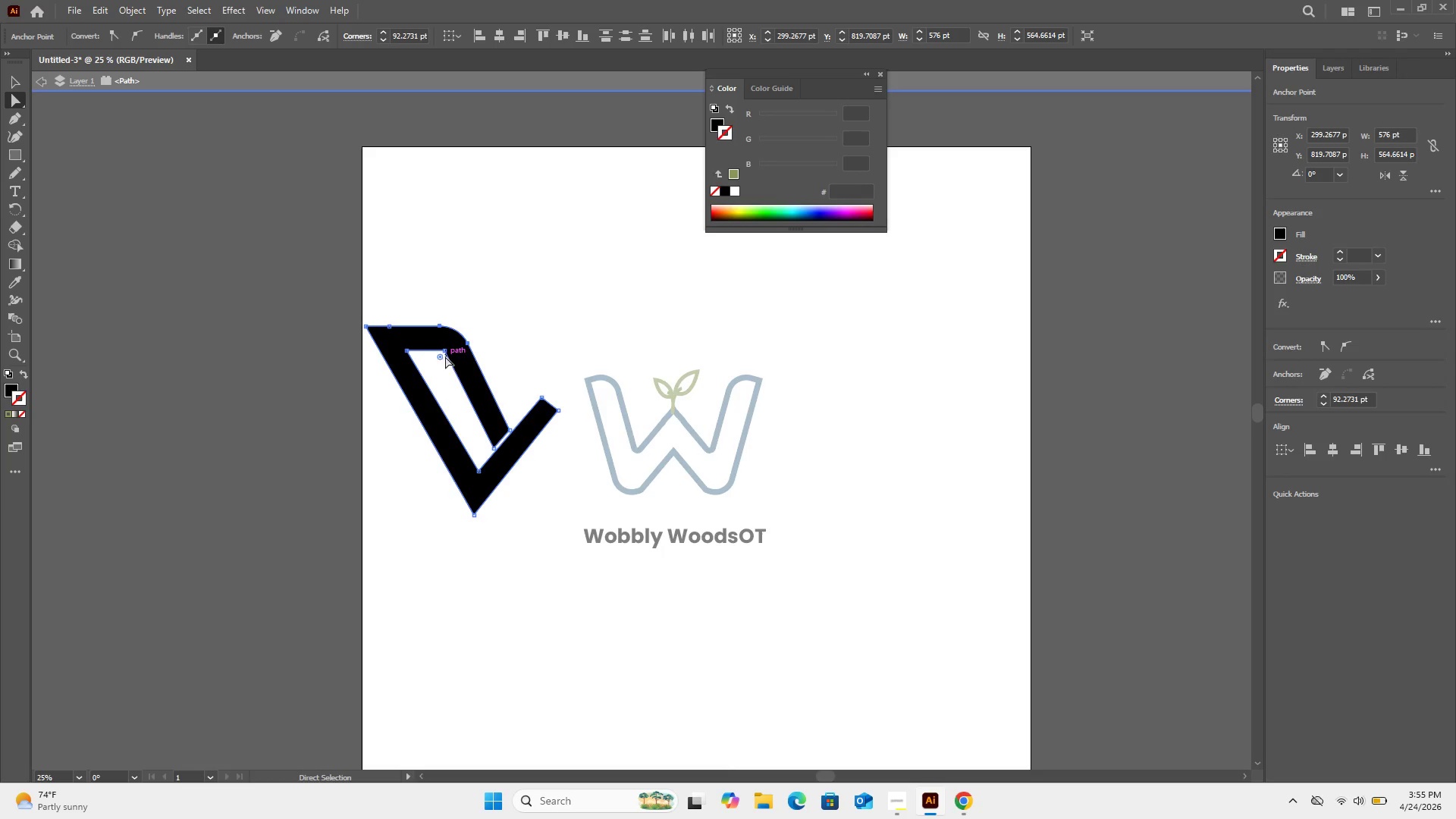 
left_click([444, 351])
 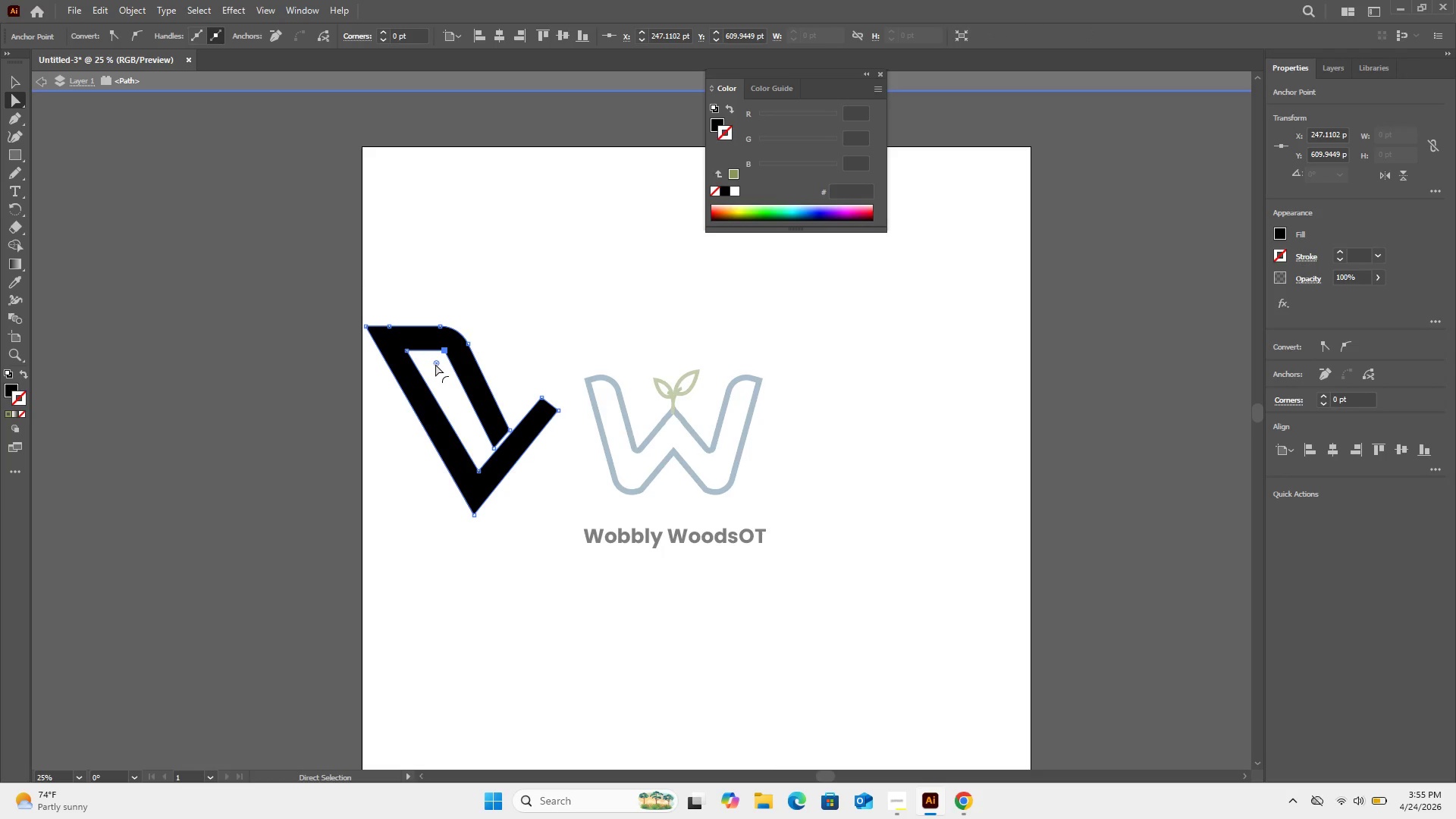 
left_click_drag(start_coordinate=[435, 364], to_coordinate=[438, 376])
 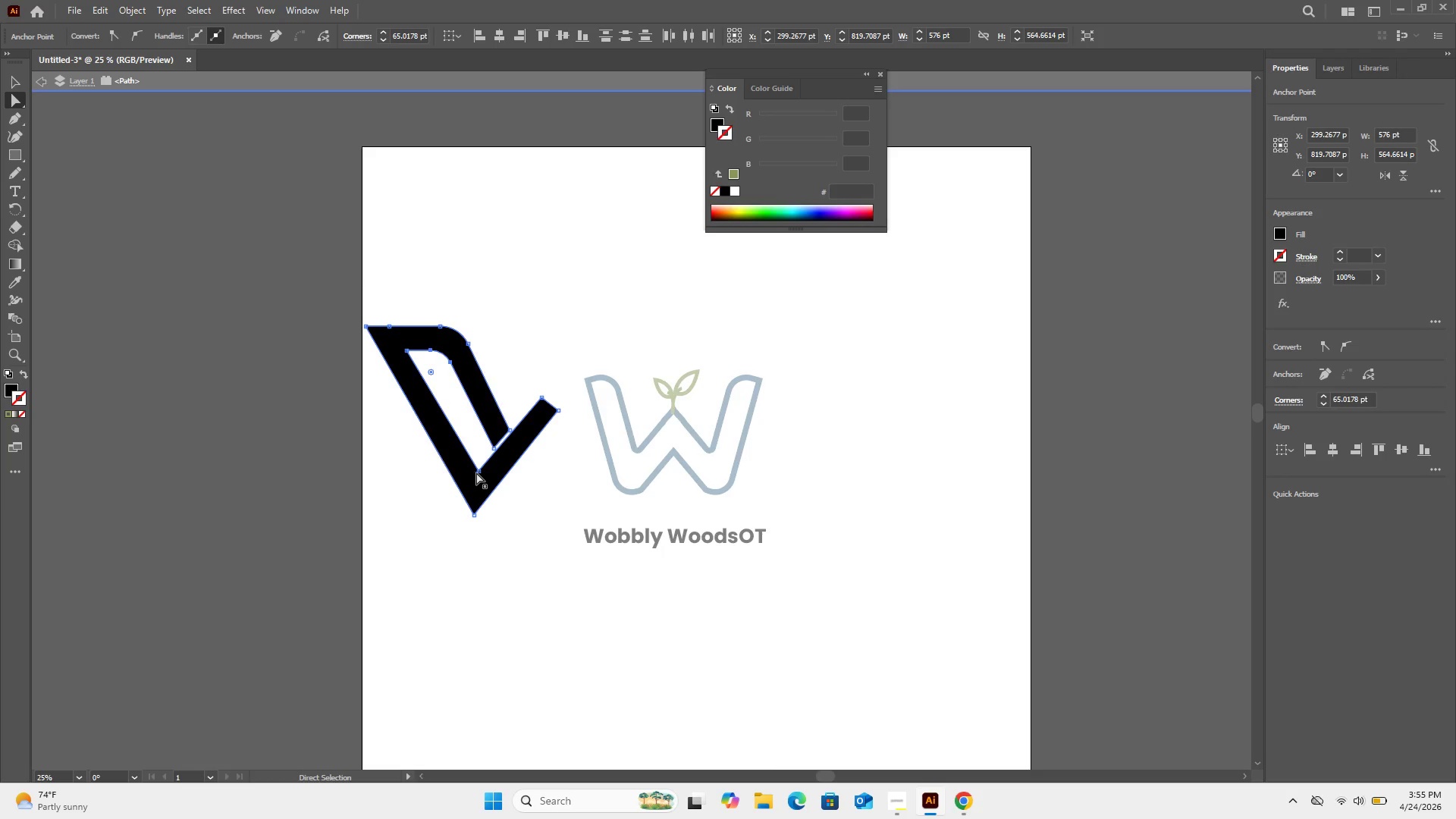 
left_click([477, 472])
 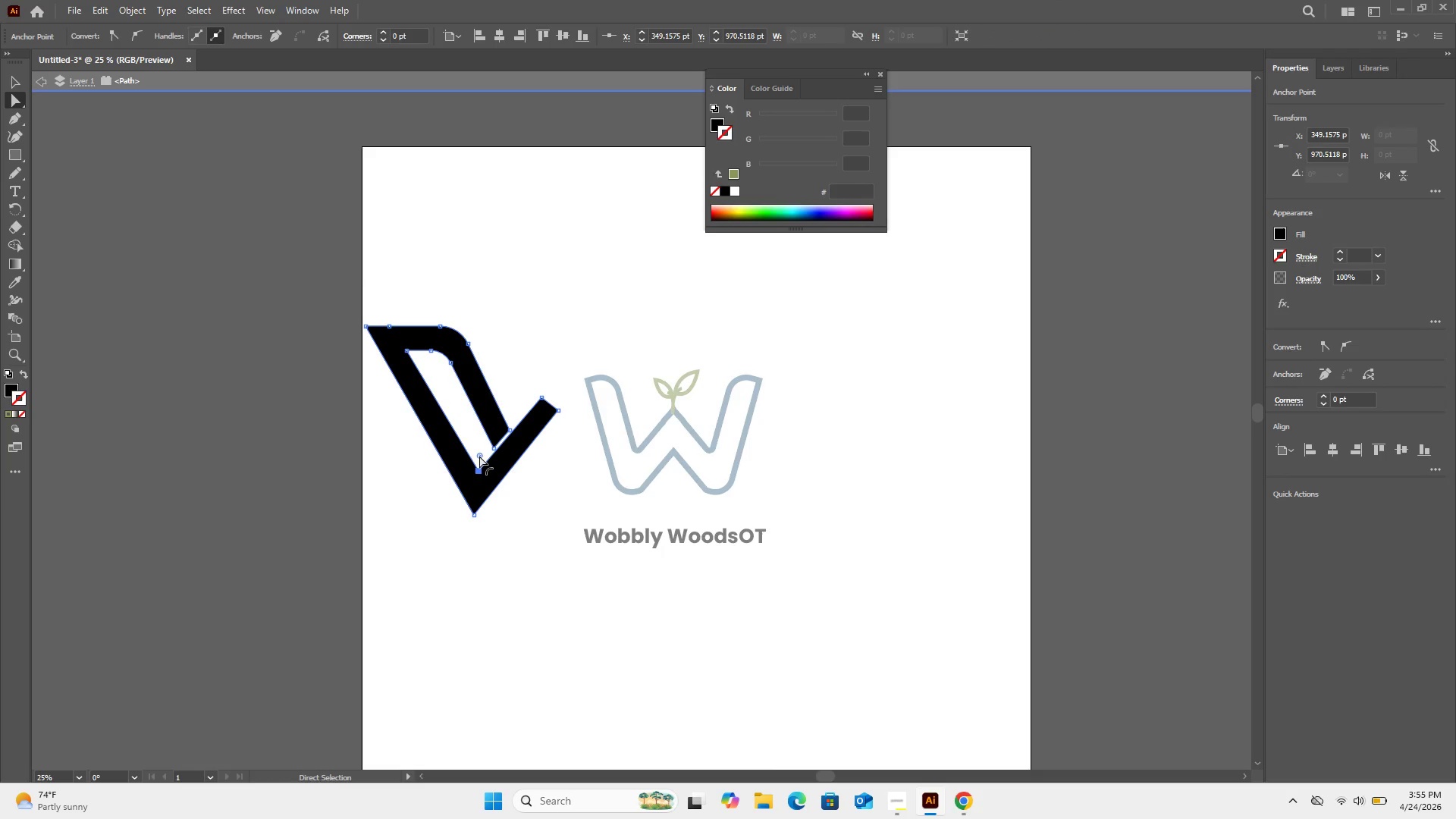 
left_click_drag(start_coordinate=[479, 456], to_coordinate=[487, 476])
 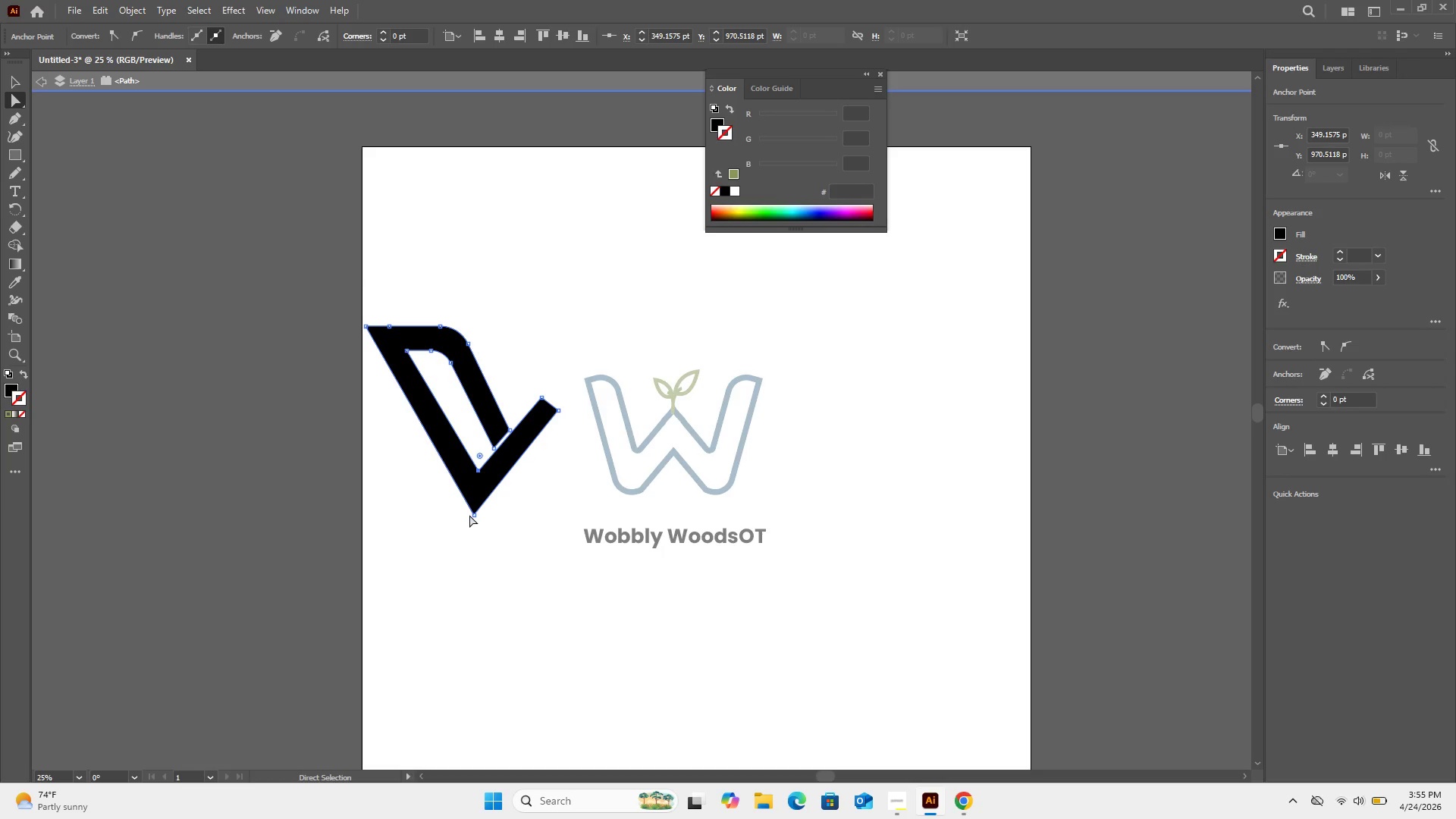 
left_click([474, 515])
 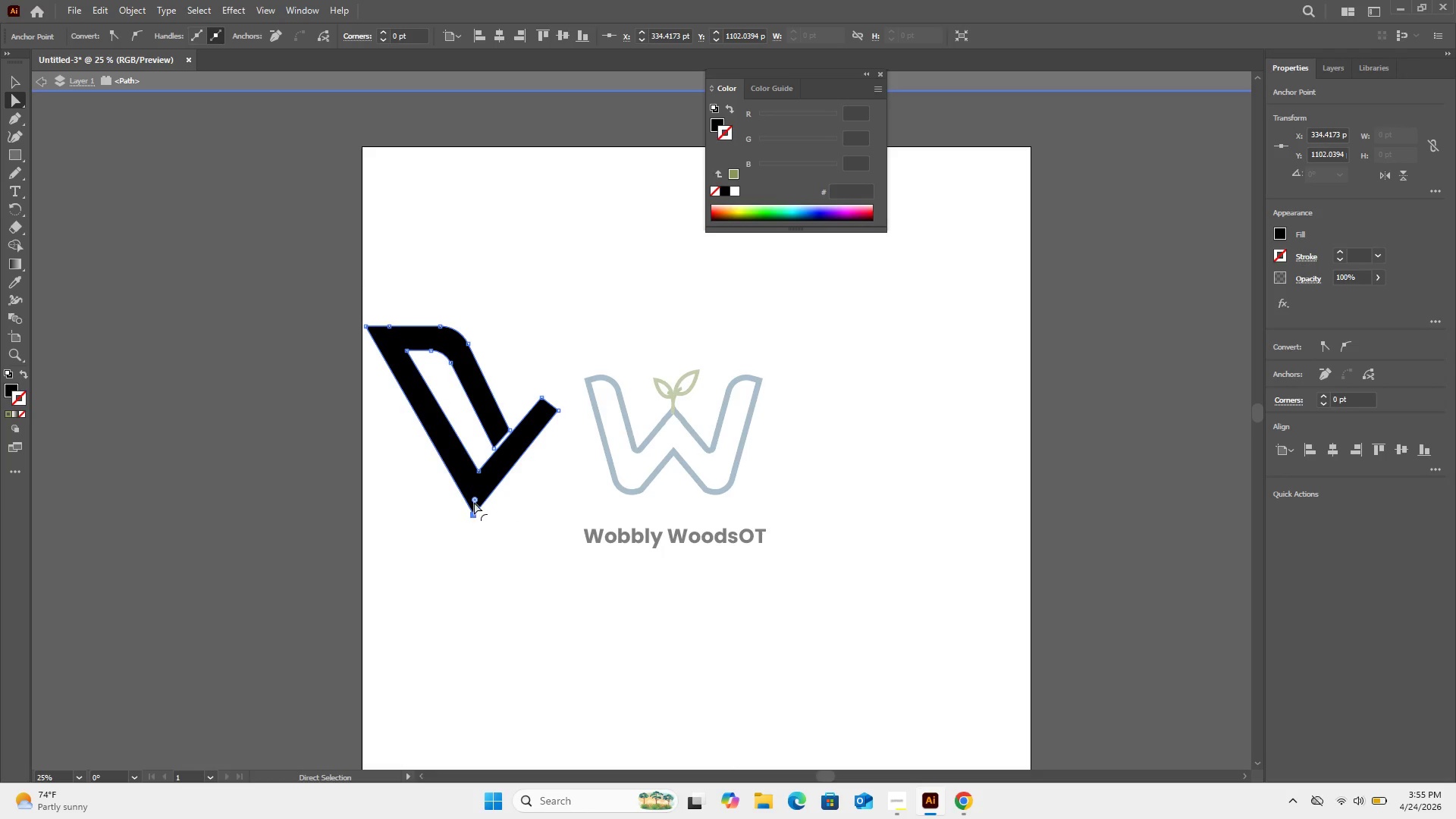 
left_click_drag(start_coordinate=[474, 500], to_coordinate=[475, 474])
 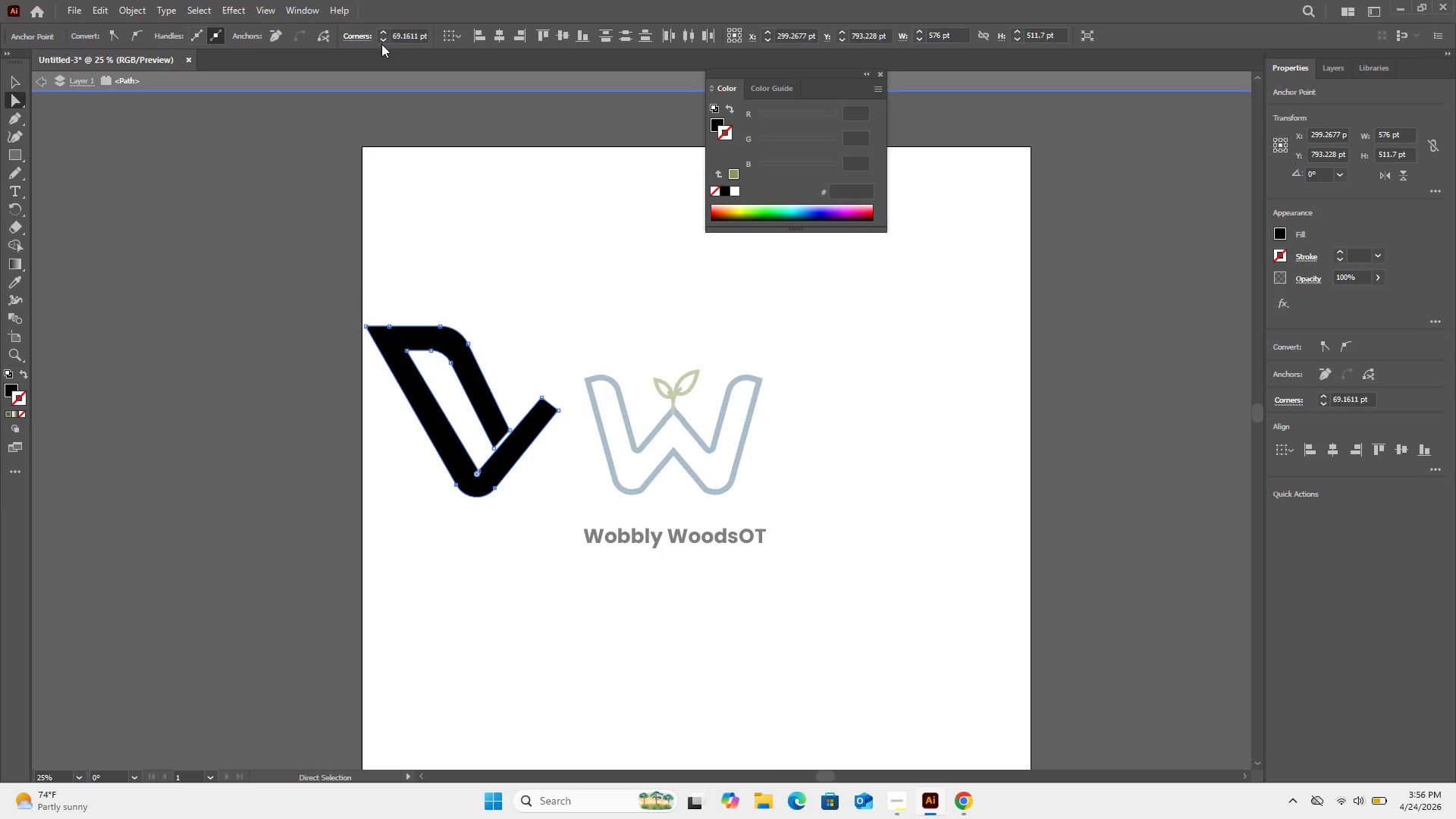 
wait(9.23)
 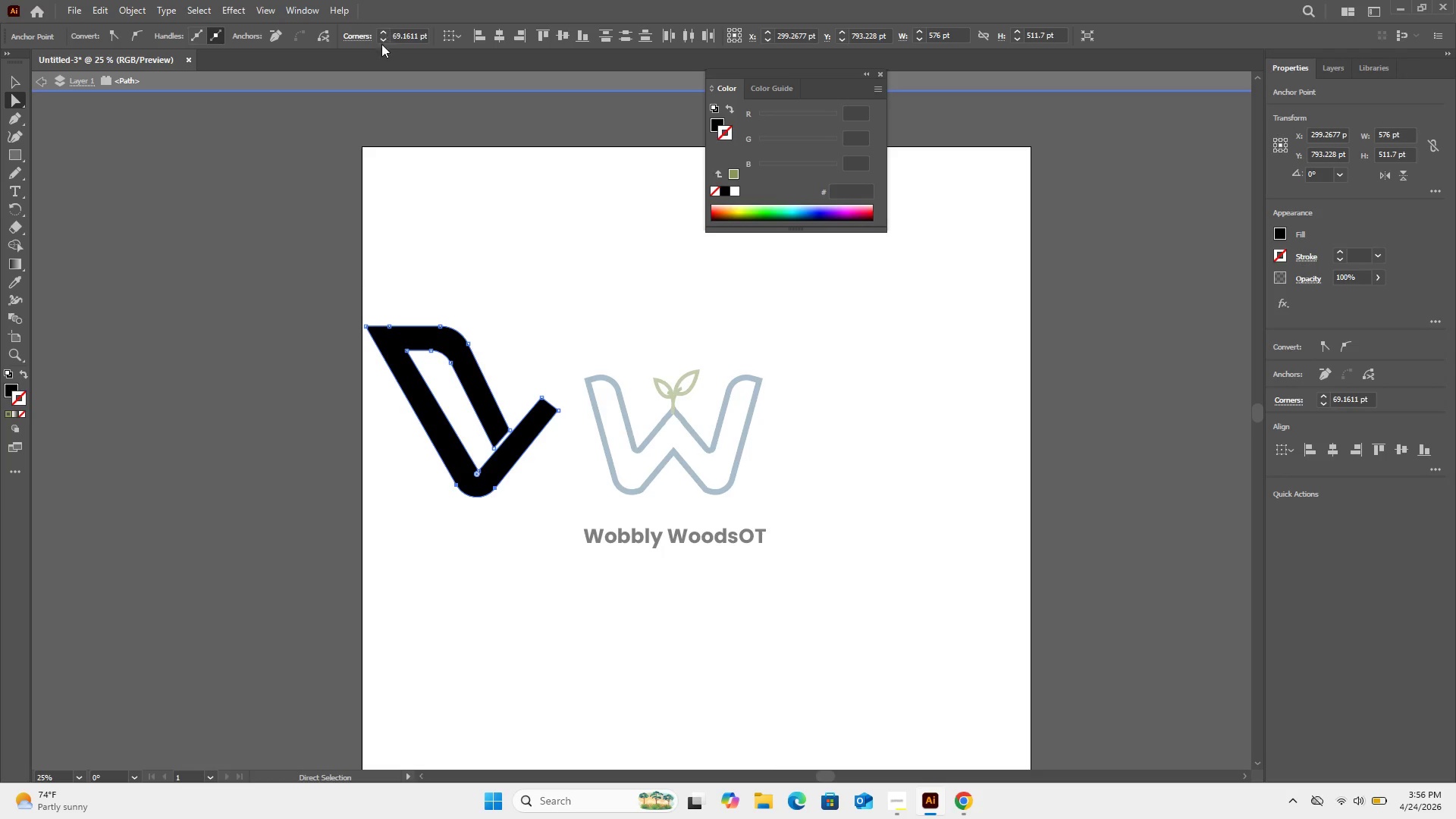 
left_click([544, 398])
 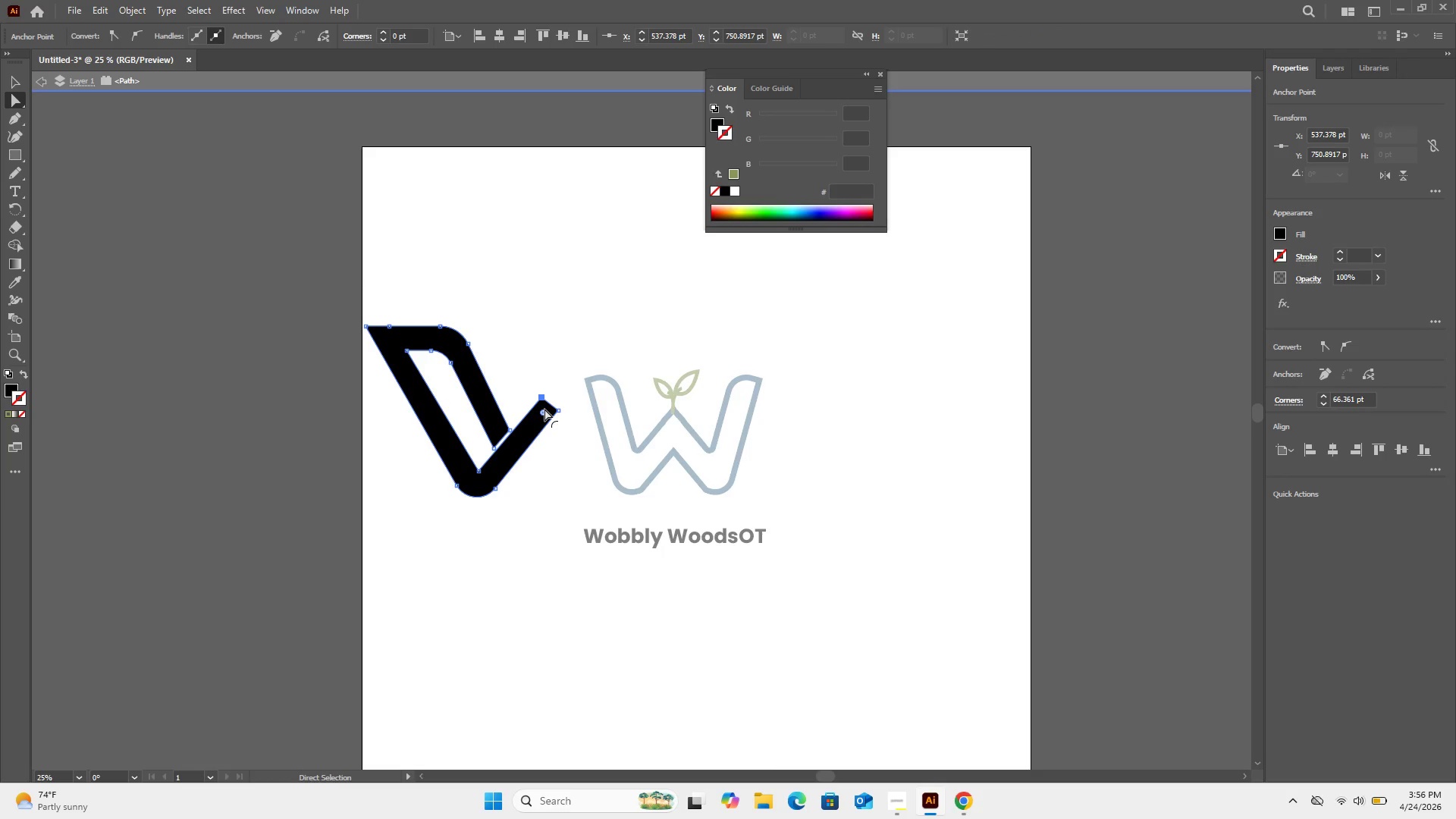 
left_click_drag(start_coordinate=[544, 409], to_coordinate=[545, 414])
 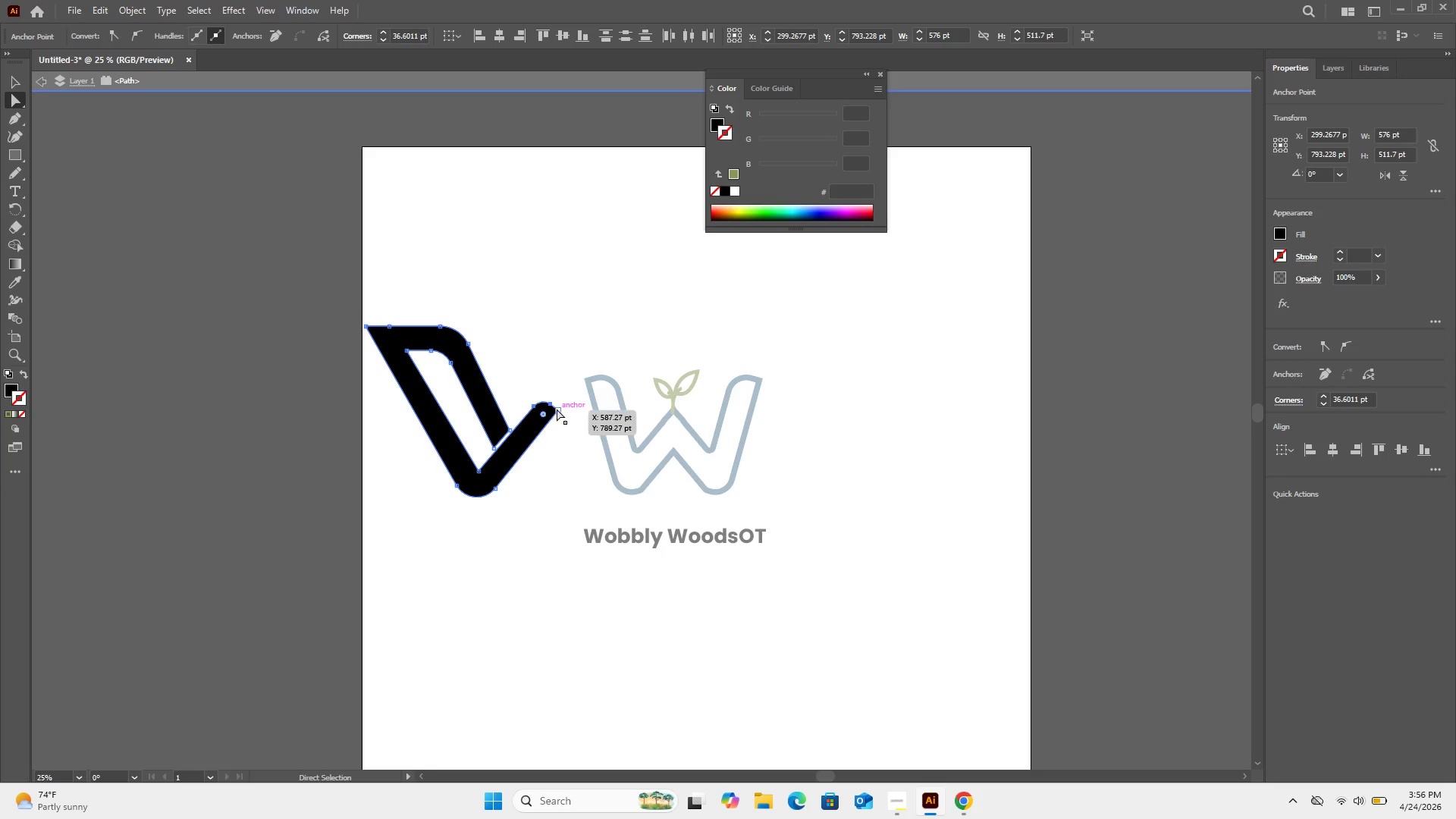 
left_click([557, 409])
 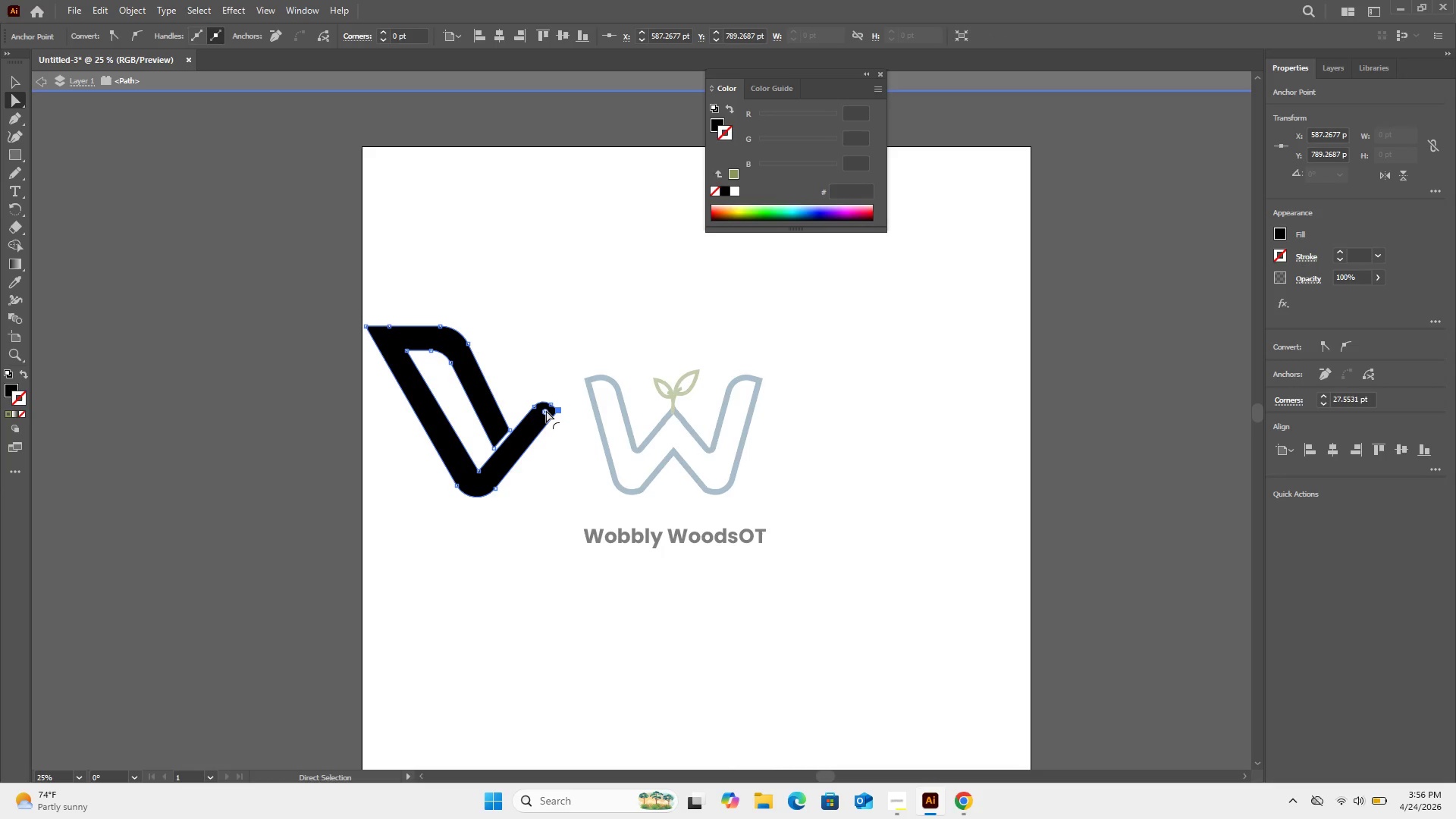 
left_click_drag(start_coordinate=[546, 410], to_coordinate=[534, 416])
 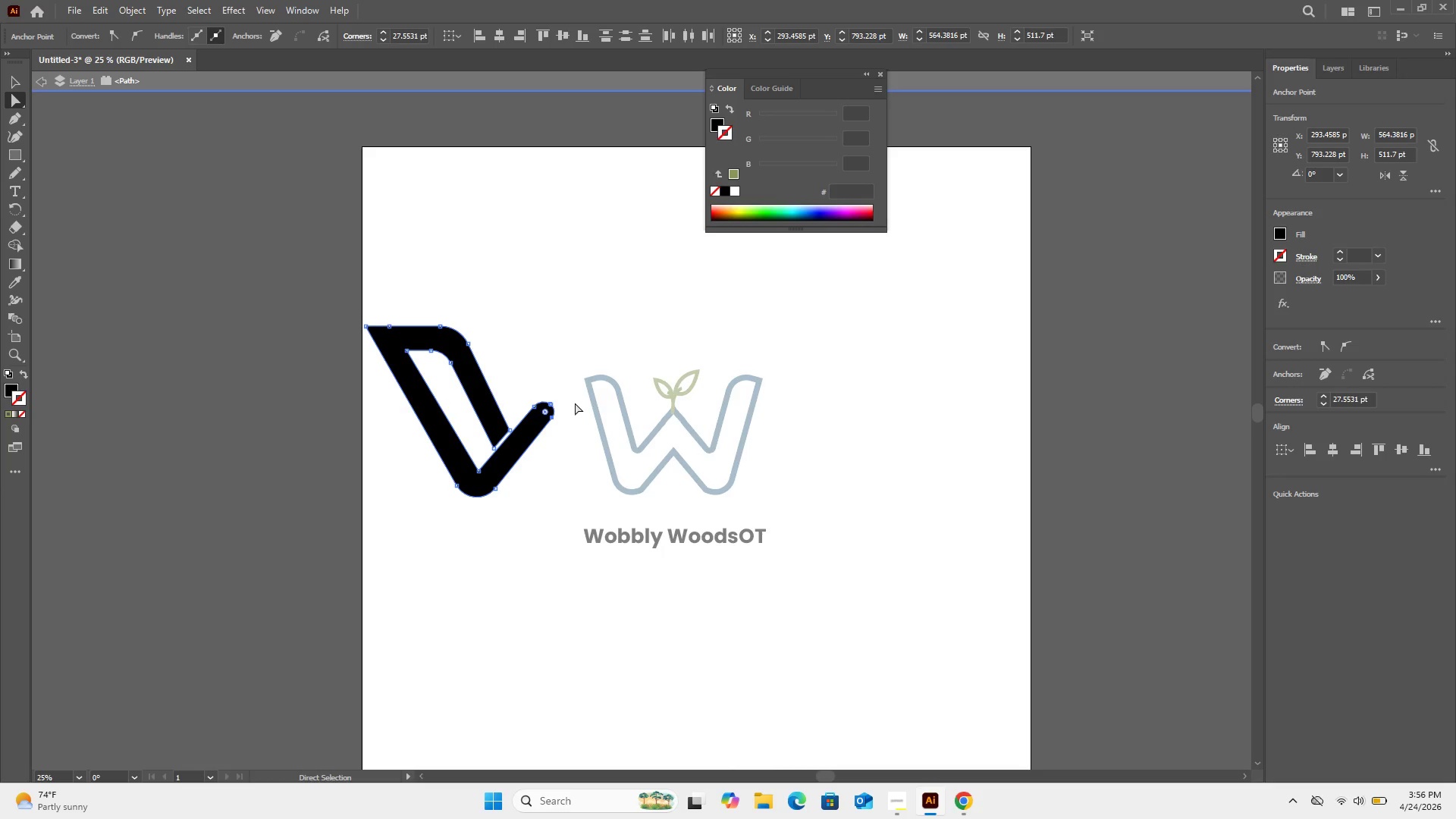 
left_click([575, 403])
 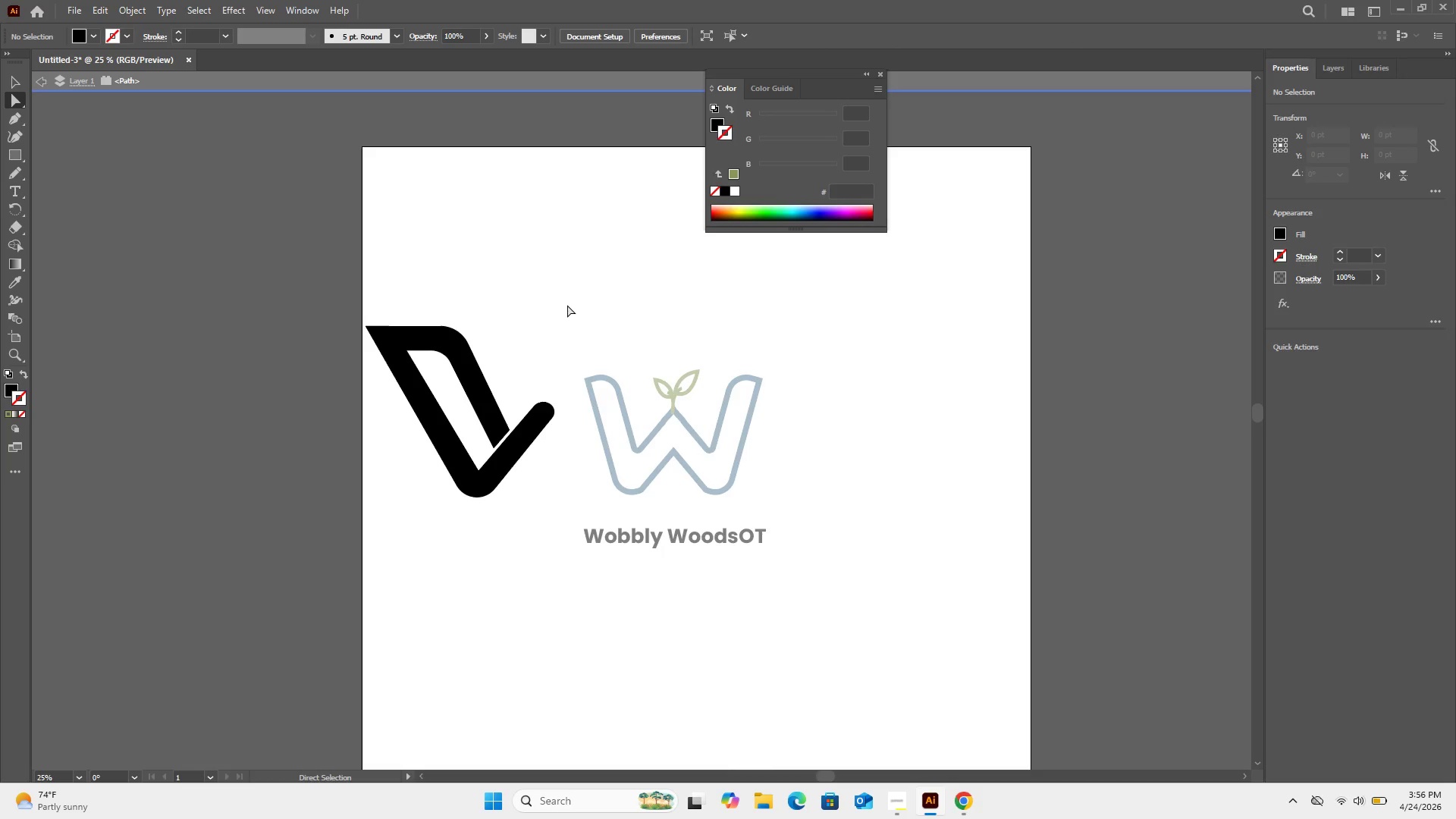 
left_click_drag(start_coordinate=[567, 305], to_coordinate=[595, 372])
 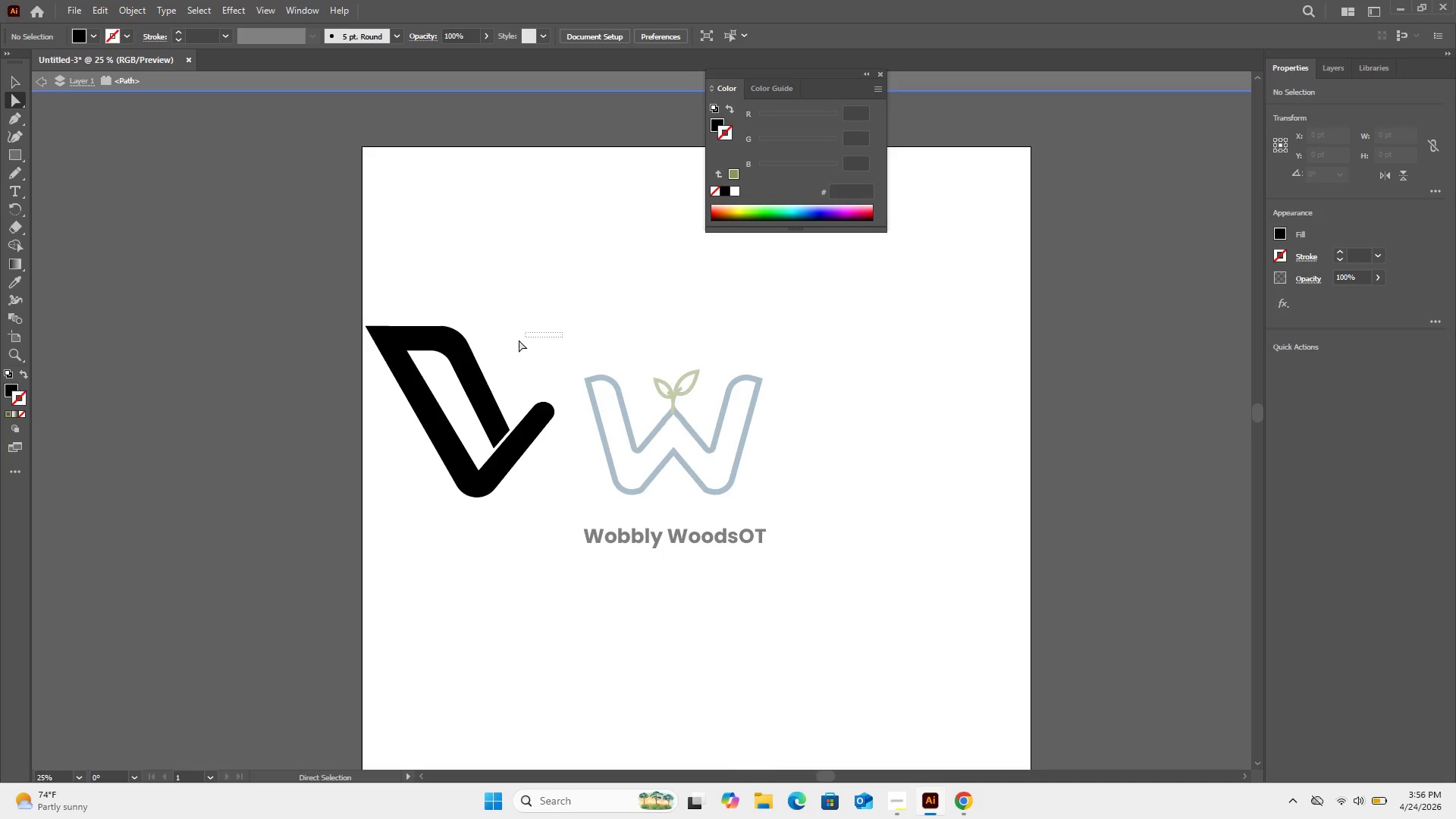 
left_click_drag(start_coordinate=[563, 334], to_coordinate=[401, 451])
 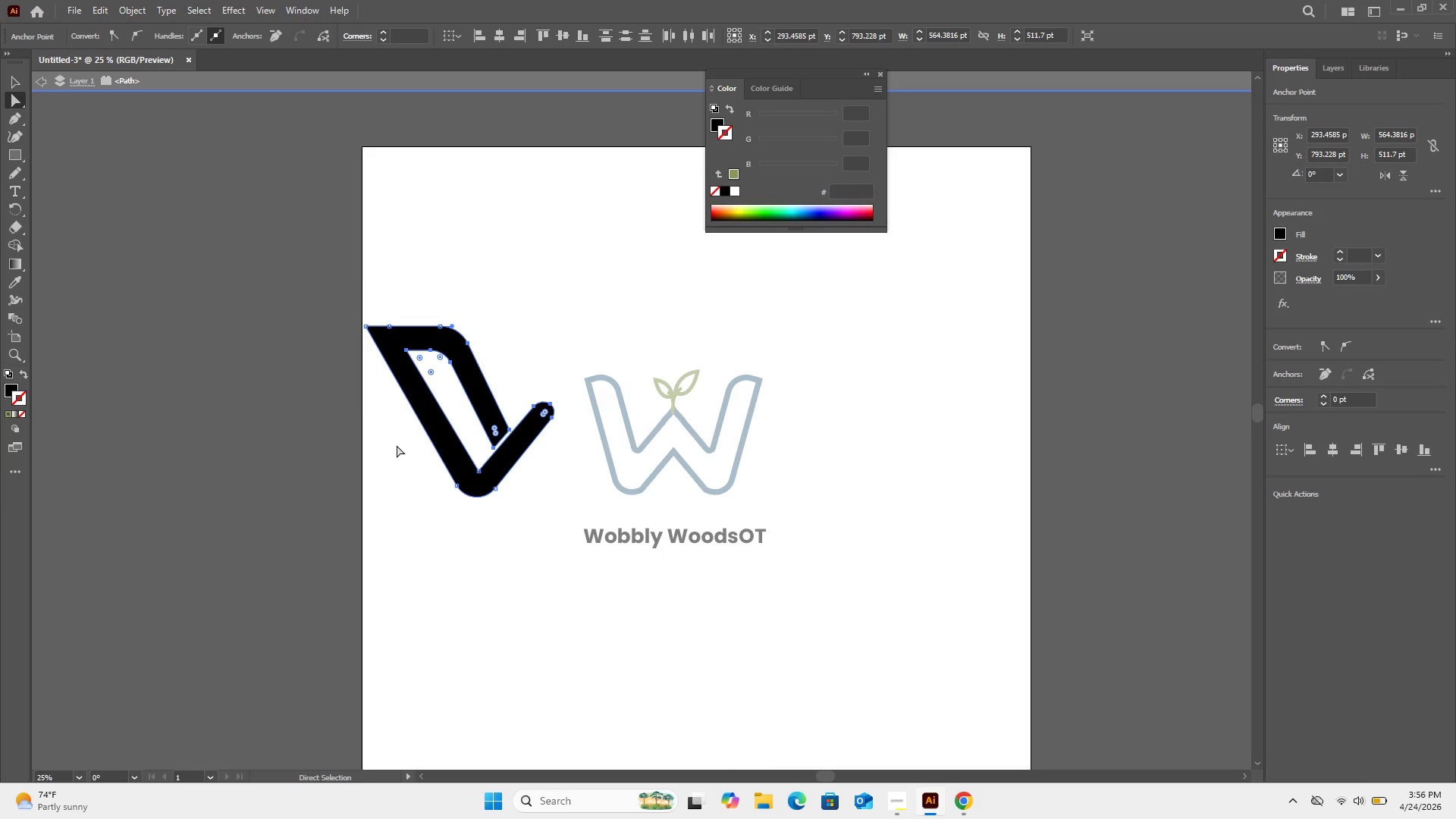 
key(Control+D)
 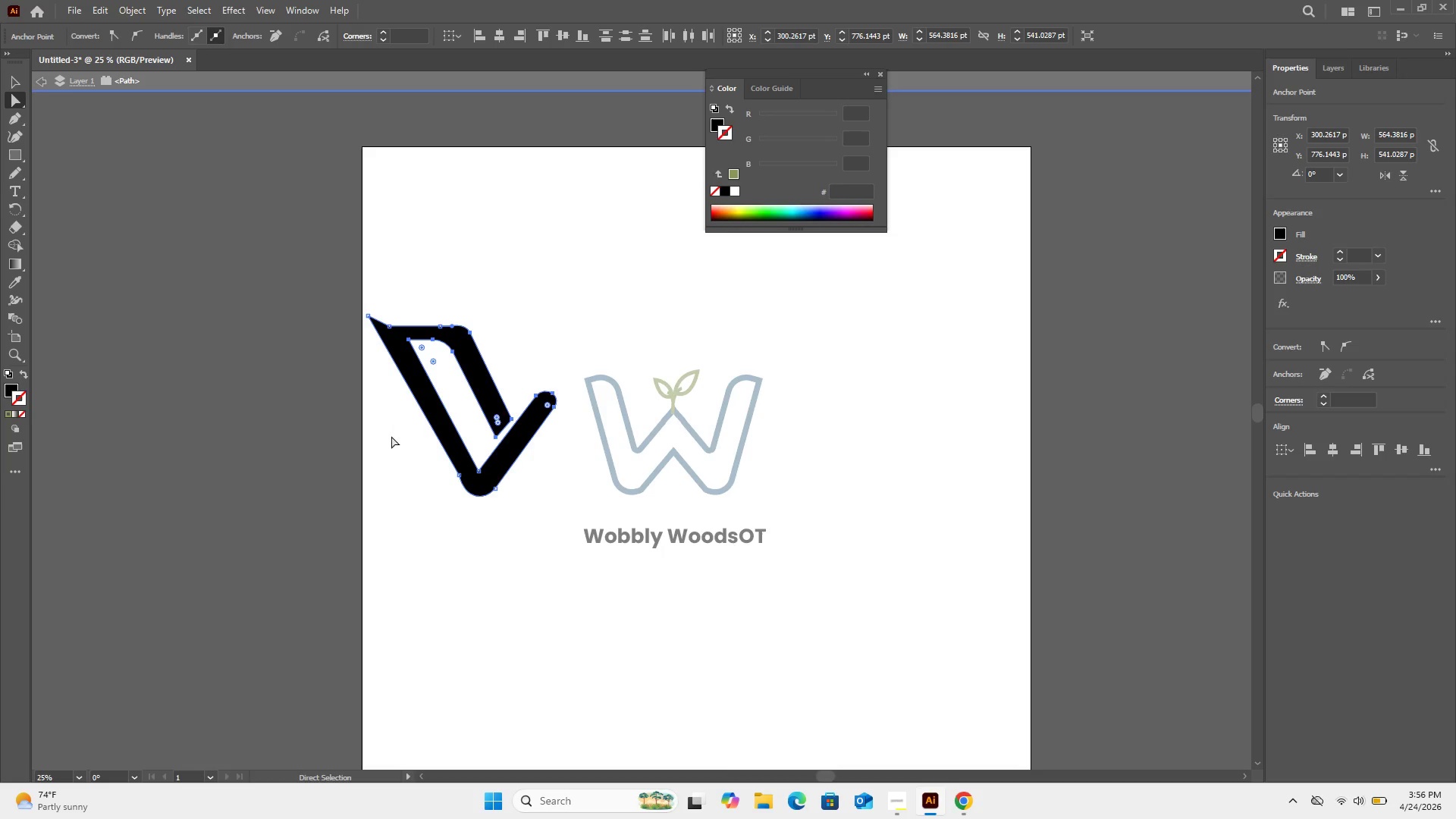 
key(Control+Z)
 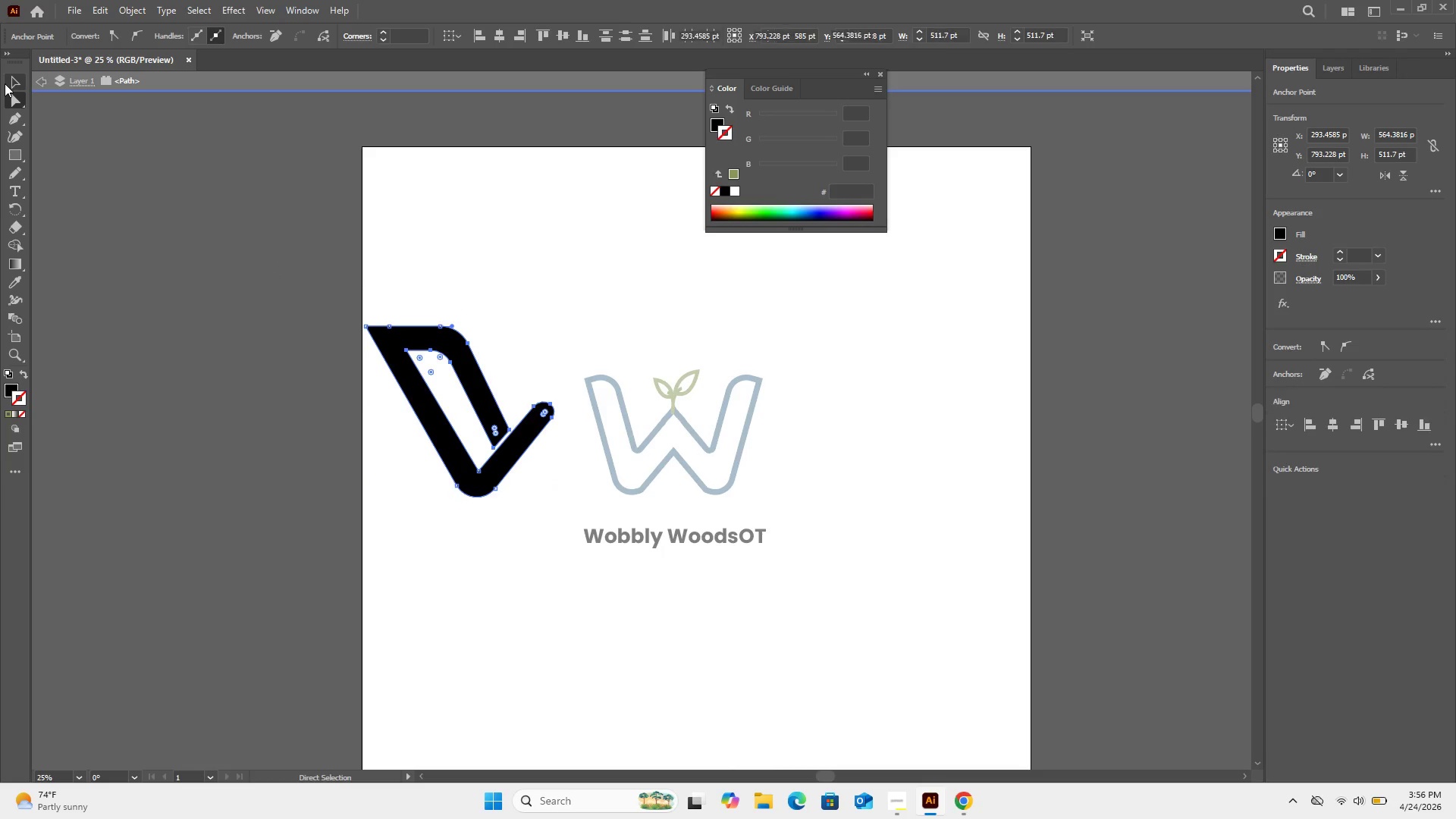 
left_click([5, 83])
 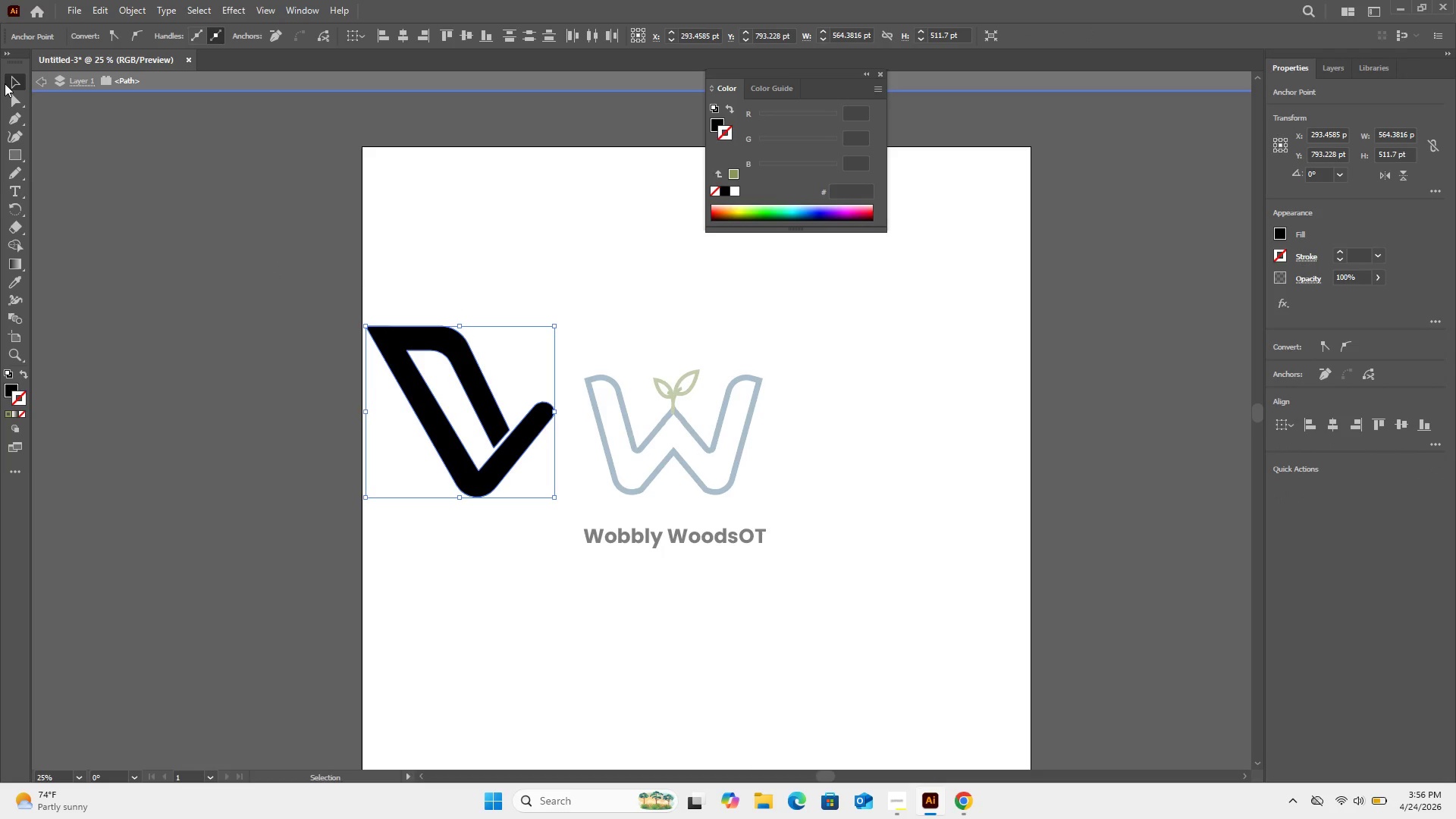 
left_click([5, 83])
 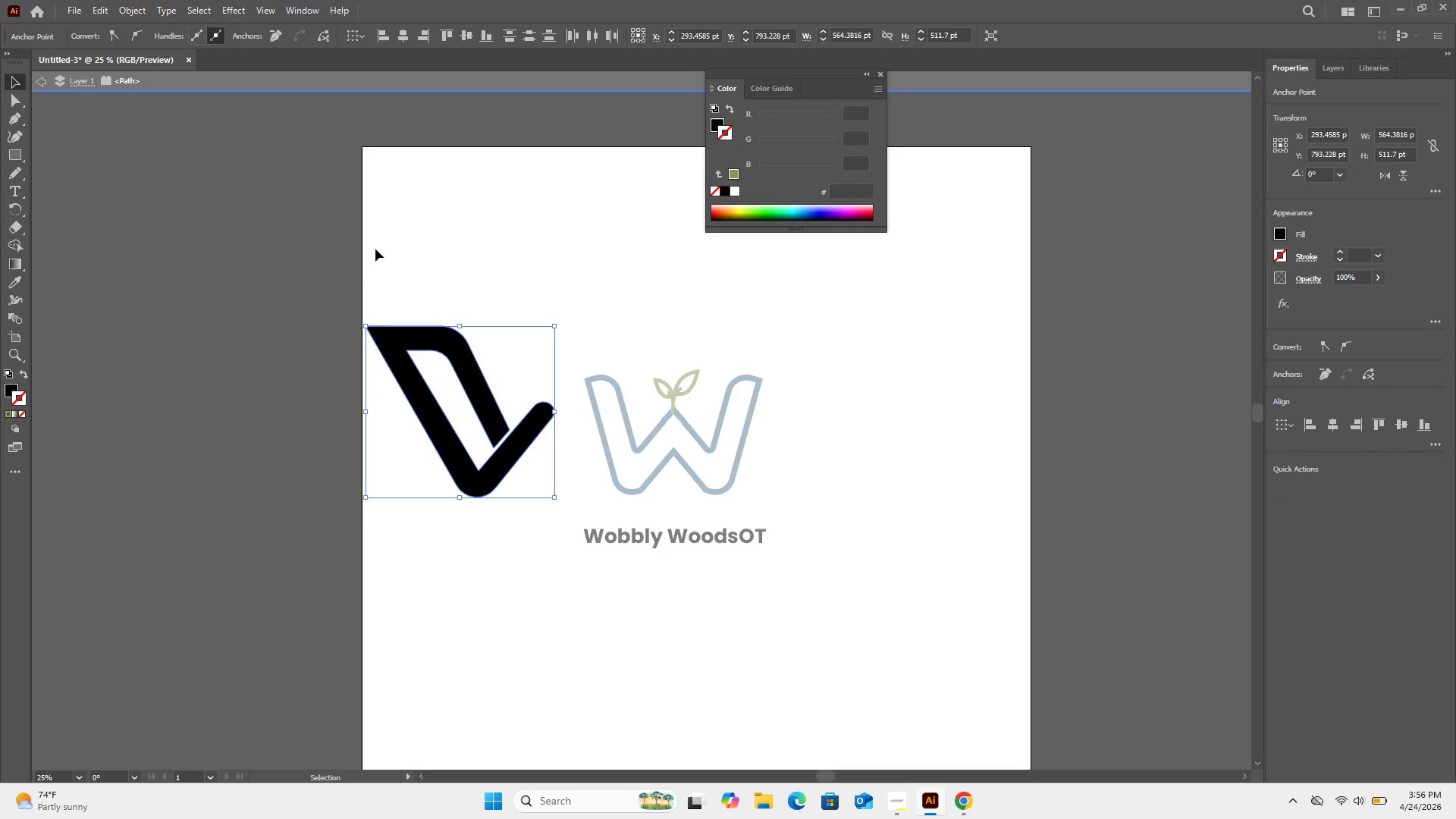 
double_click([375, 248])
 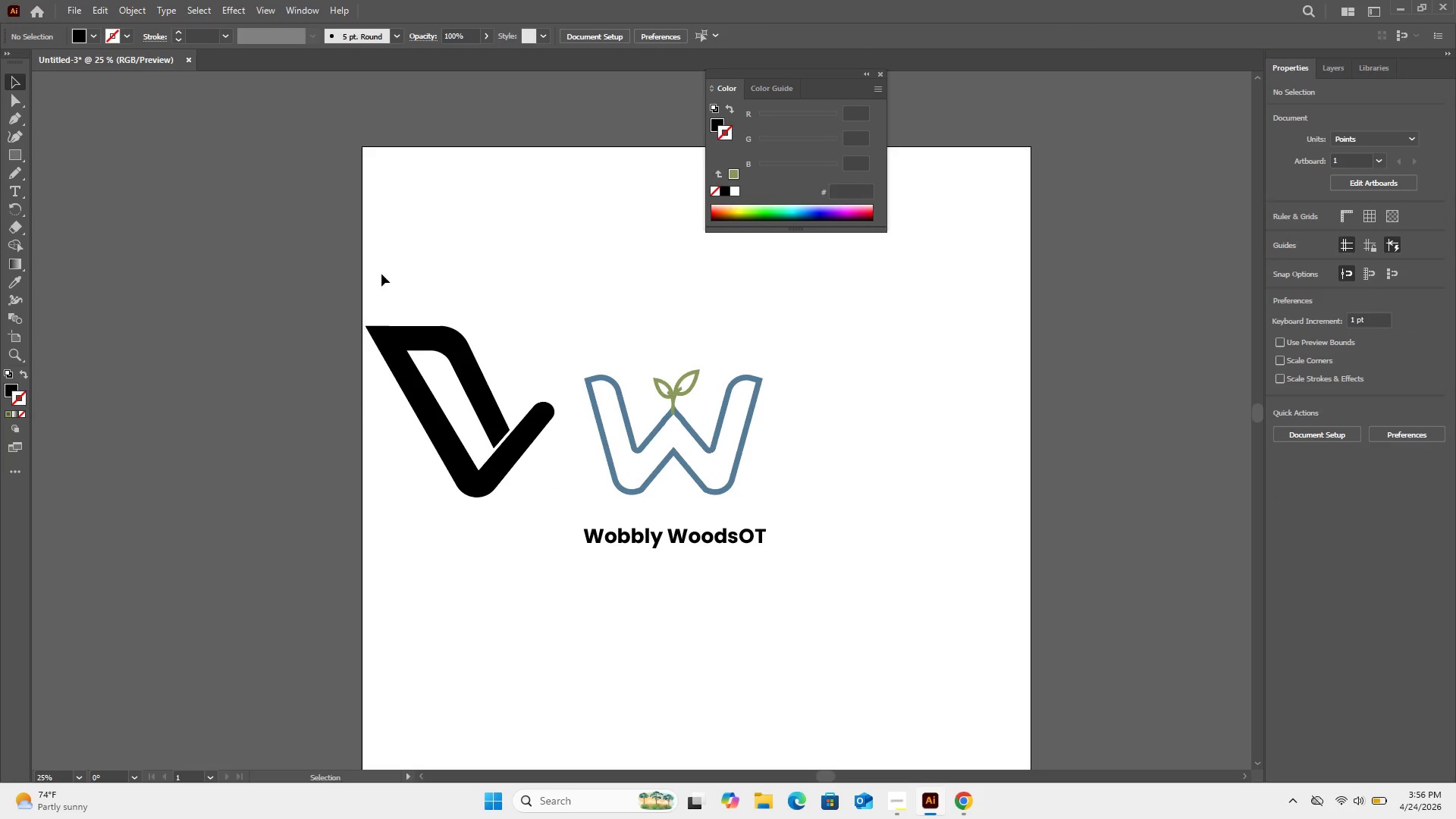 
left_click_drag(start_coordinate=[381, 274], to_coordinate=[462, 607])
 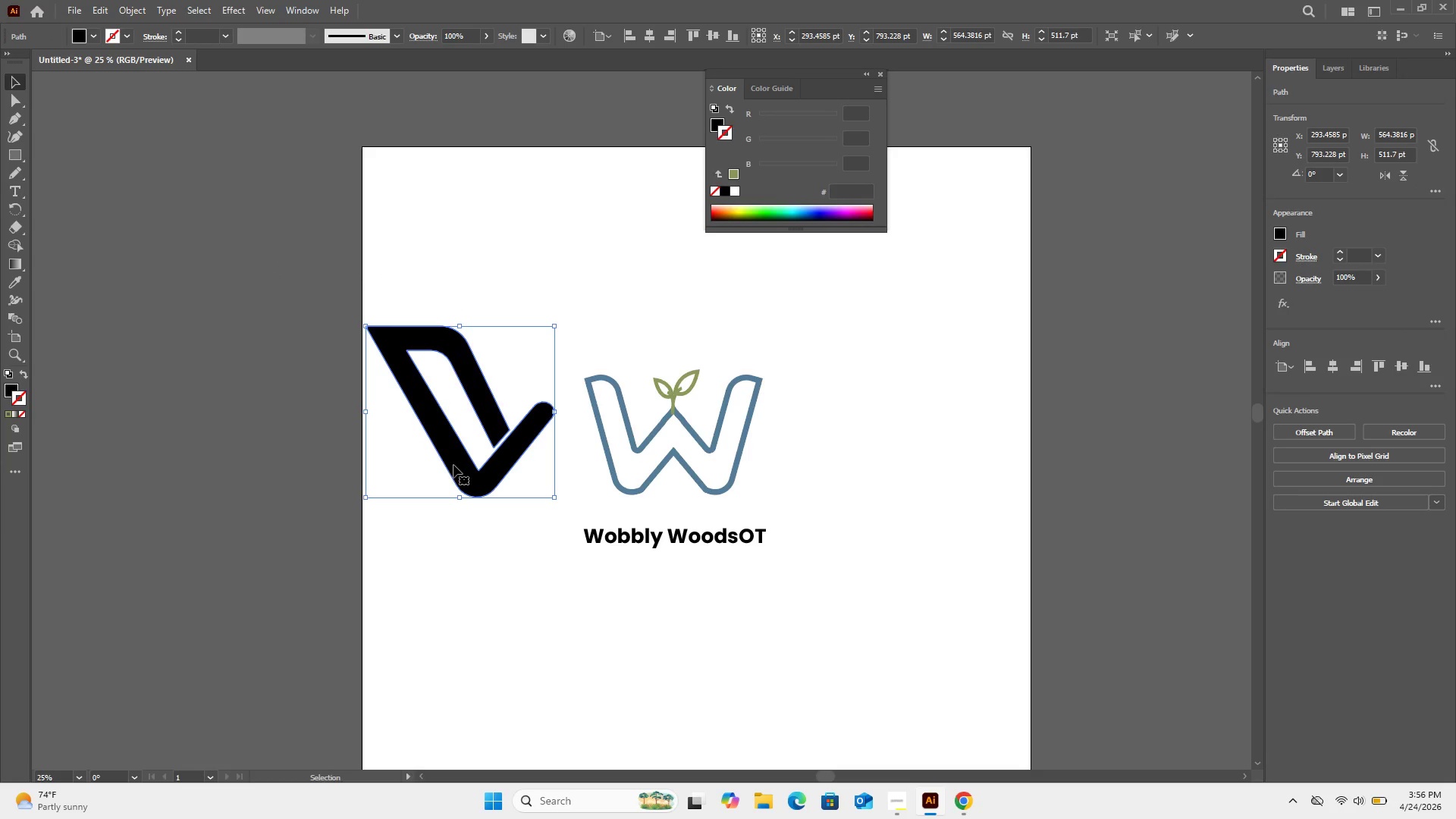 
right_click([453, 465])
 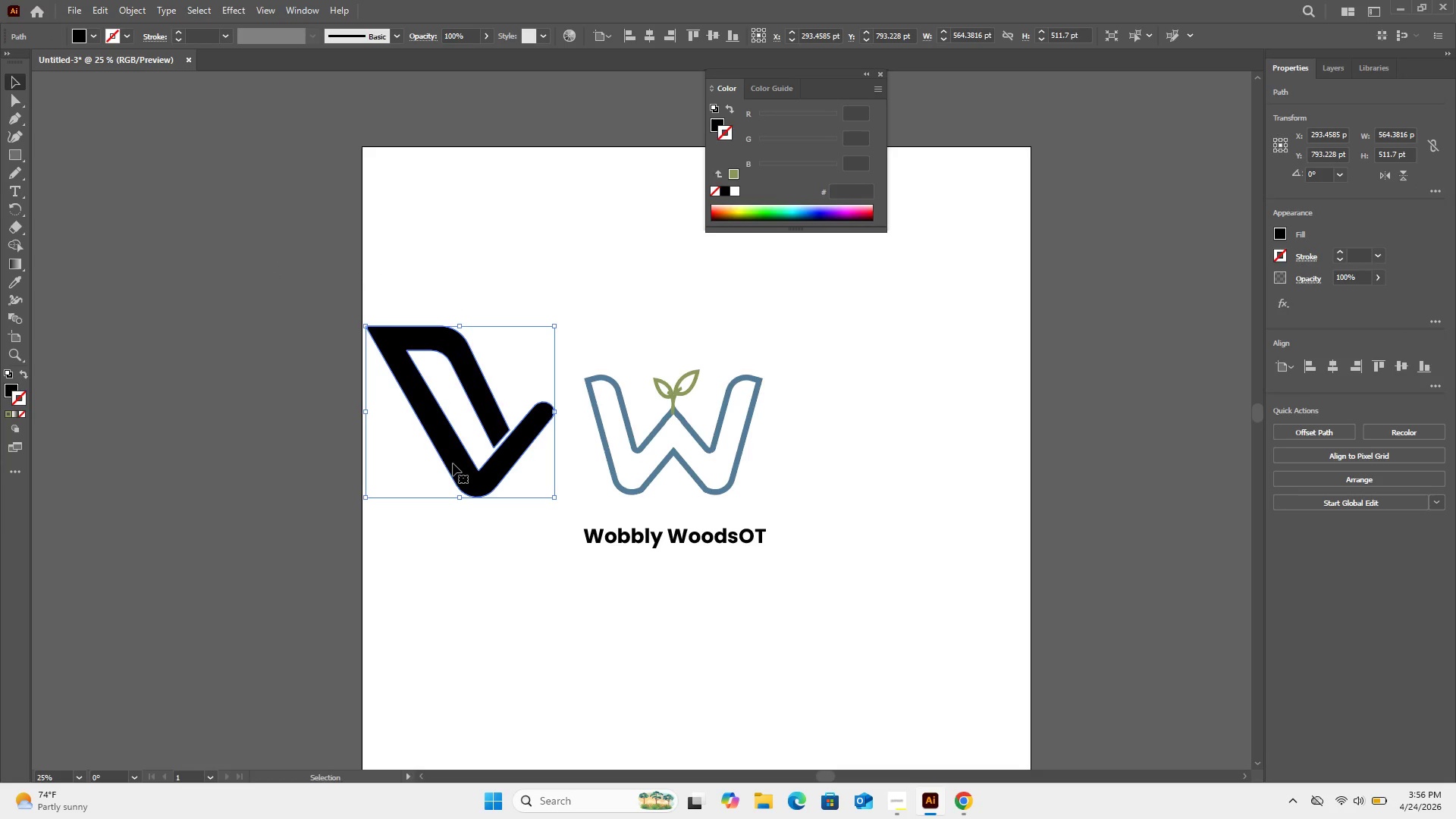 
left_click([453, 465])
 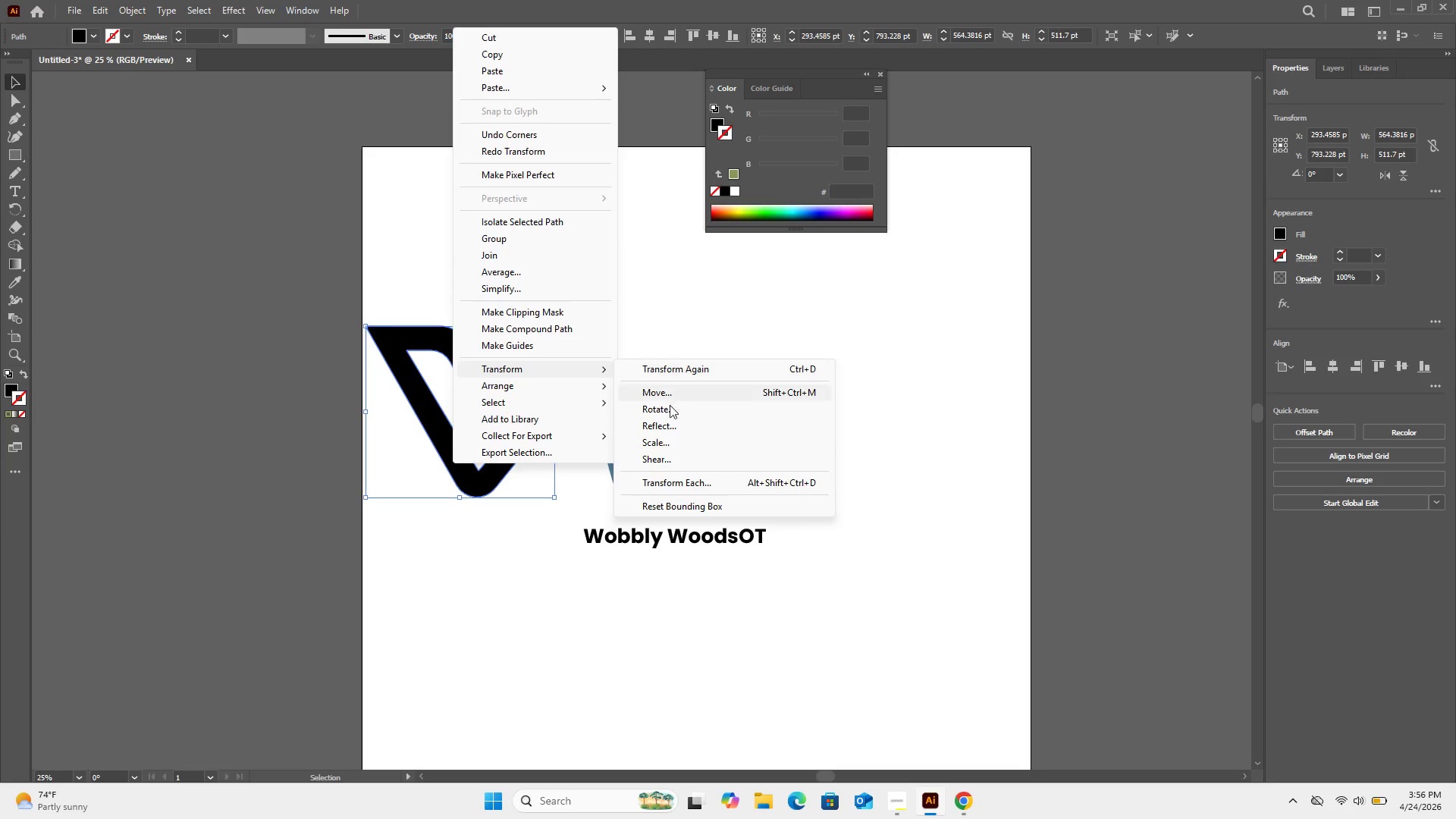 
left_click([682, 423])
 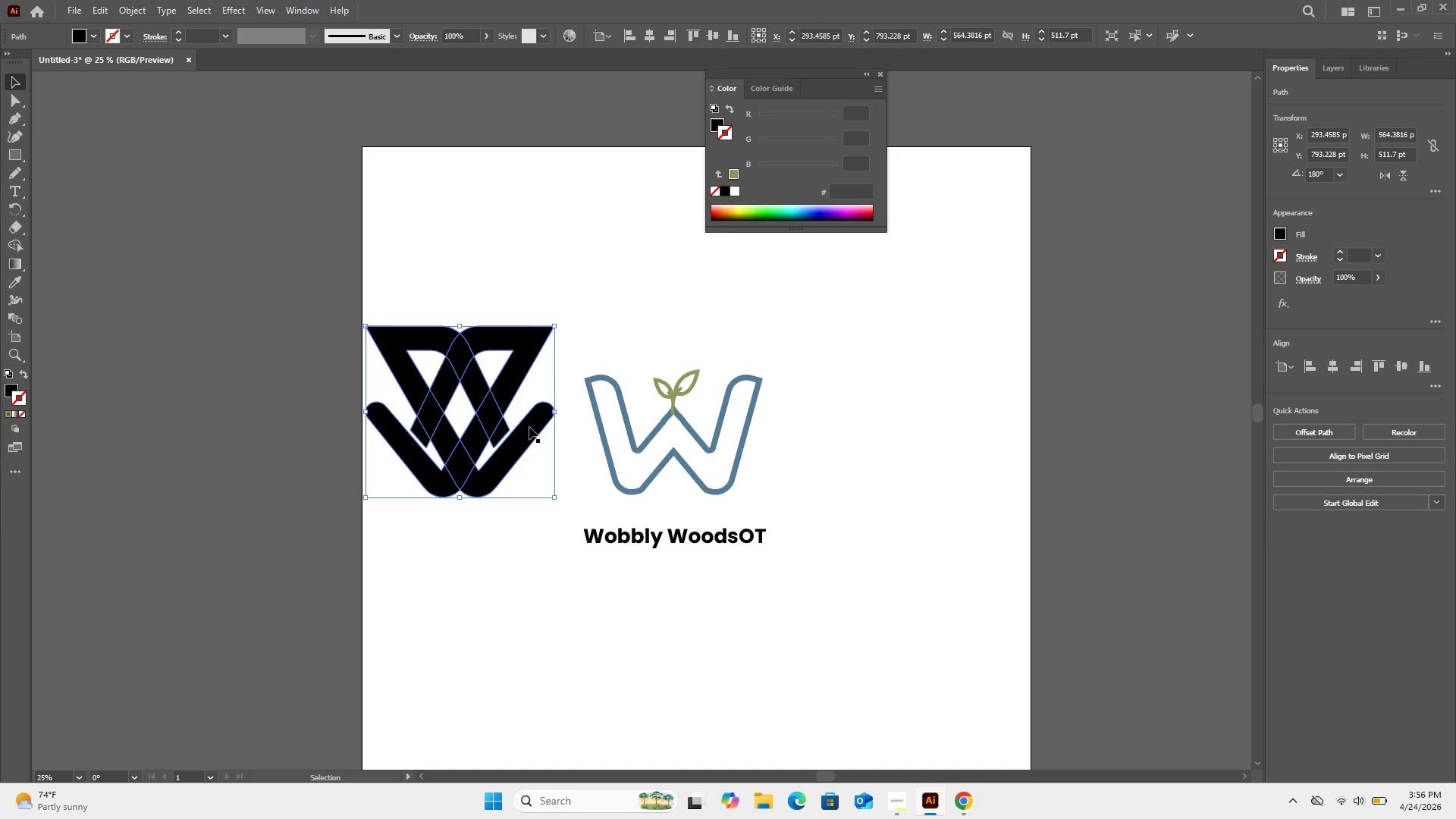 
left_click_drag(start_coordinate=[507, 390], to_coordinate=[671, 387])
 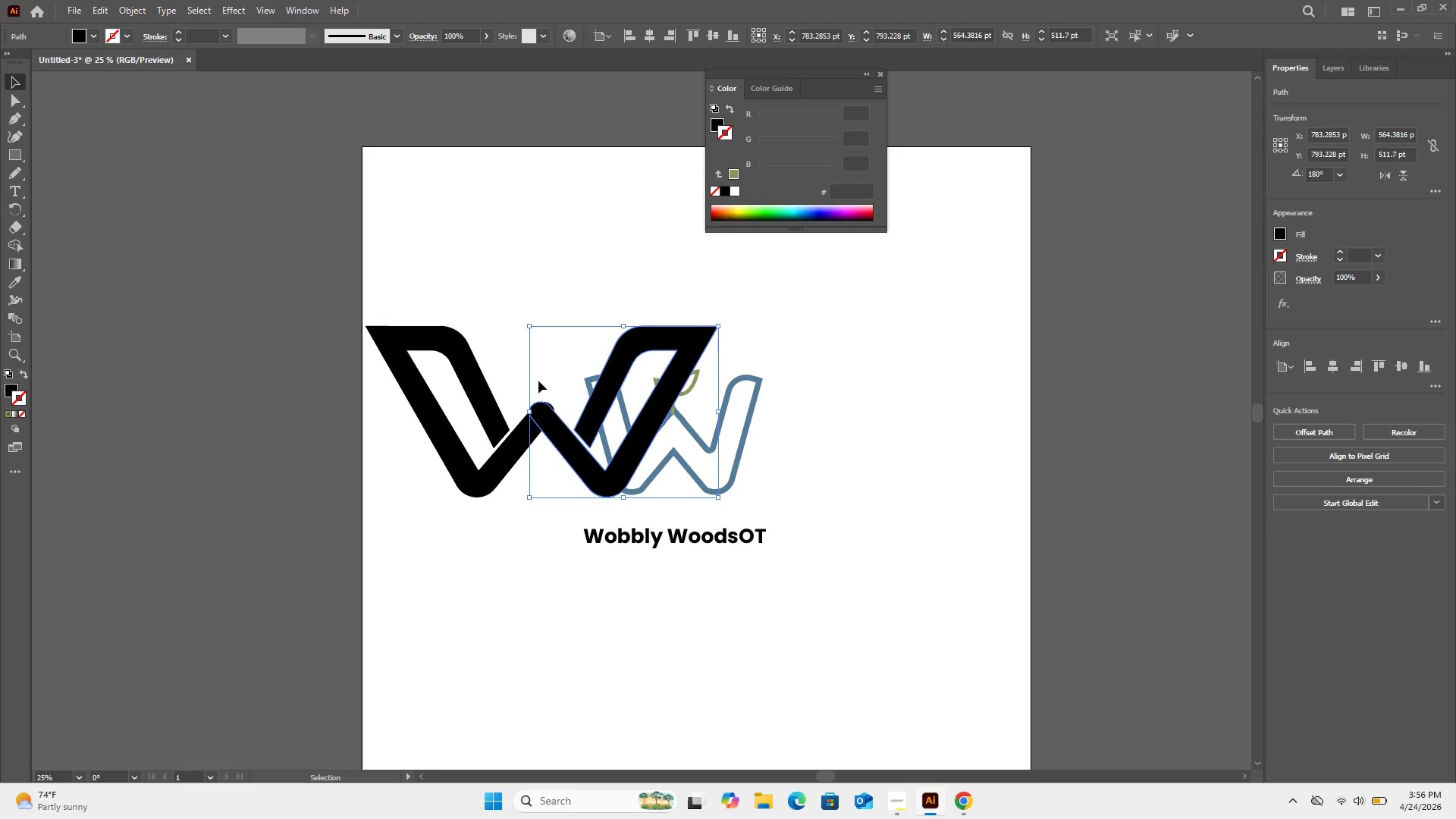 
left_click_drag(start_coordinate=[504, 355], to_coordinate=[546, 493])
 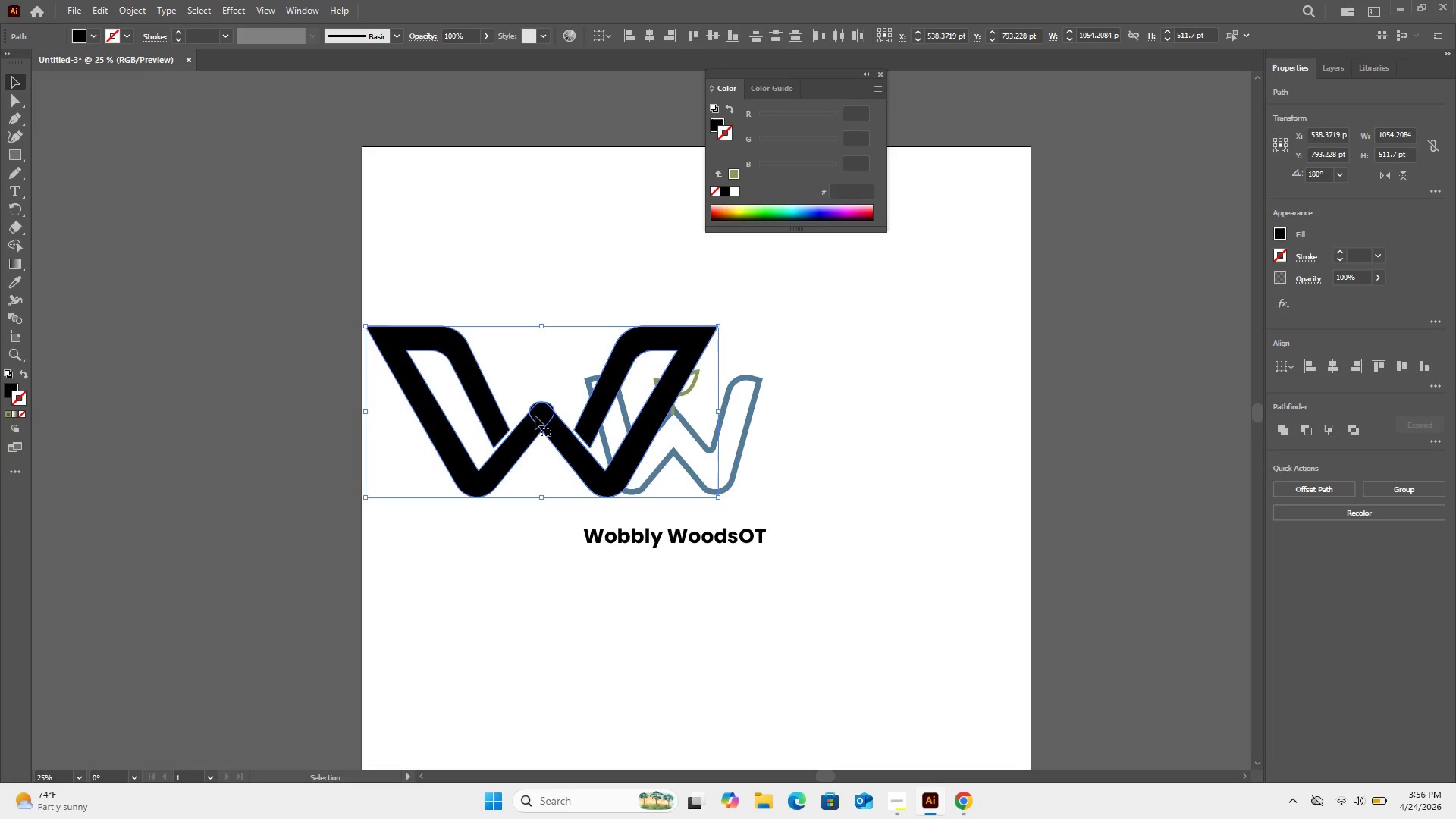 
left_click_drag(start_coordinate=[535, 416], to_coordinate=[639, 642])
 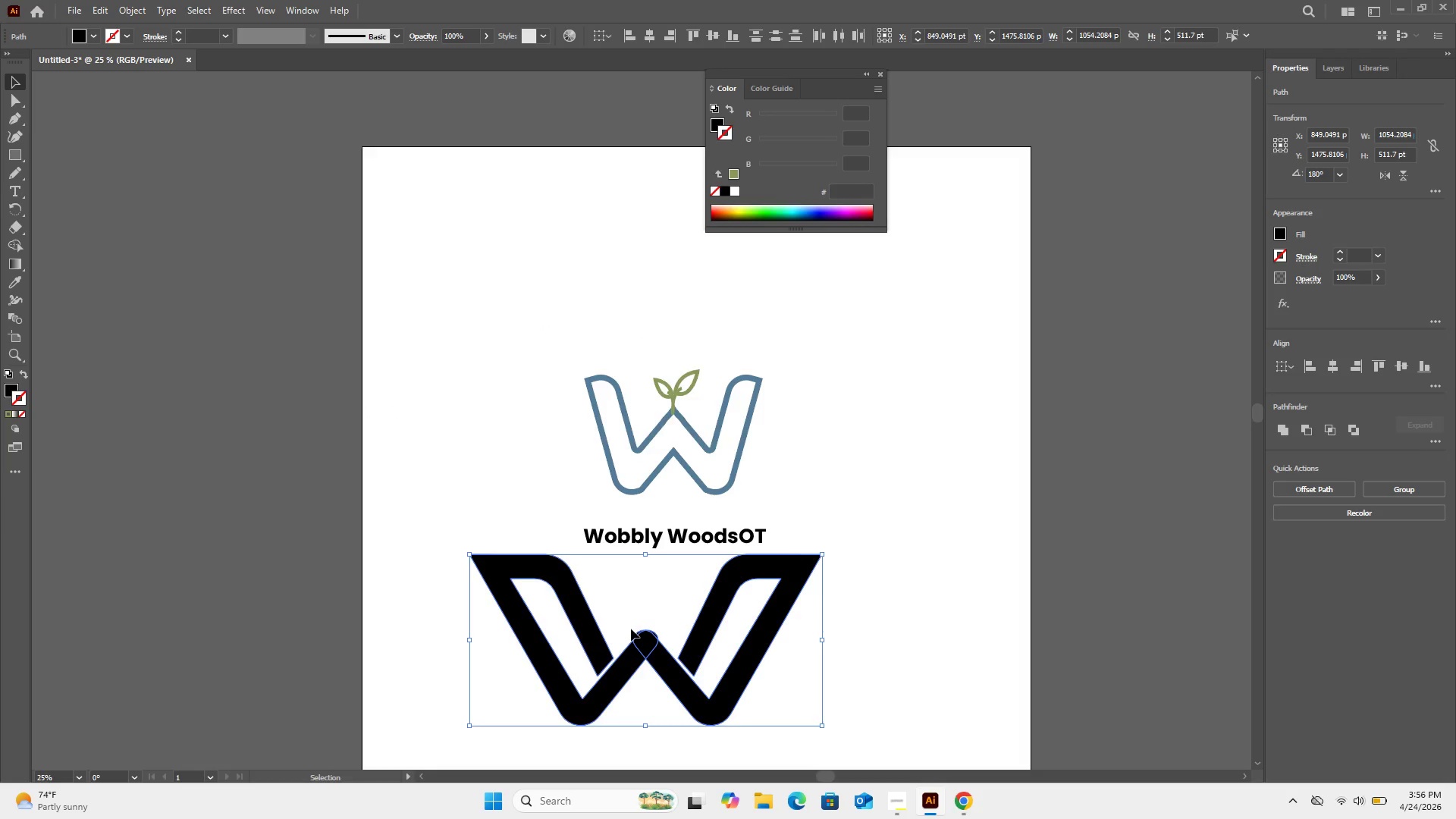 
scroll: coordinate [619, 610], scroll_direction: down, amount: 11.0
 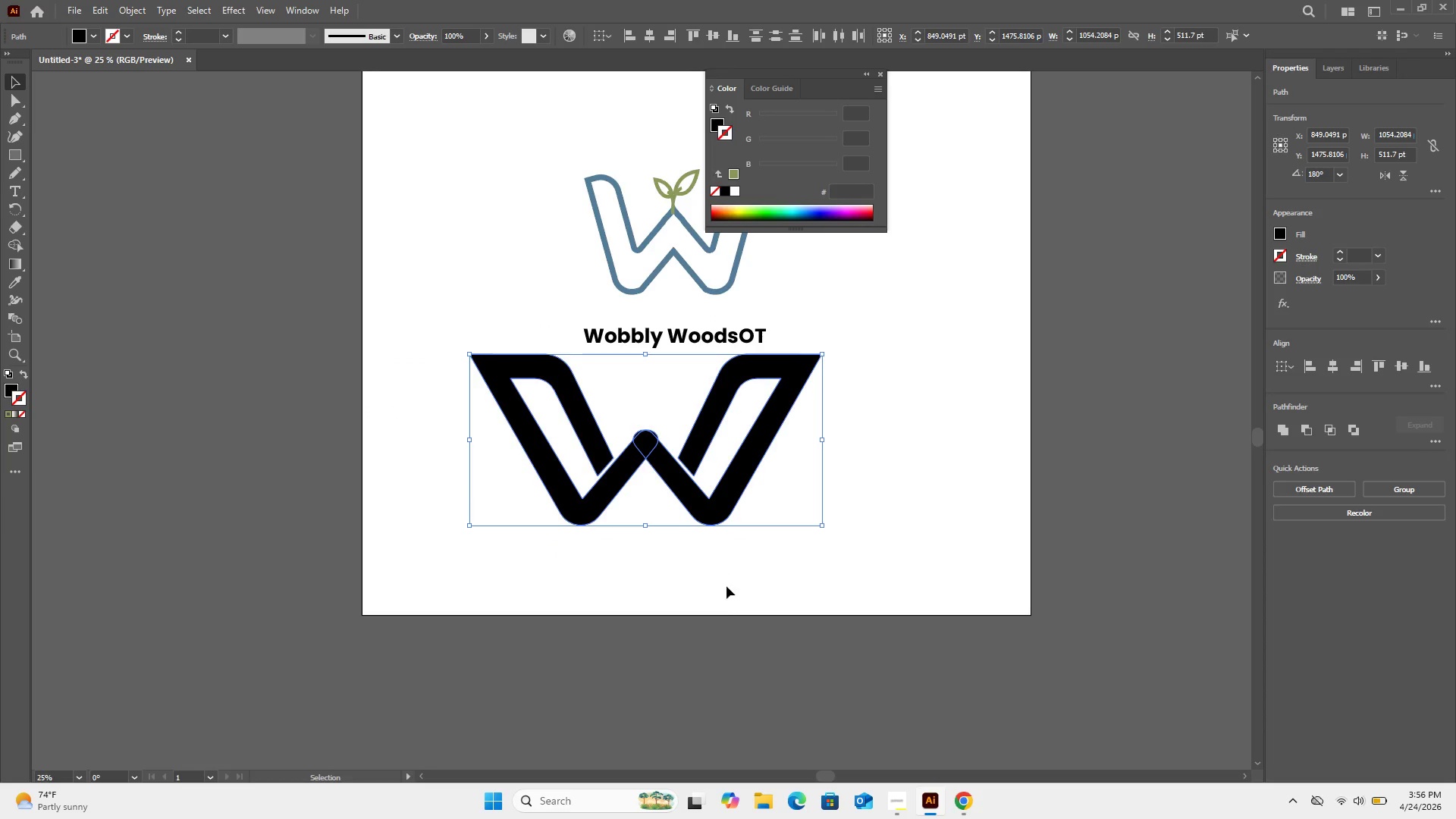 
left_click([726, 585])
 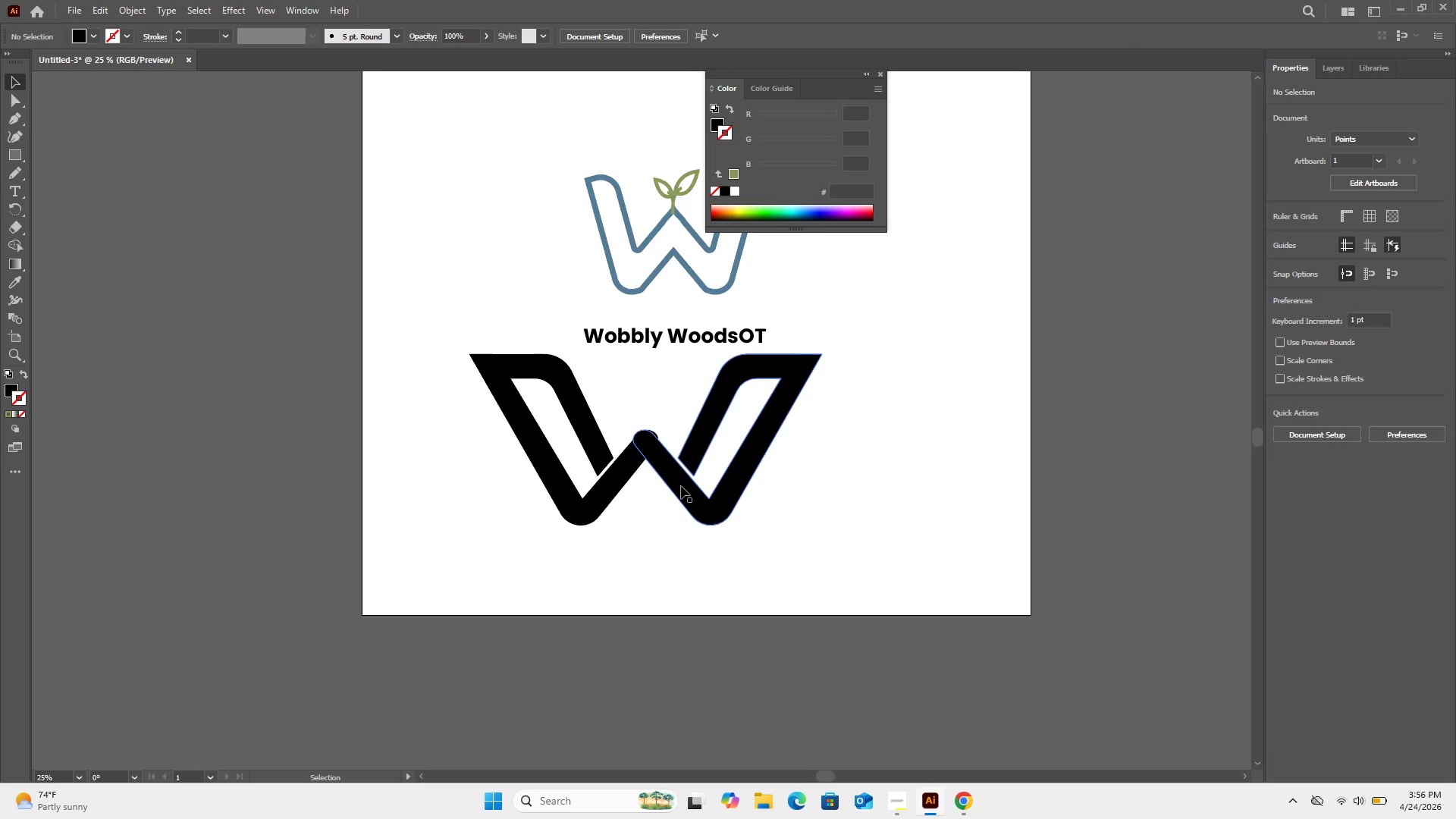 
left_click([681, 486])
 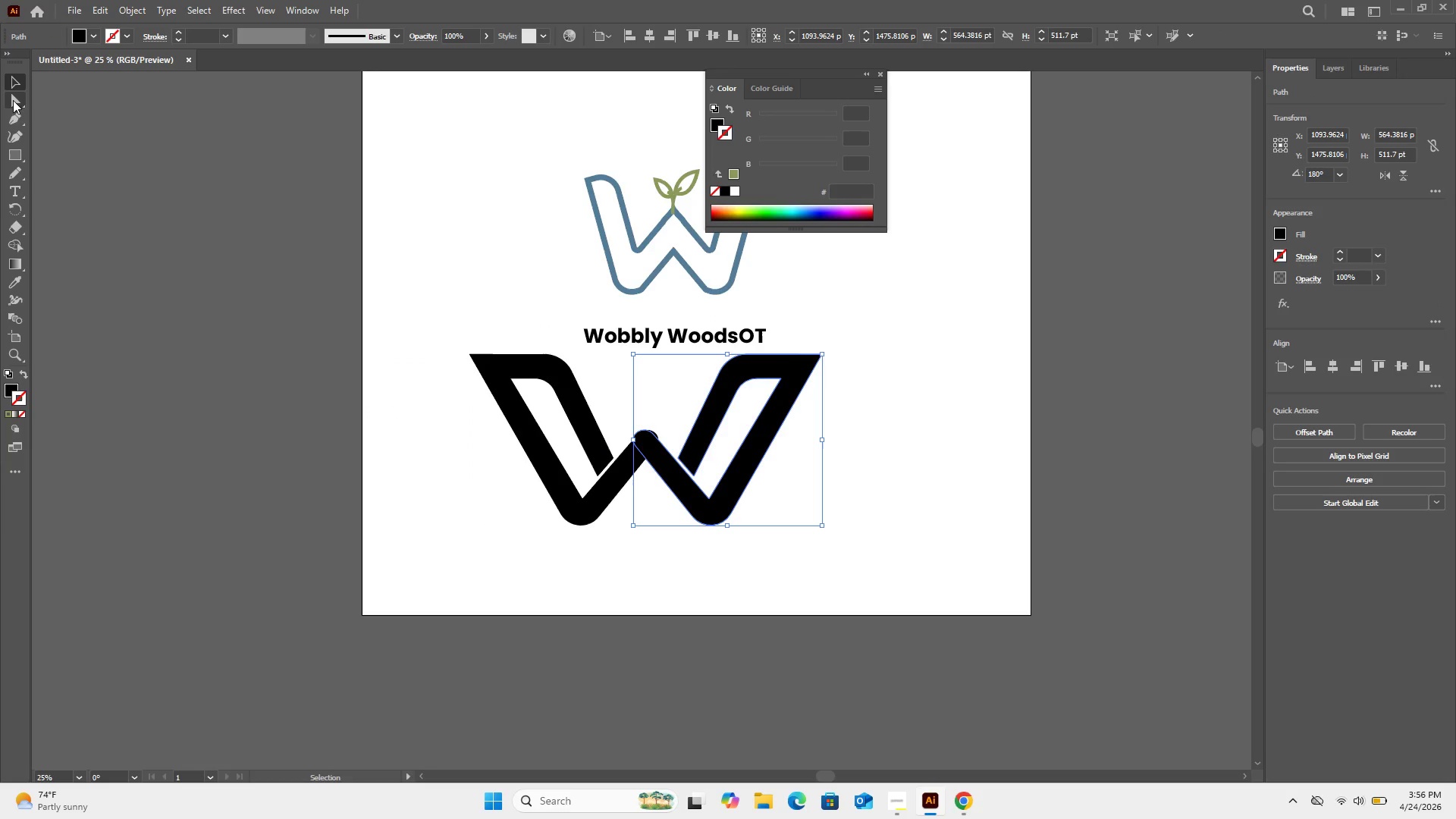 
left_click([16, 100])
 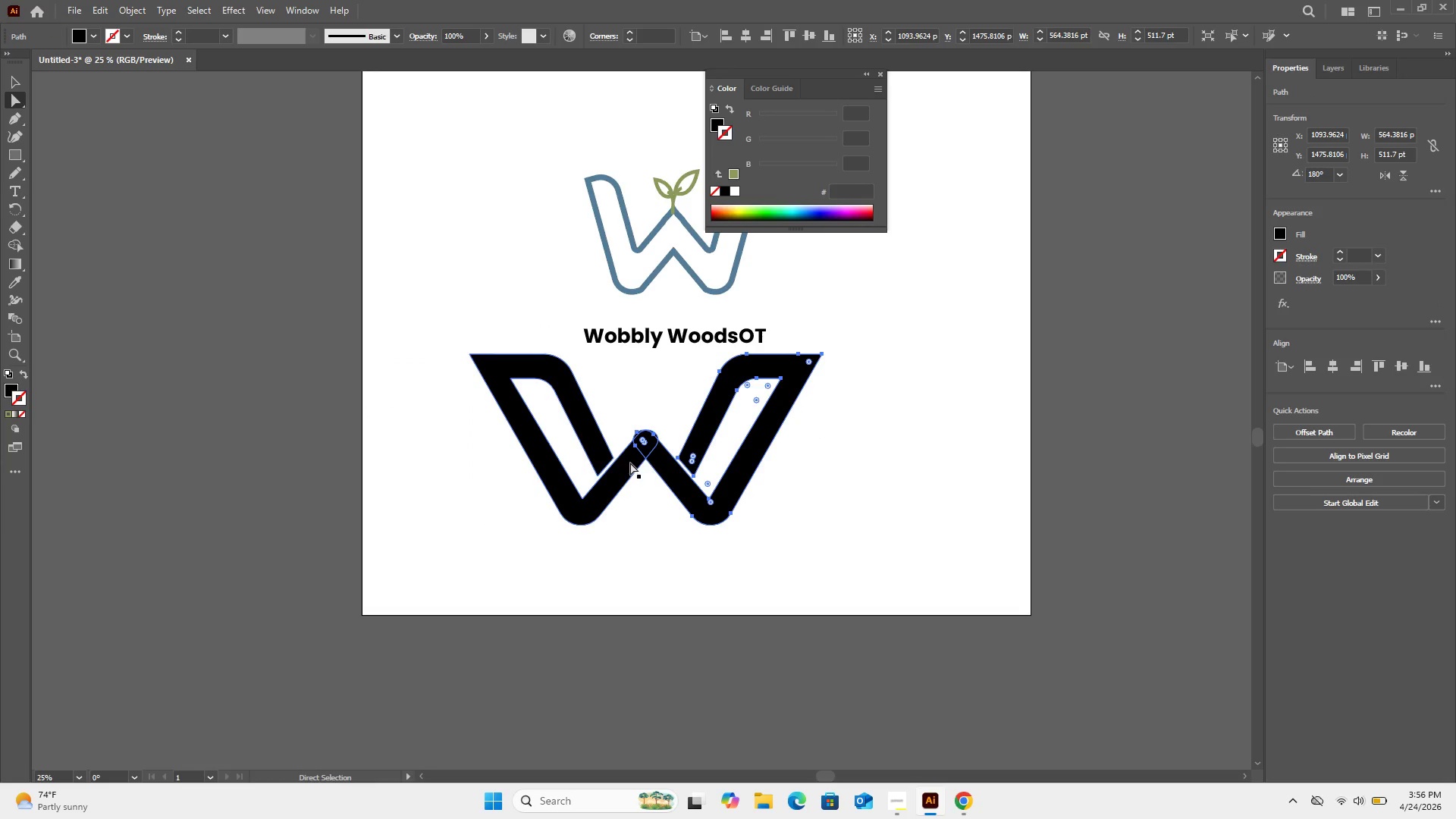 
scroll: coordinate [630, 463], scroll_direction: down, amount: 1.0
 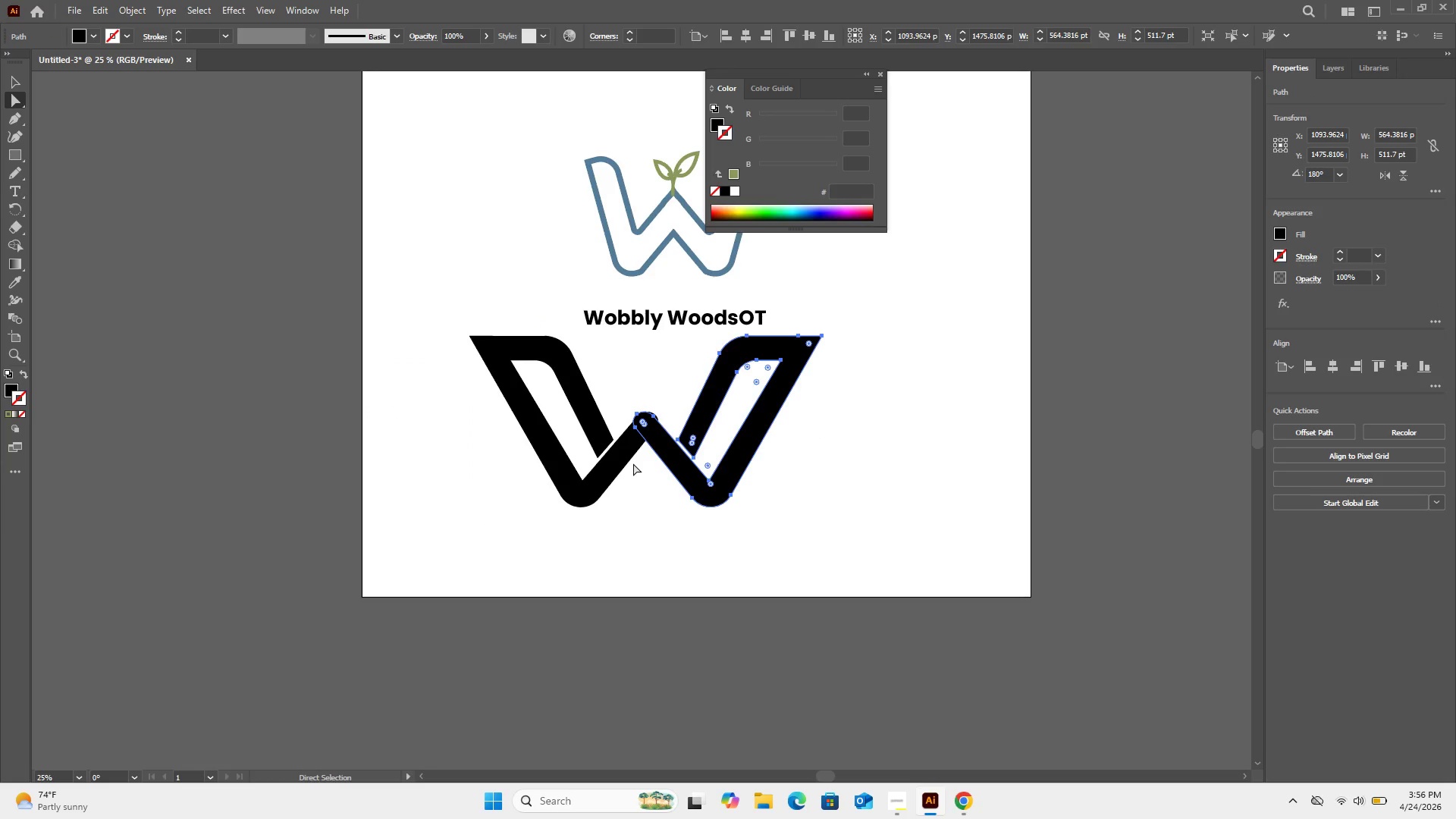 
key(Control+Equal)
 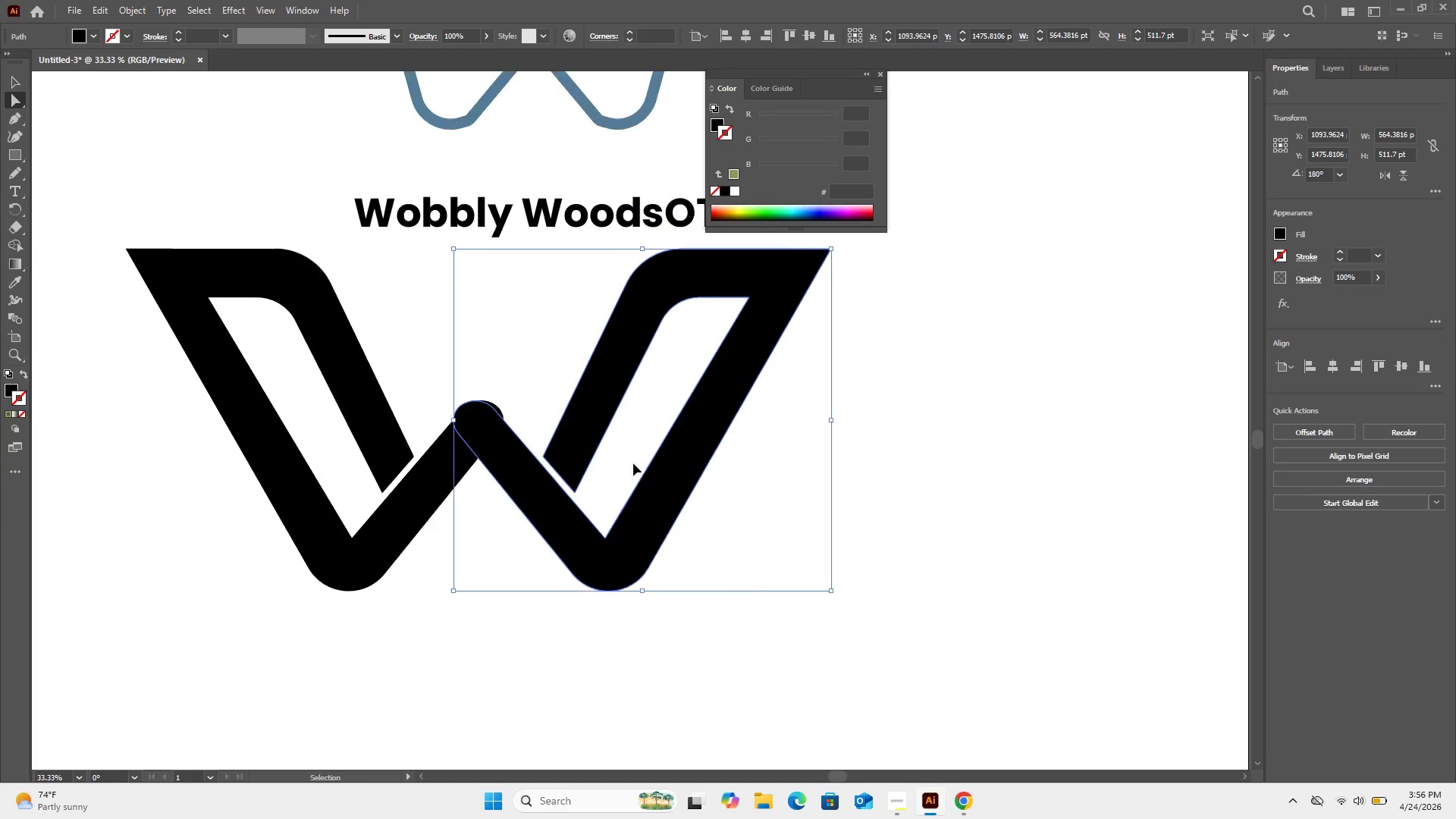 
key(Control+Equal)
 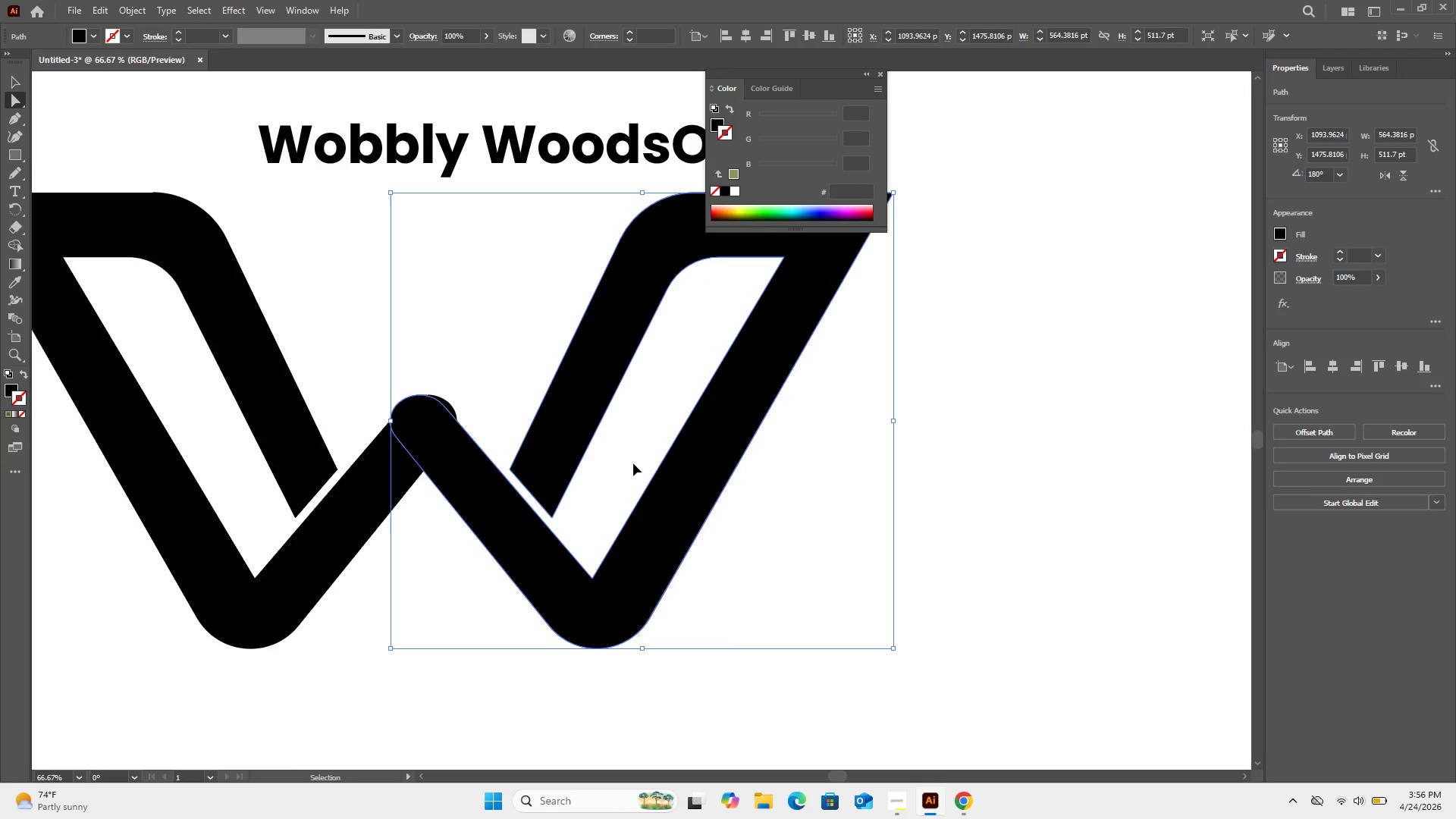 
key(Control+Equal)
 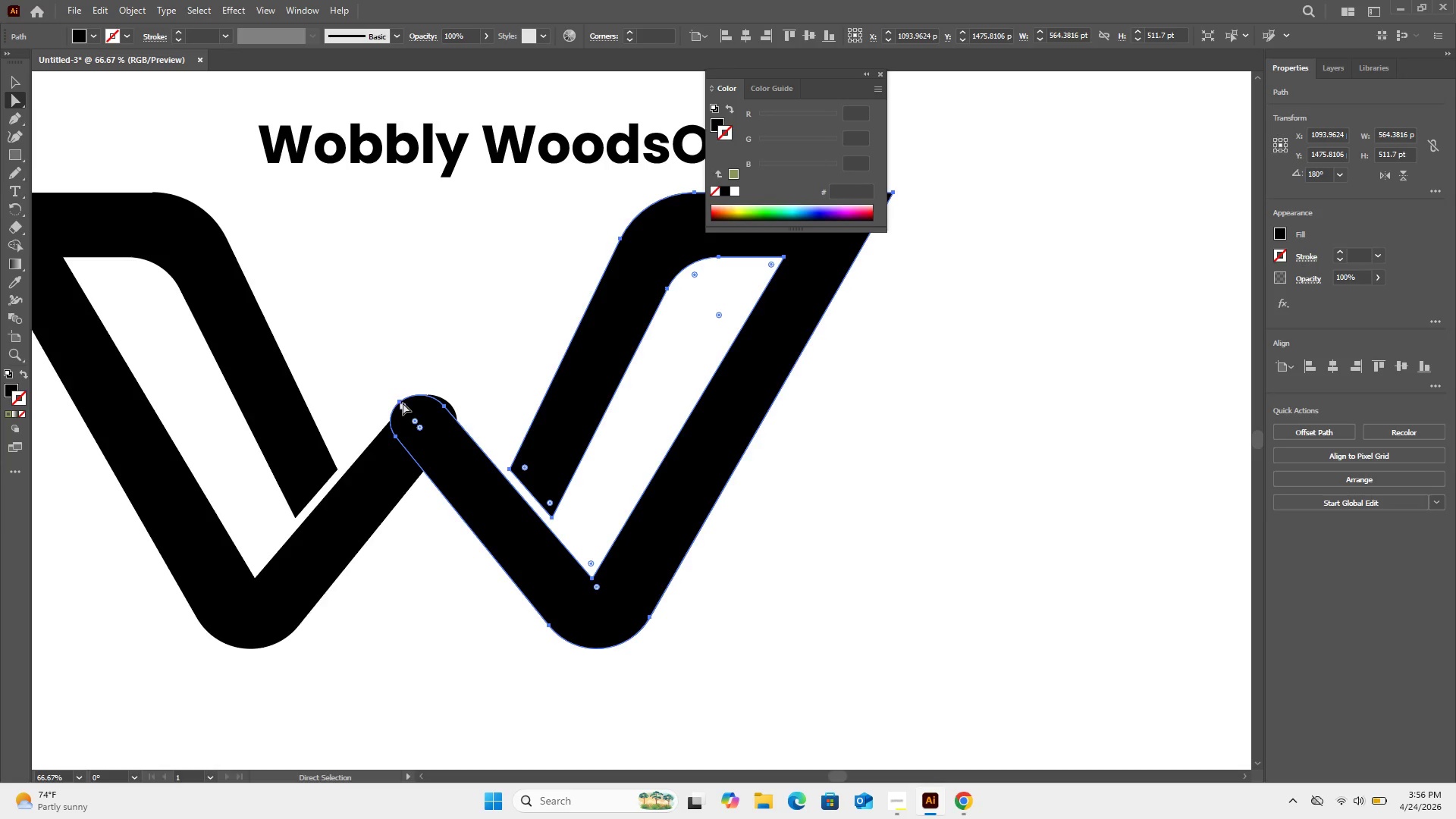 
mouse_move([8, 133])
 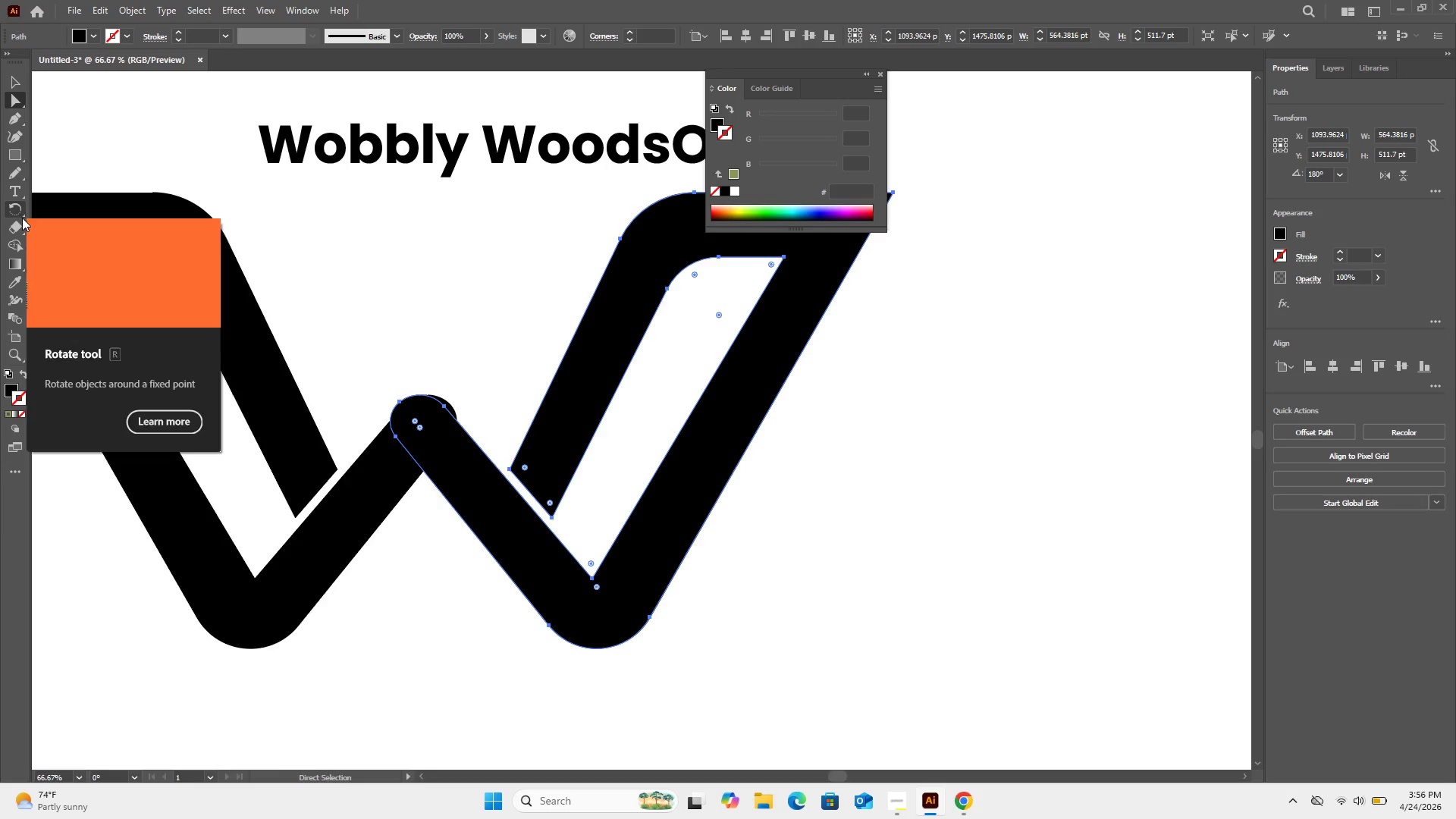 
left_click([21, 226])
 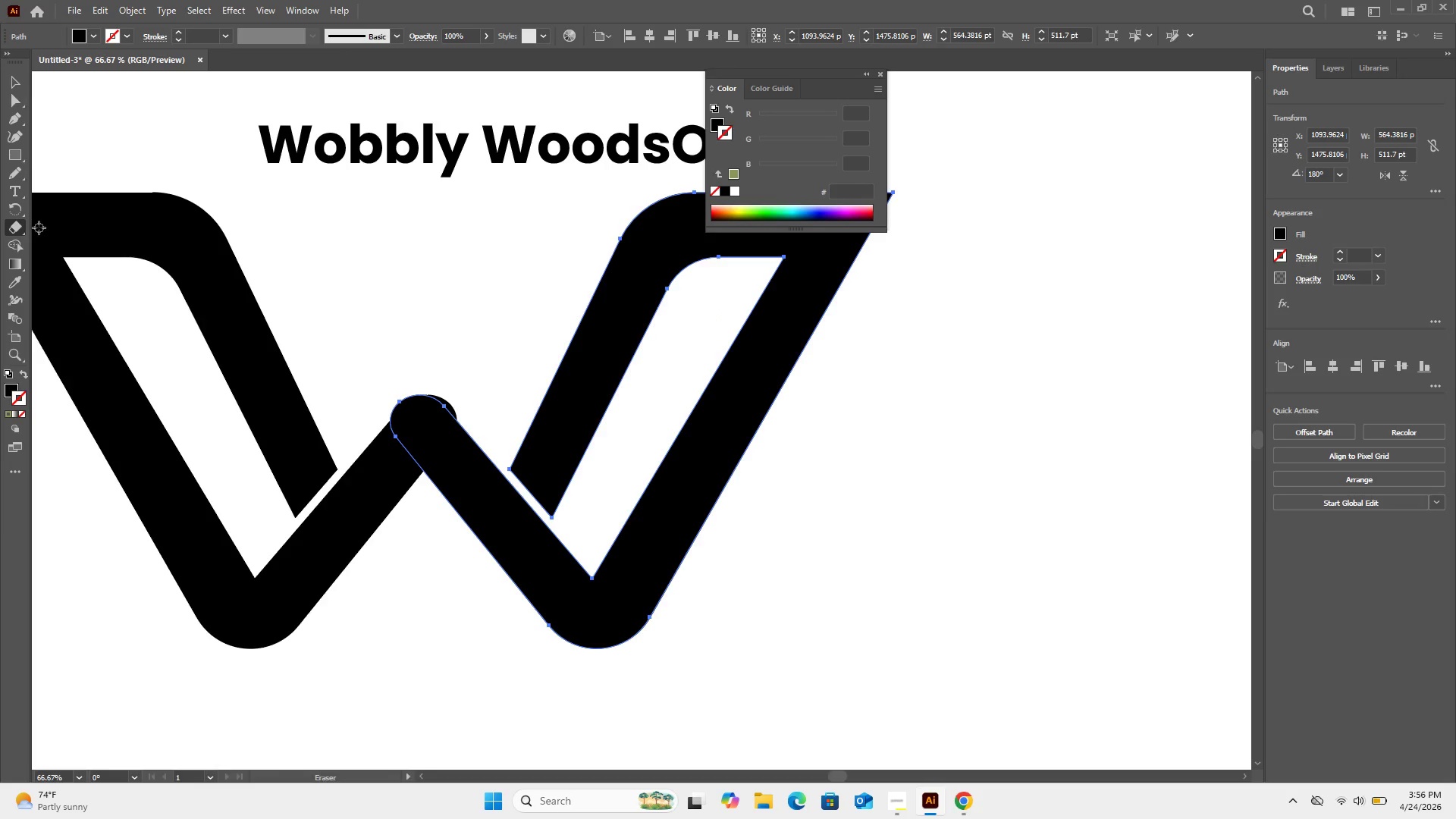 
mouse_move([17, 212])
 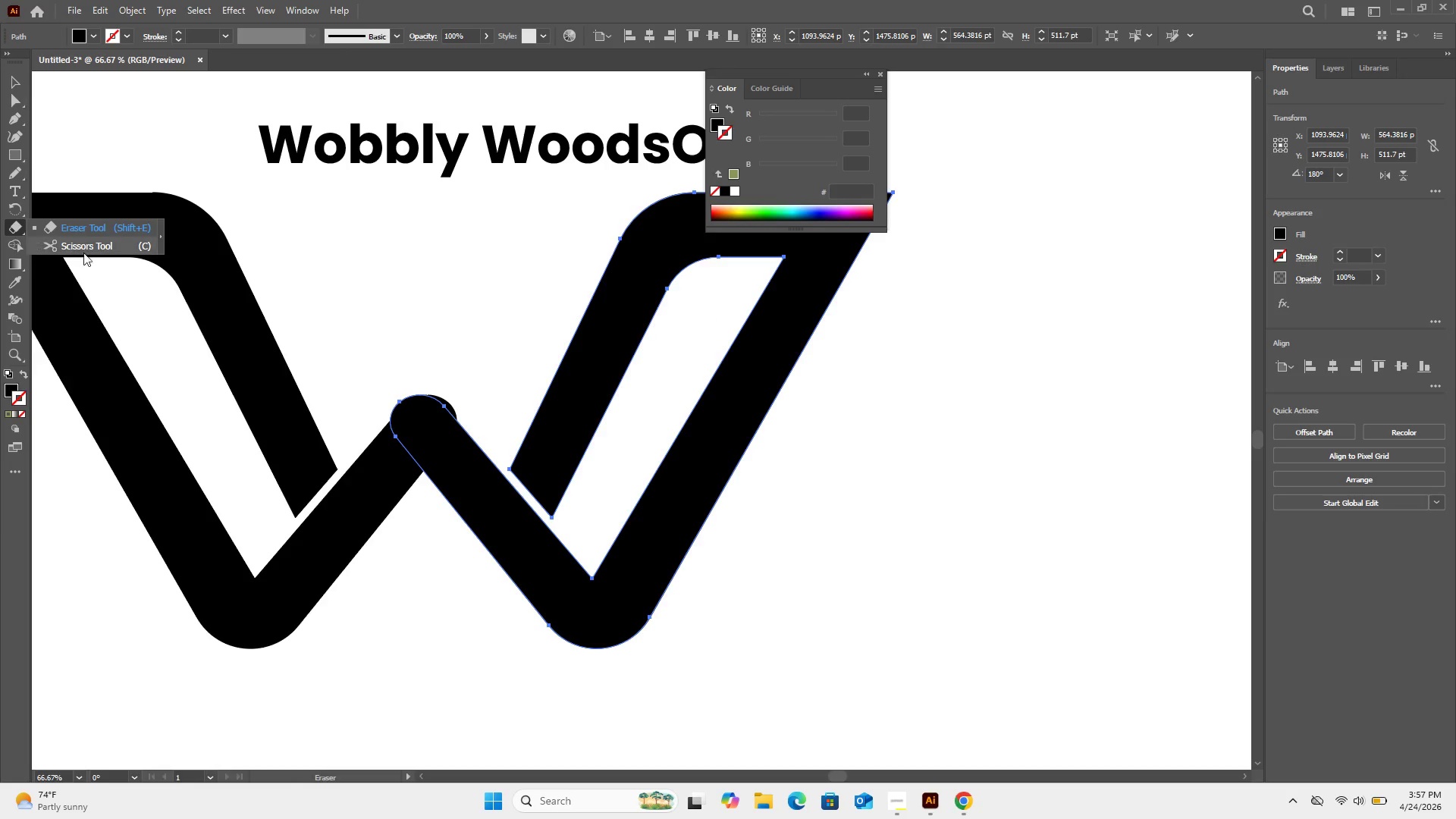 
left_click([94, 243])
 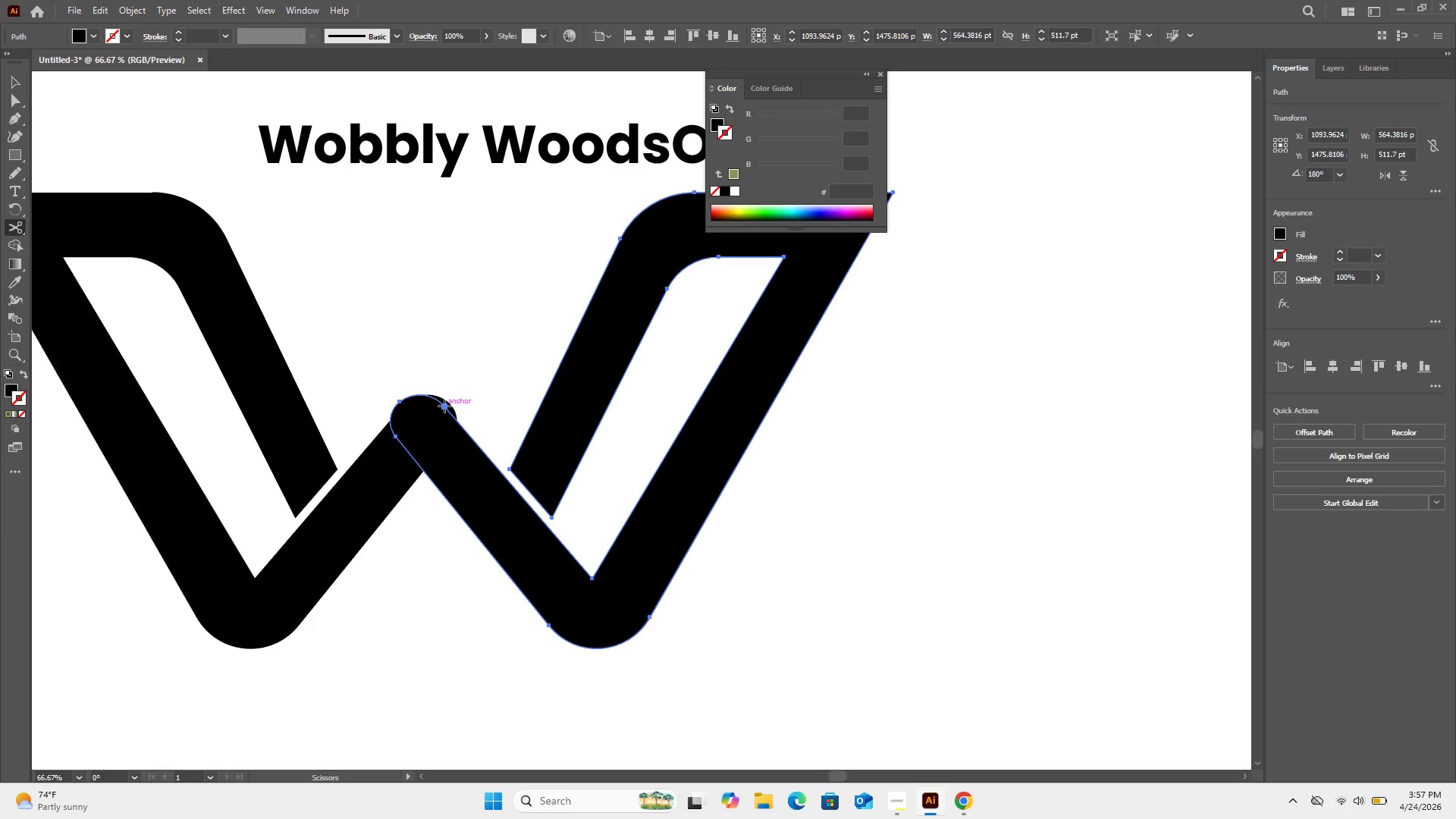 
wait(5.98)
 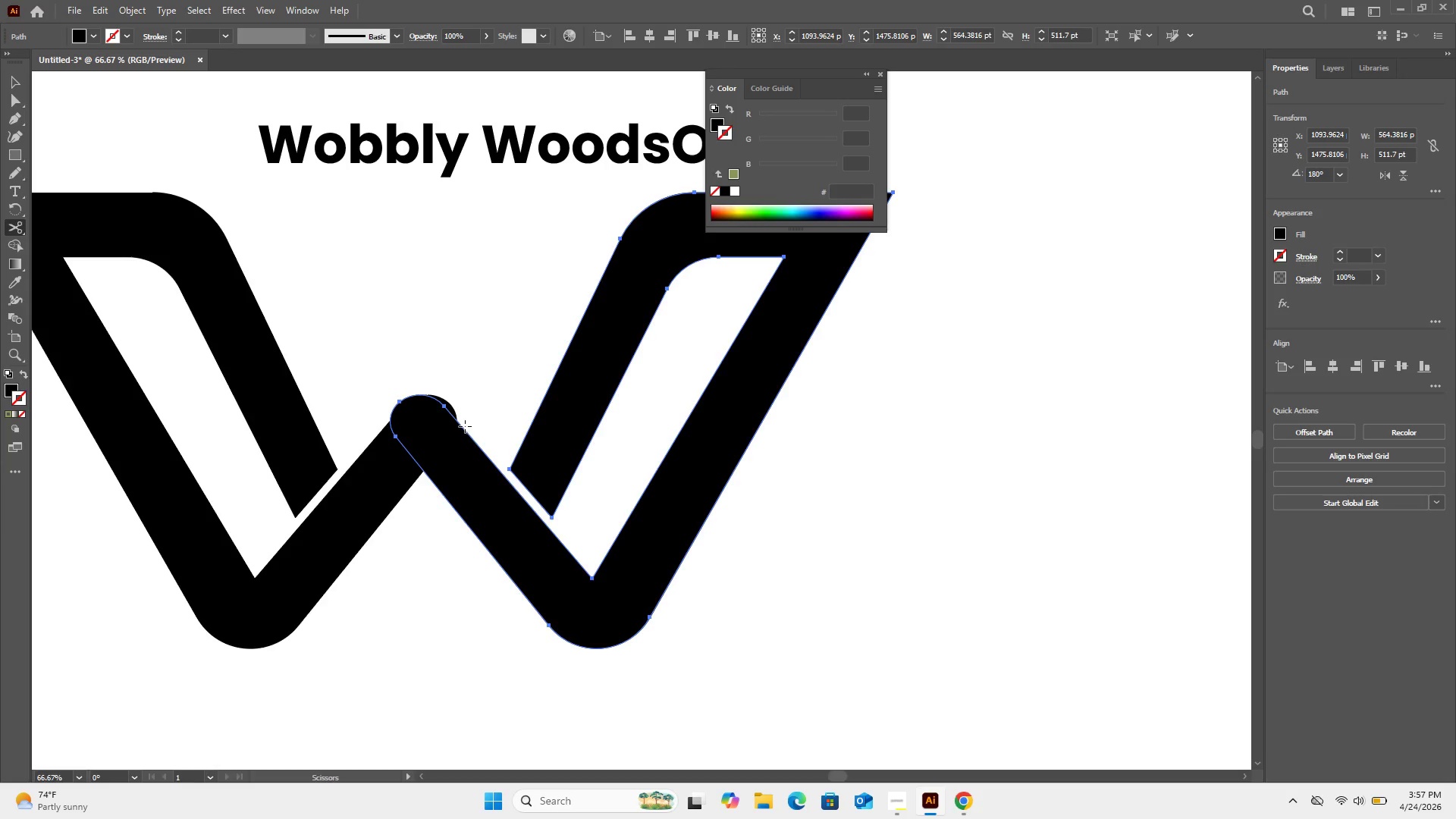 
left_click([447, 407])
 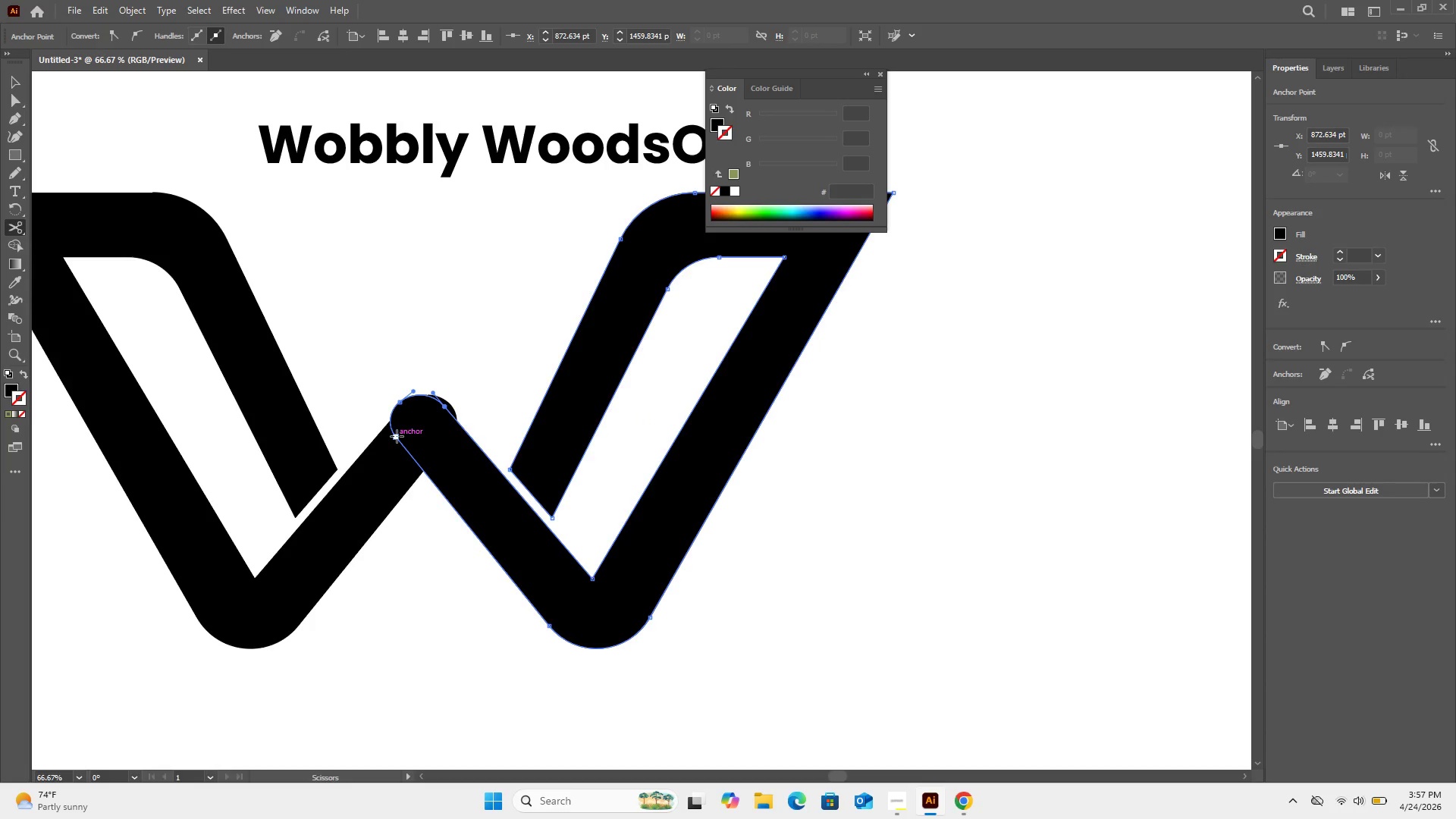 
left_click([396, 436])
 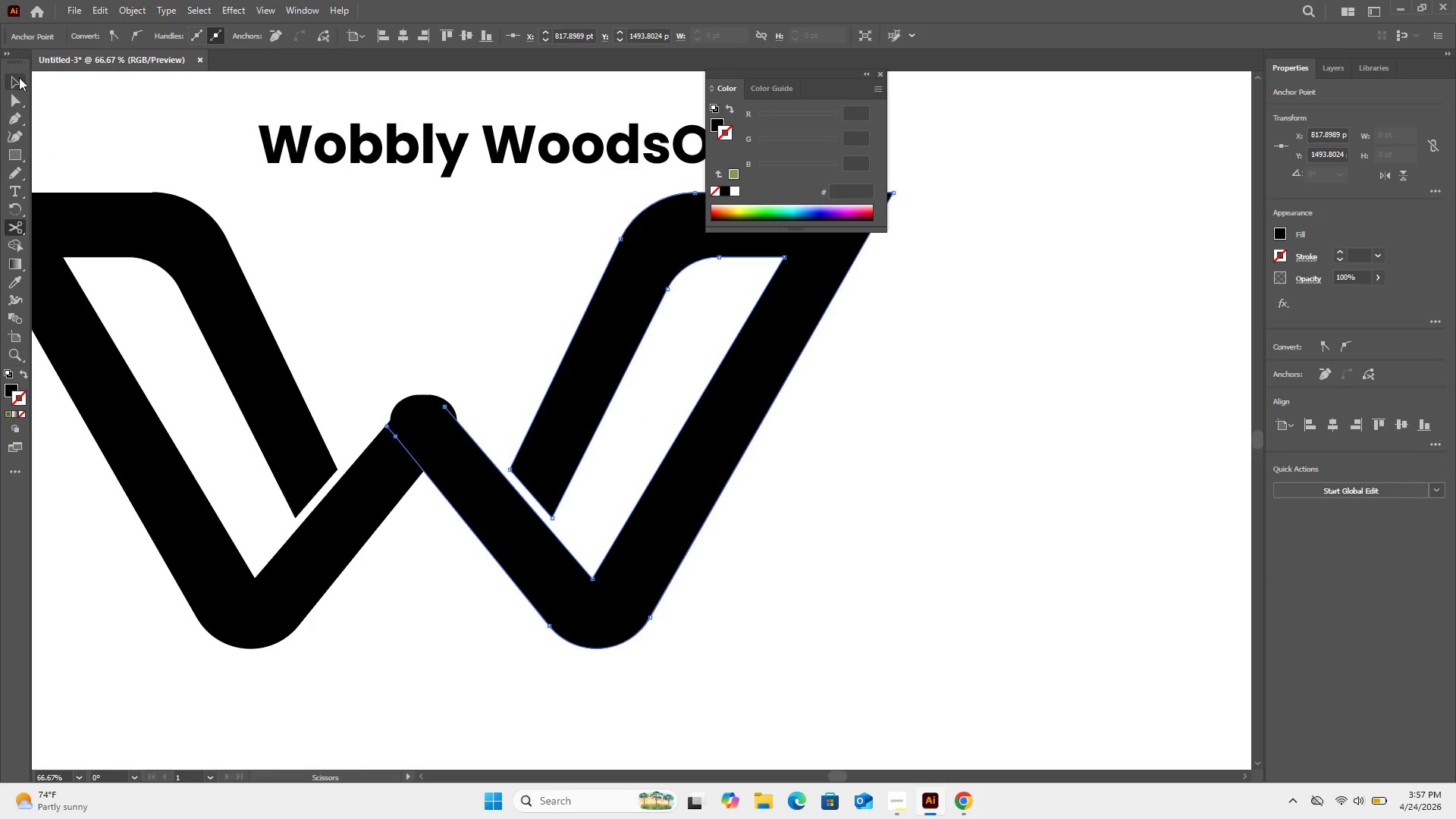 
left_click([19, 78])
 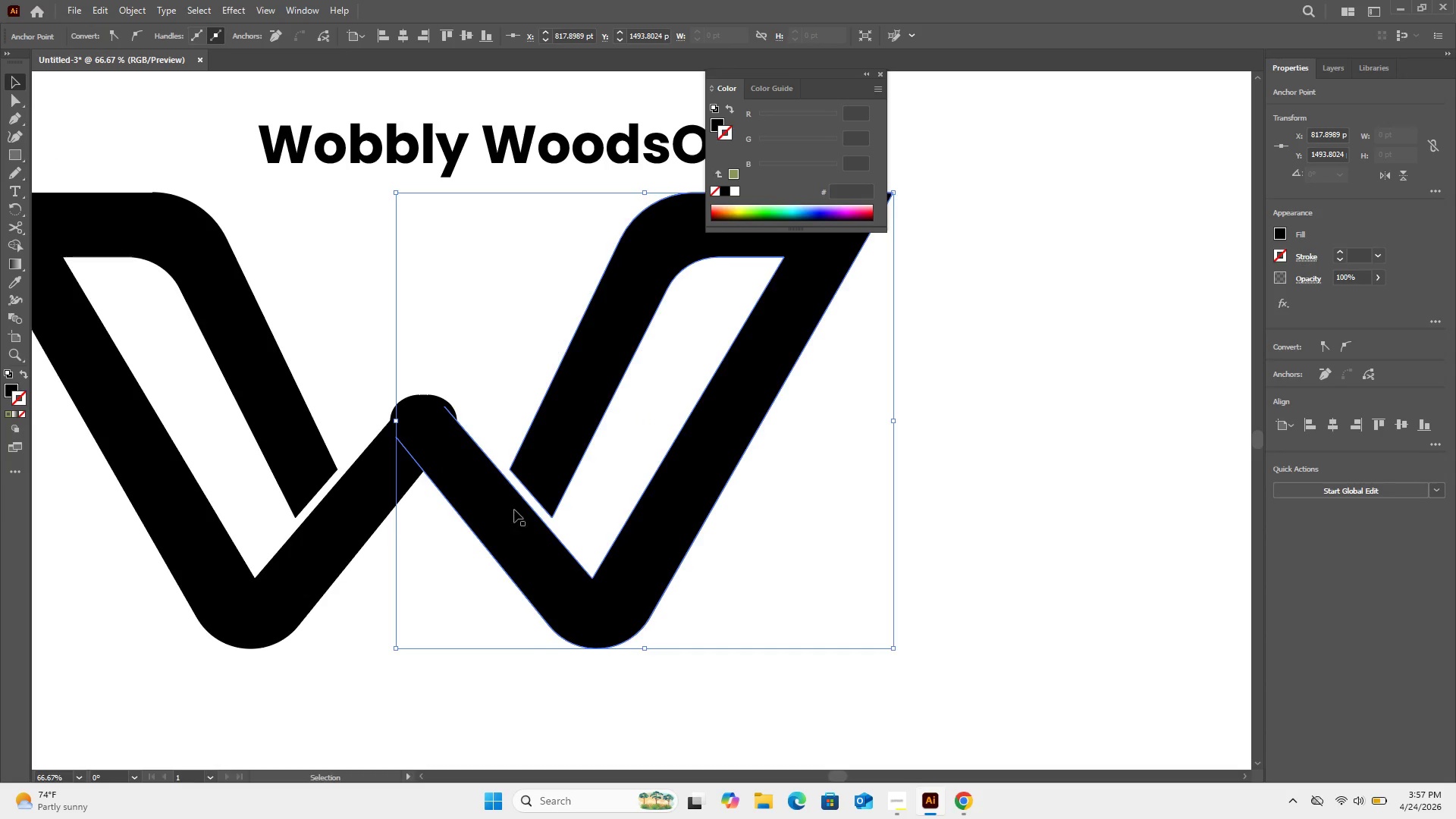 
left_click_drag(start_coordinate=[519, 516], to_coordinate=[543, 556])
 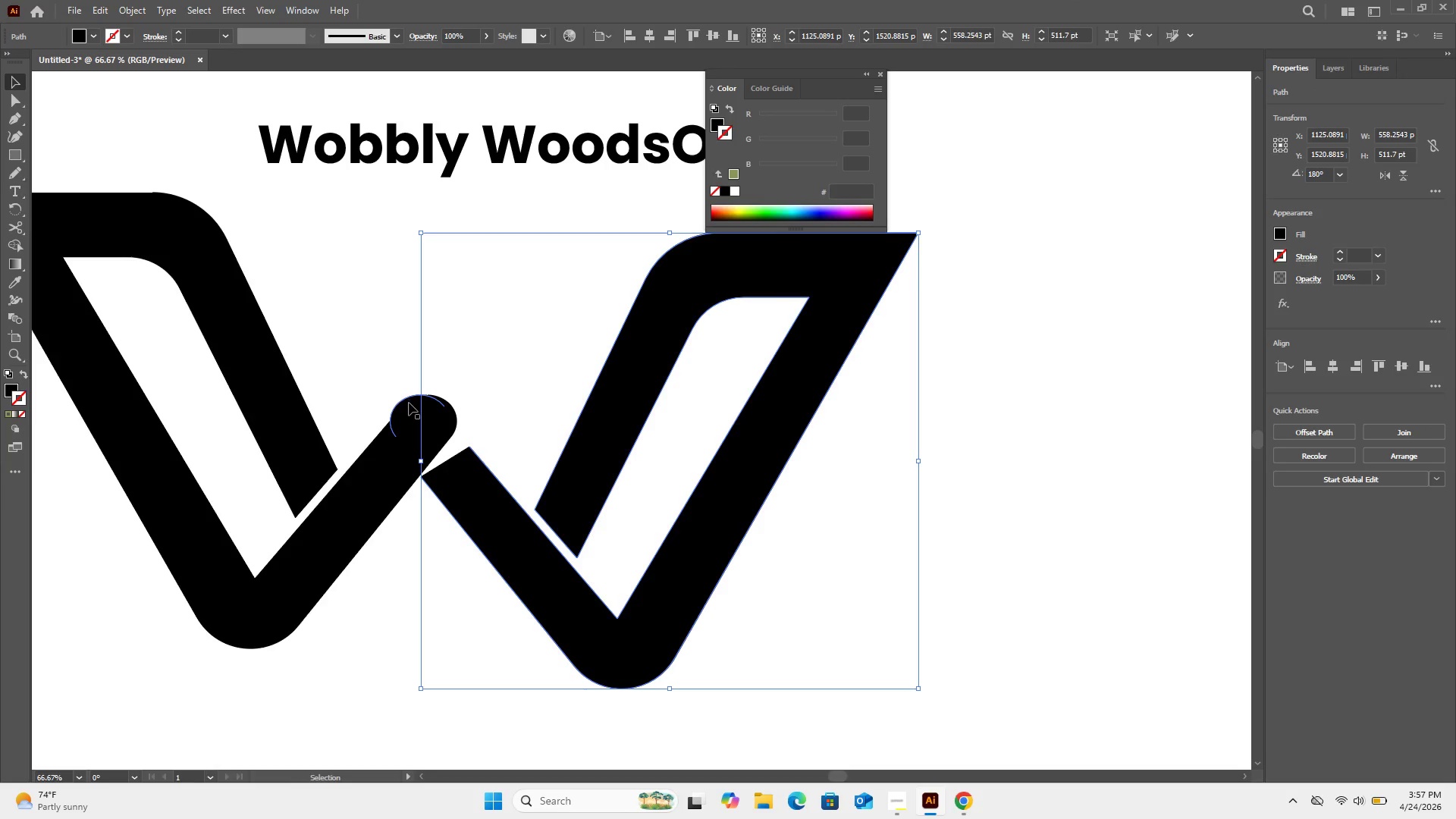 
left_click_drag(start_coordinate=[409, 403], to_coordinate=[366, 311])
 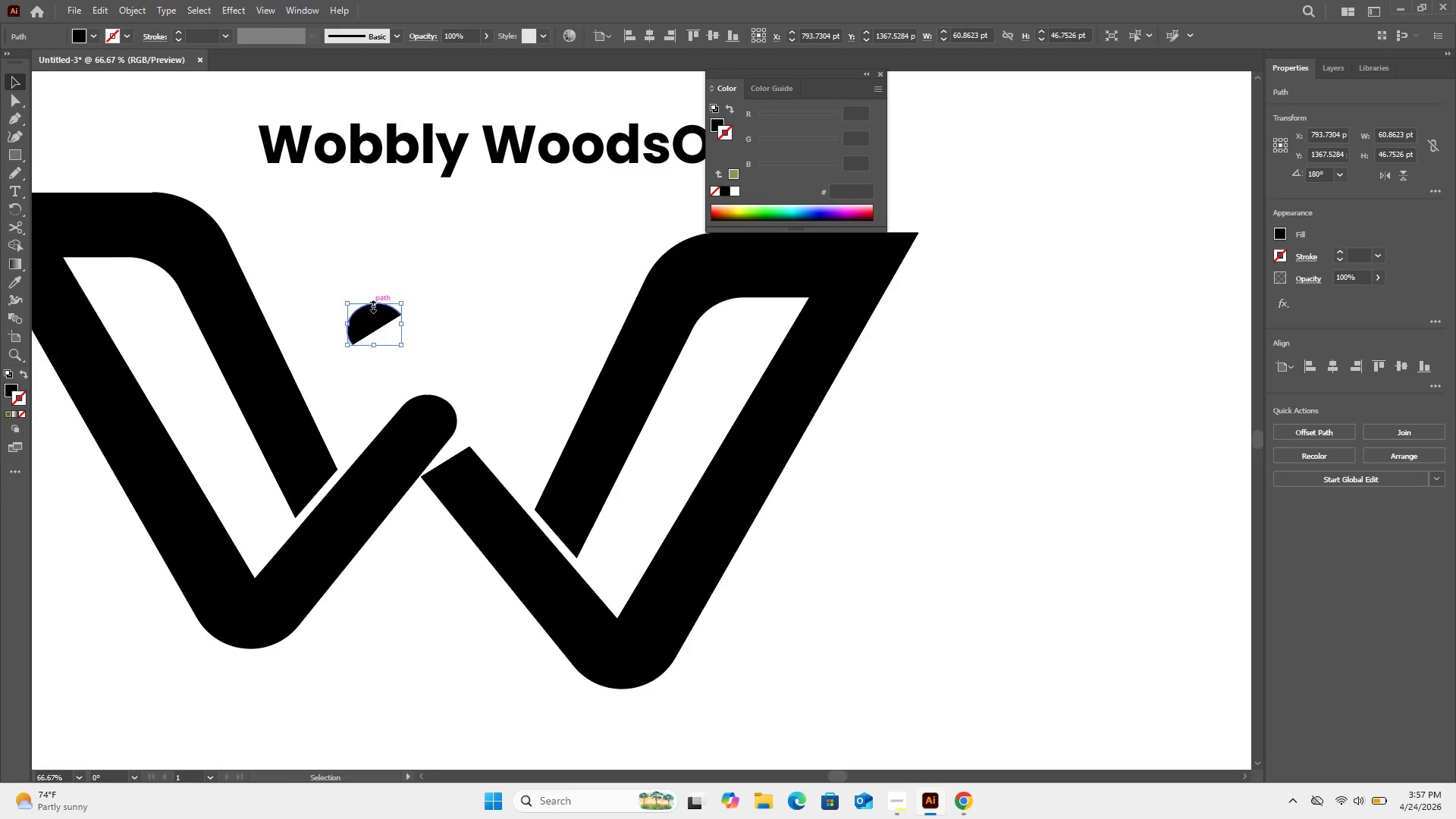 
key(Delete)
 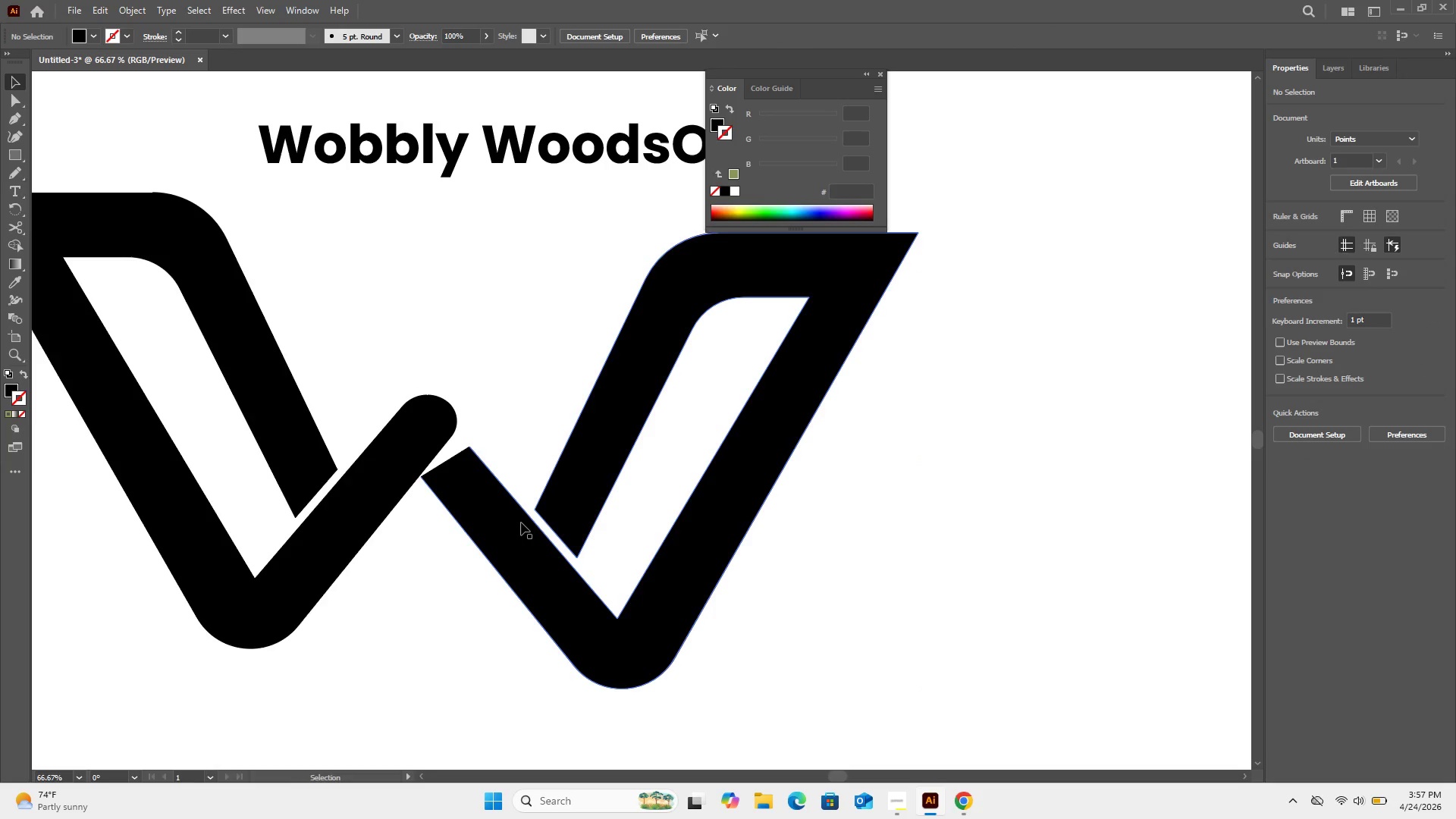 
left_click([521, 523])
 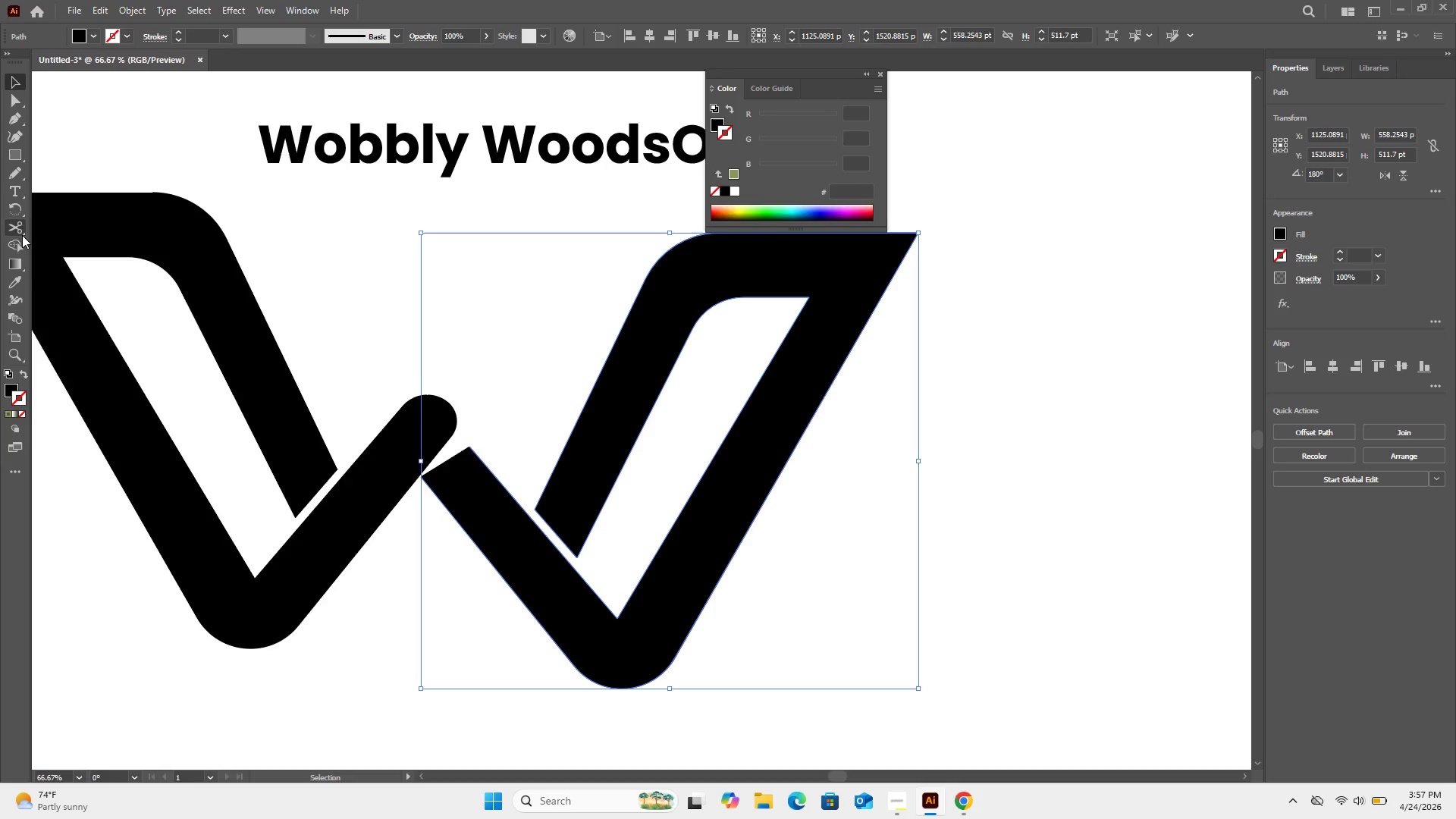 
left_click([22, 235])
 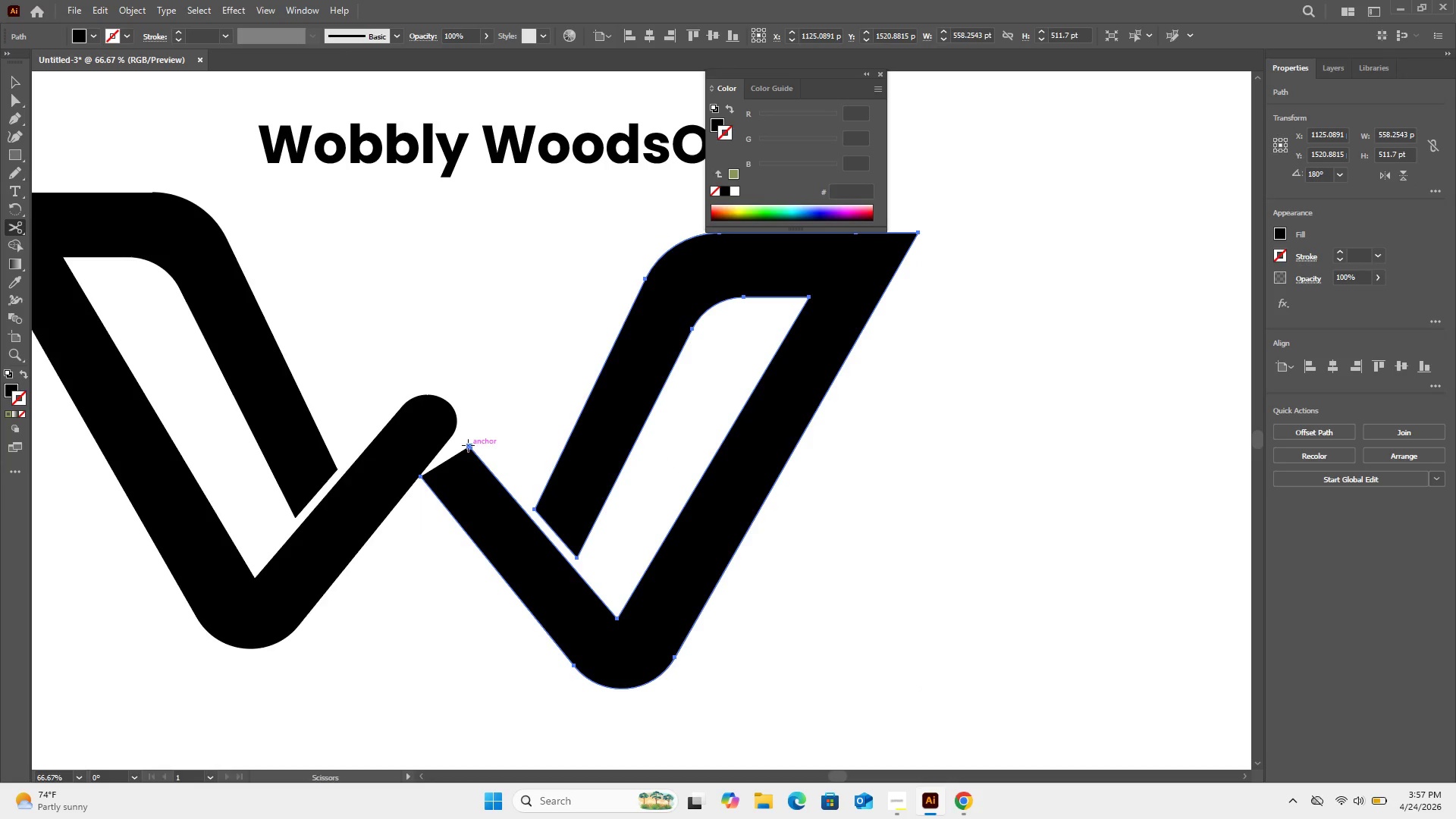 
left_click([469, 445])
 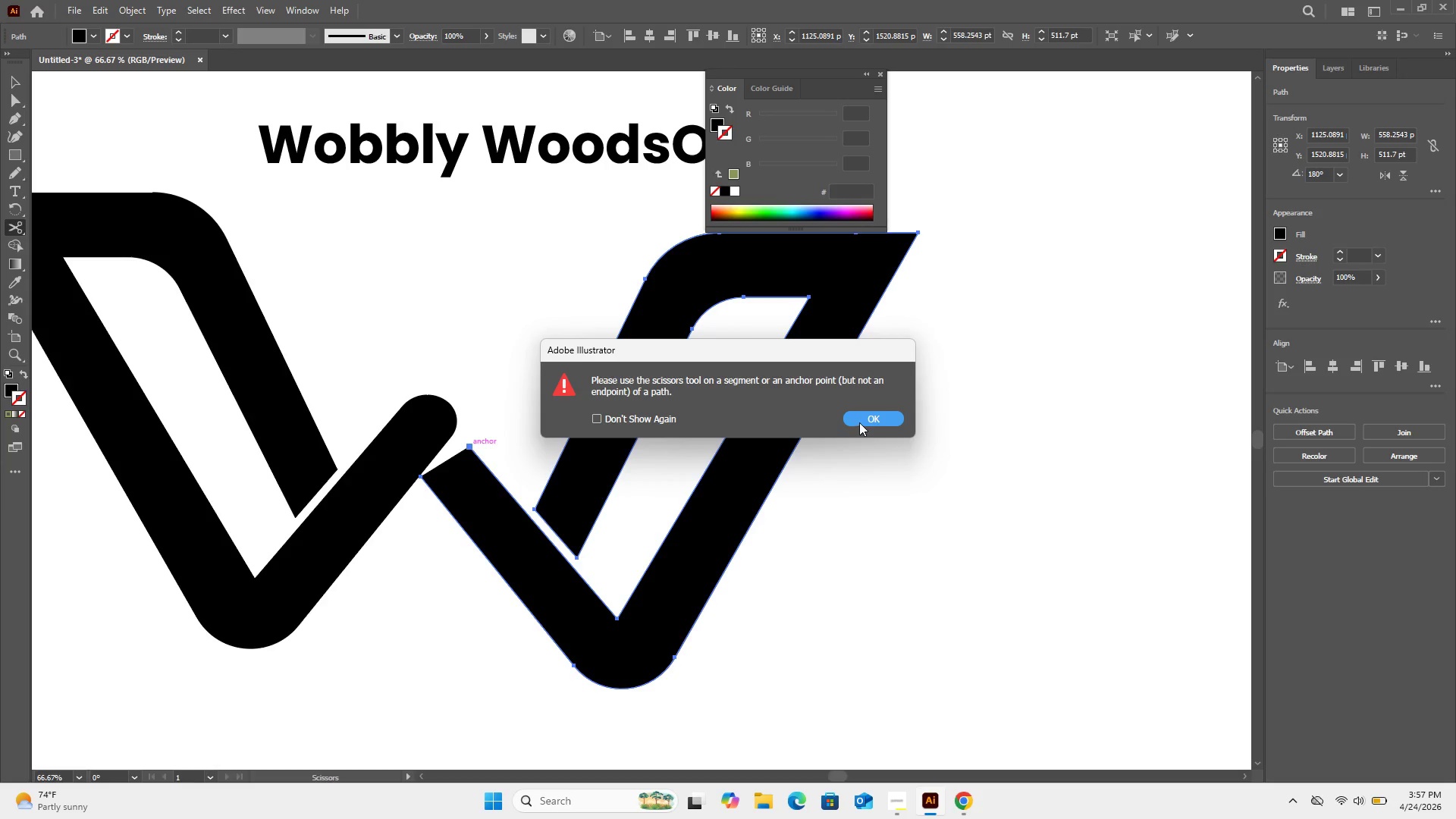 
left_click([864, 419])
 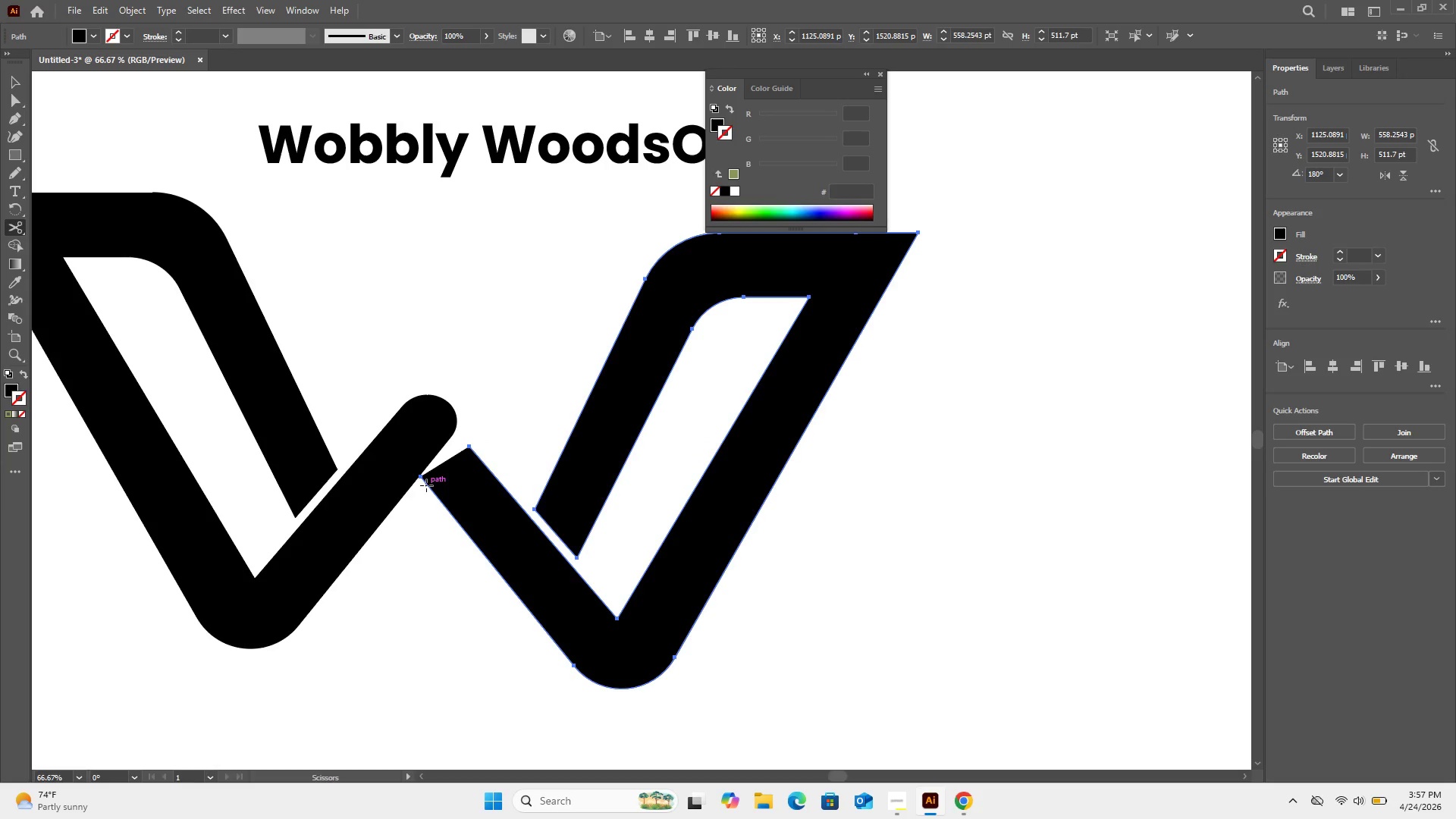 
left_click([427, 486])
 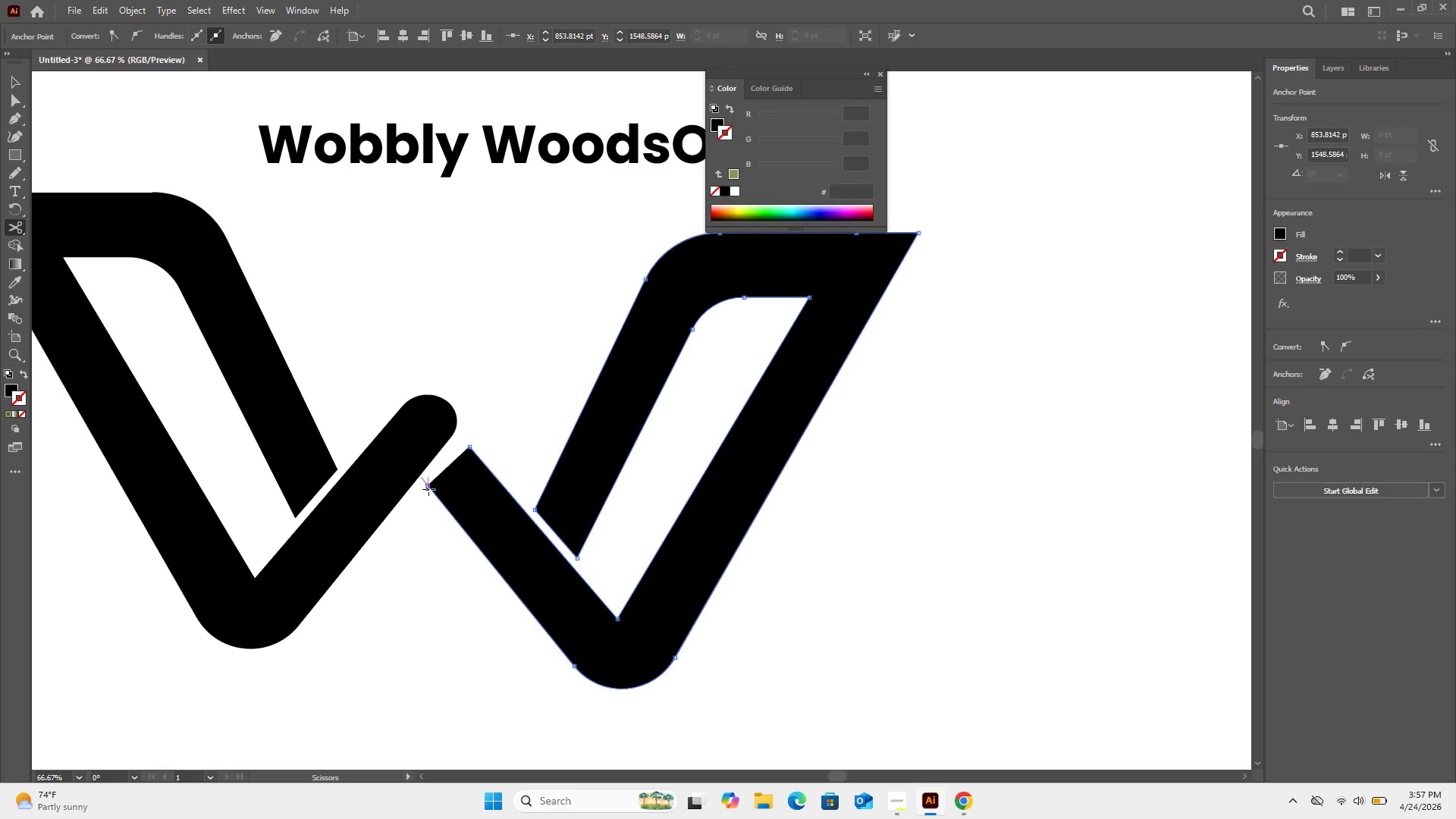 
wait(7.2)
 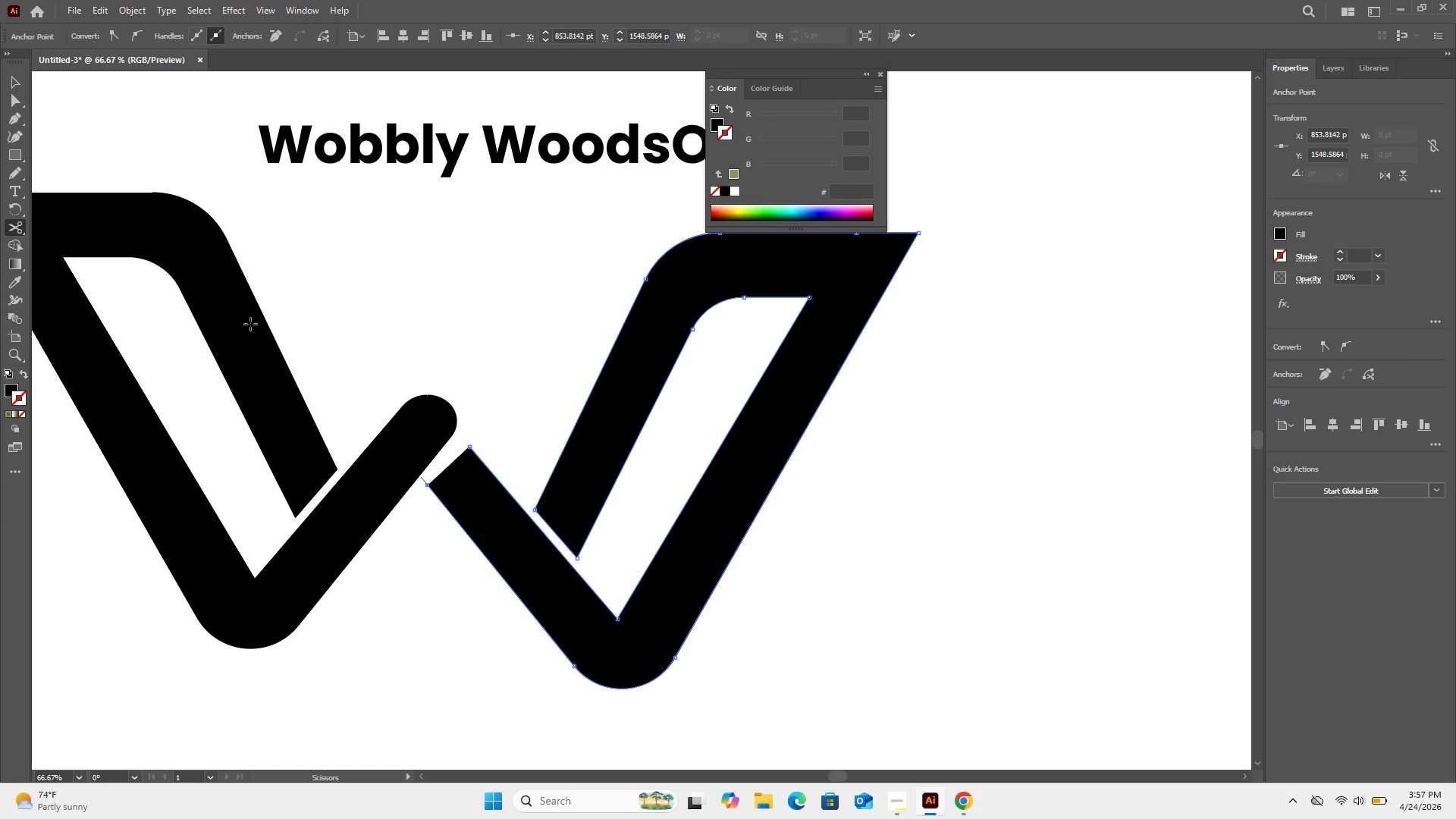 
left_click([430, 489])
 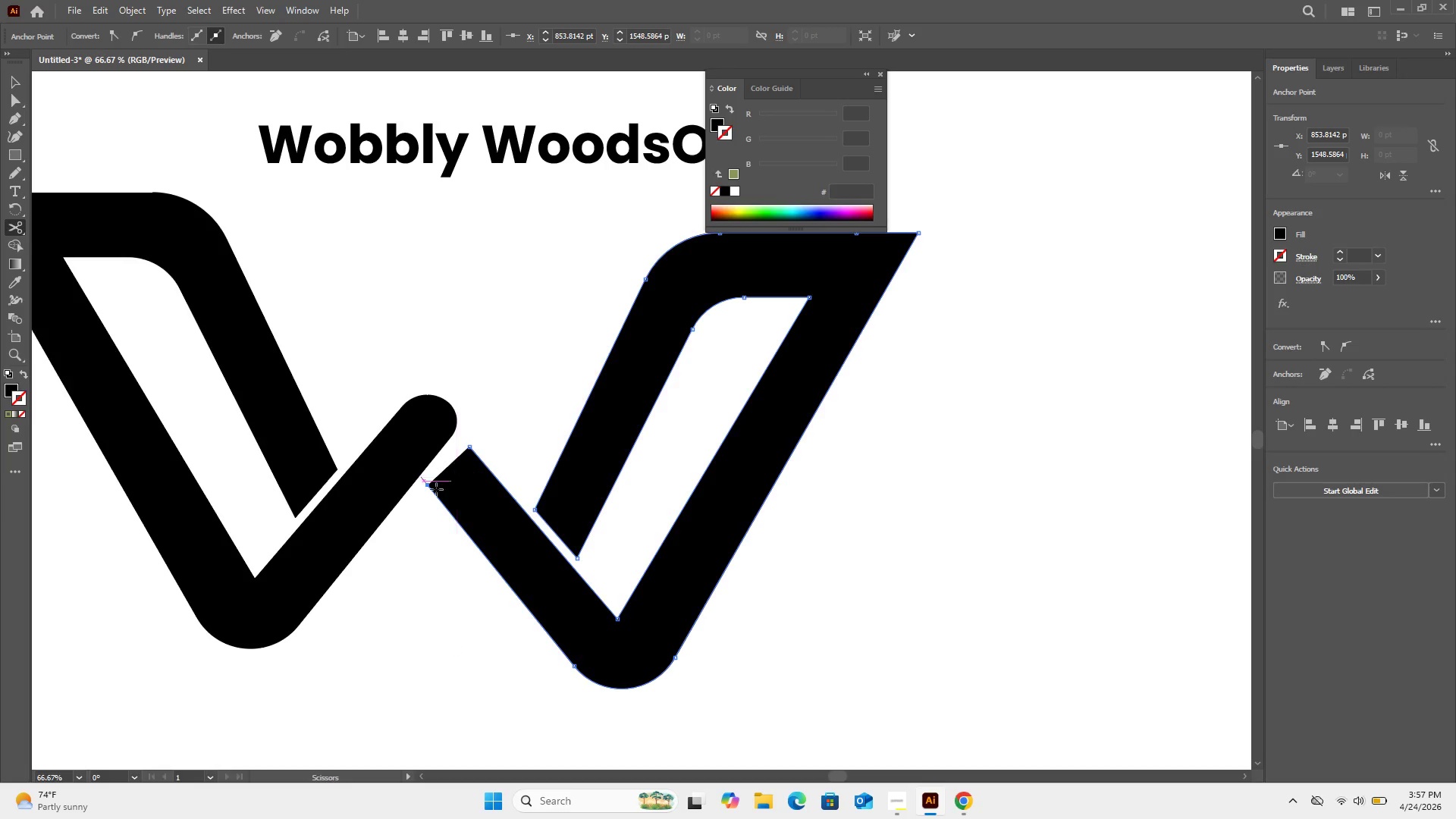 
hold_key(key=ArrowLeft, duration=1.74)
 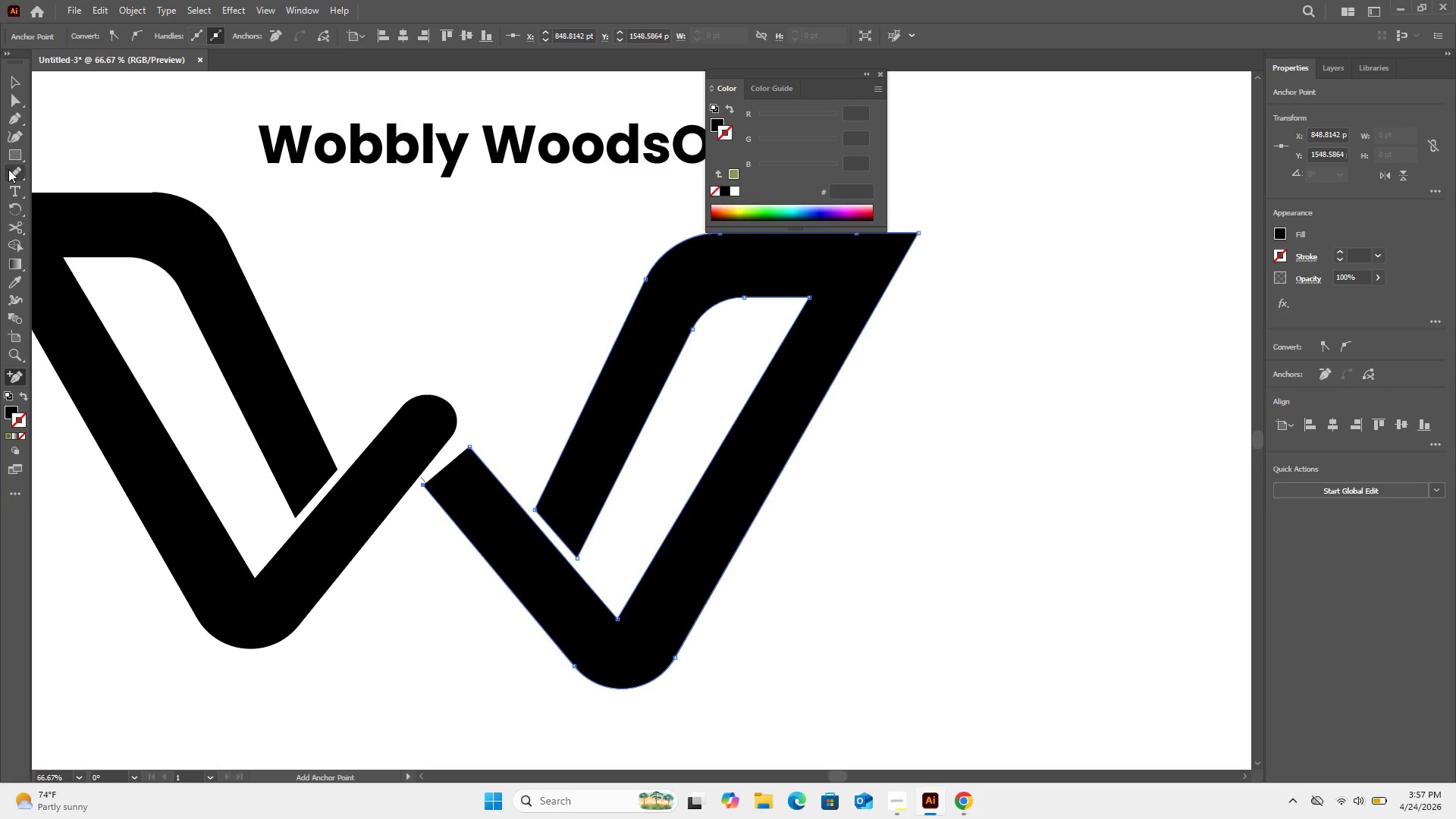 
key(Equal)
 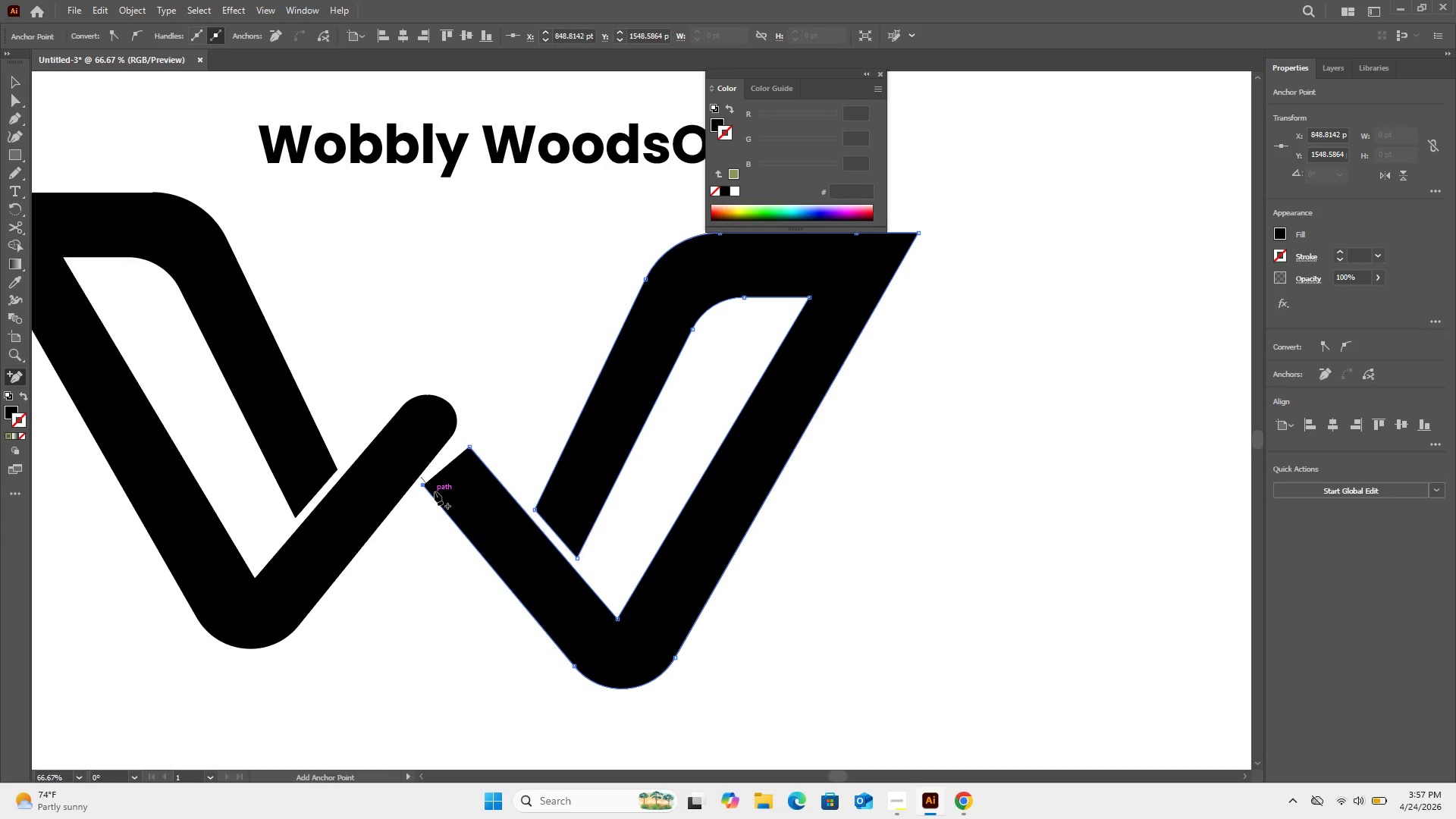 
key(Equal)
 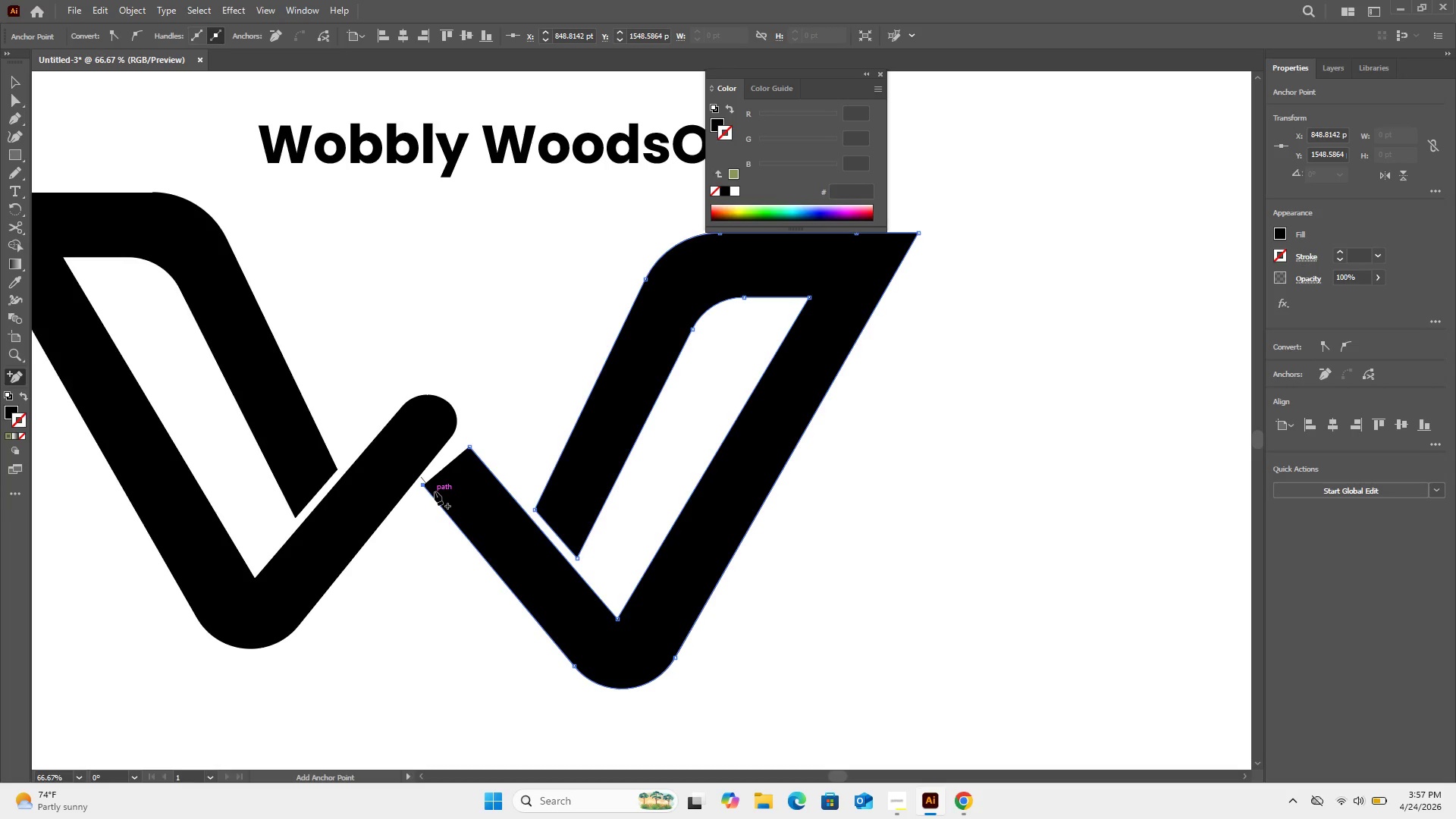 
key(Equal)
 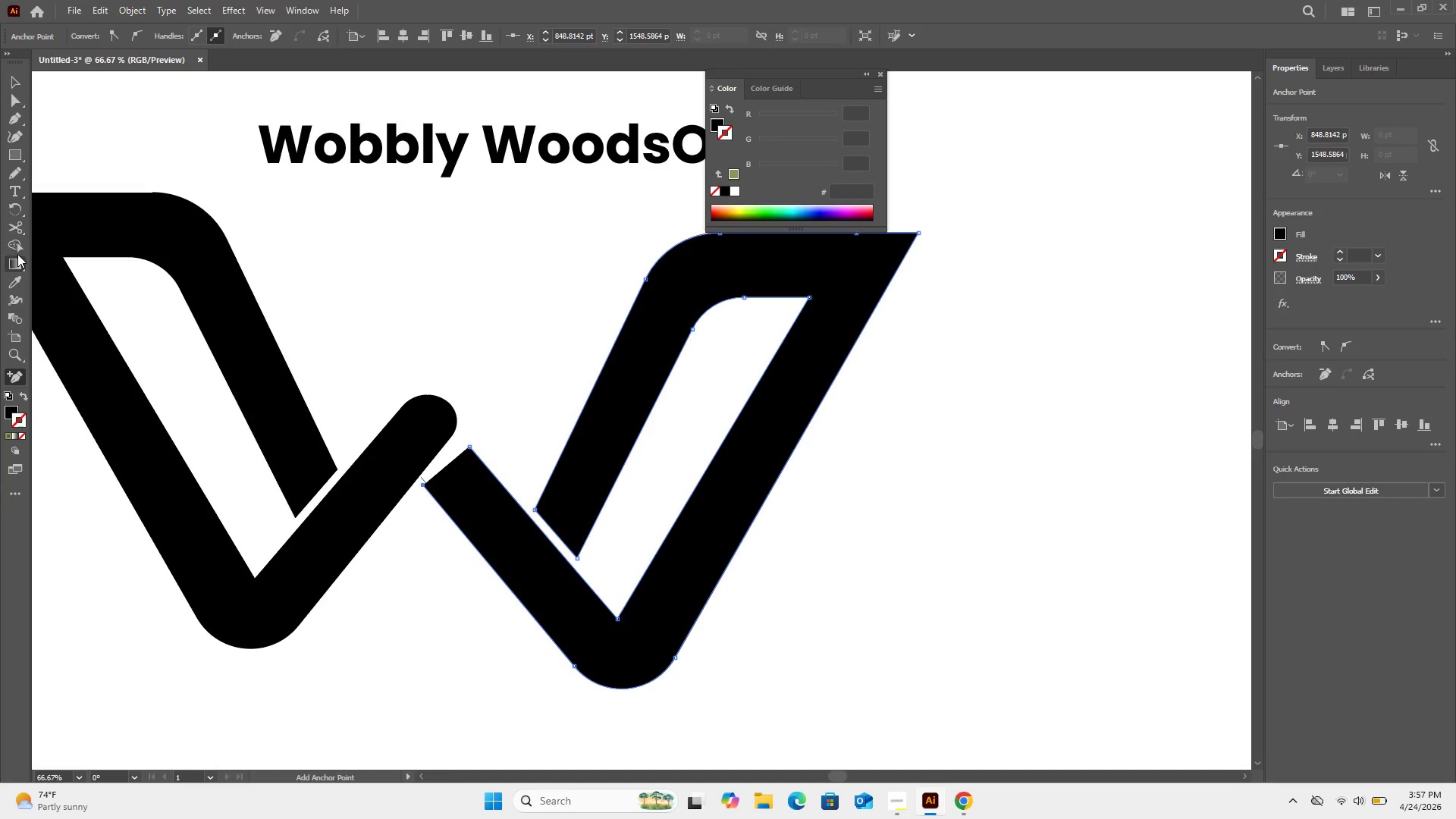 
left_click([14, 229])
 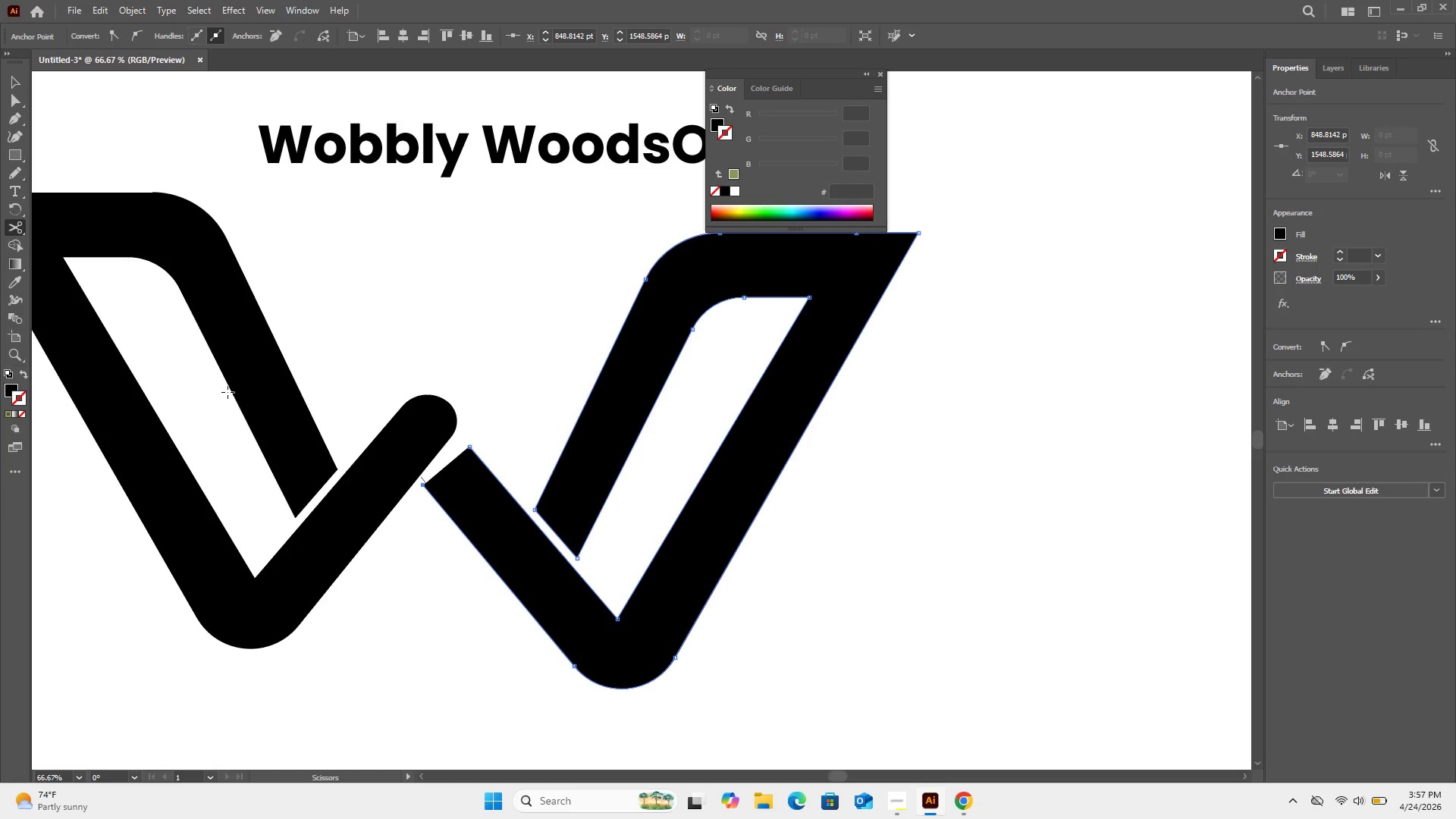 
key(Control+Equal)
 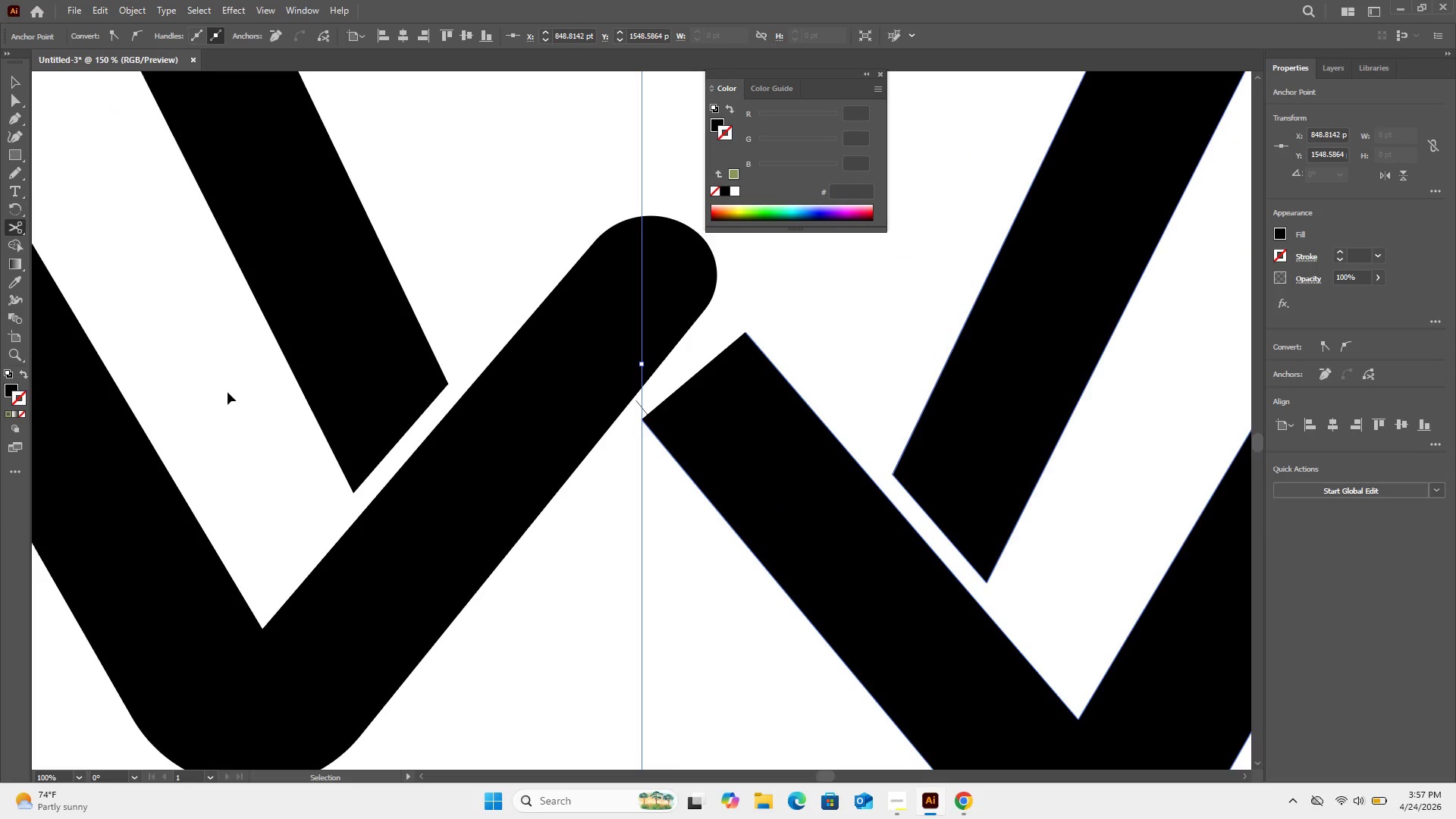 
key(Control+Equal)
 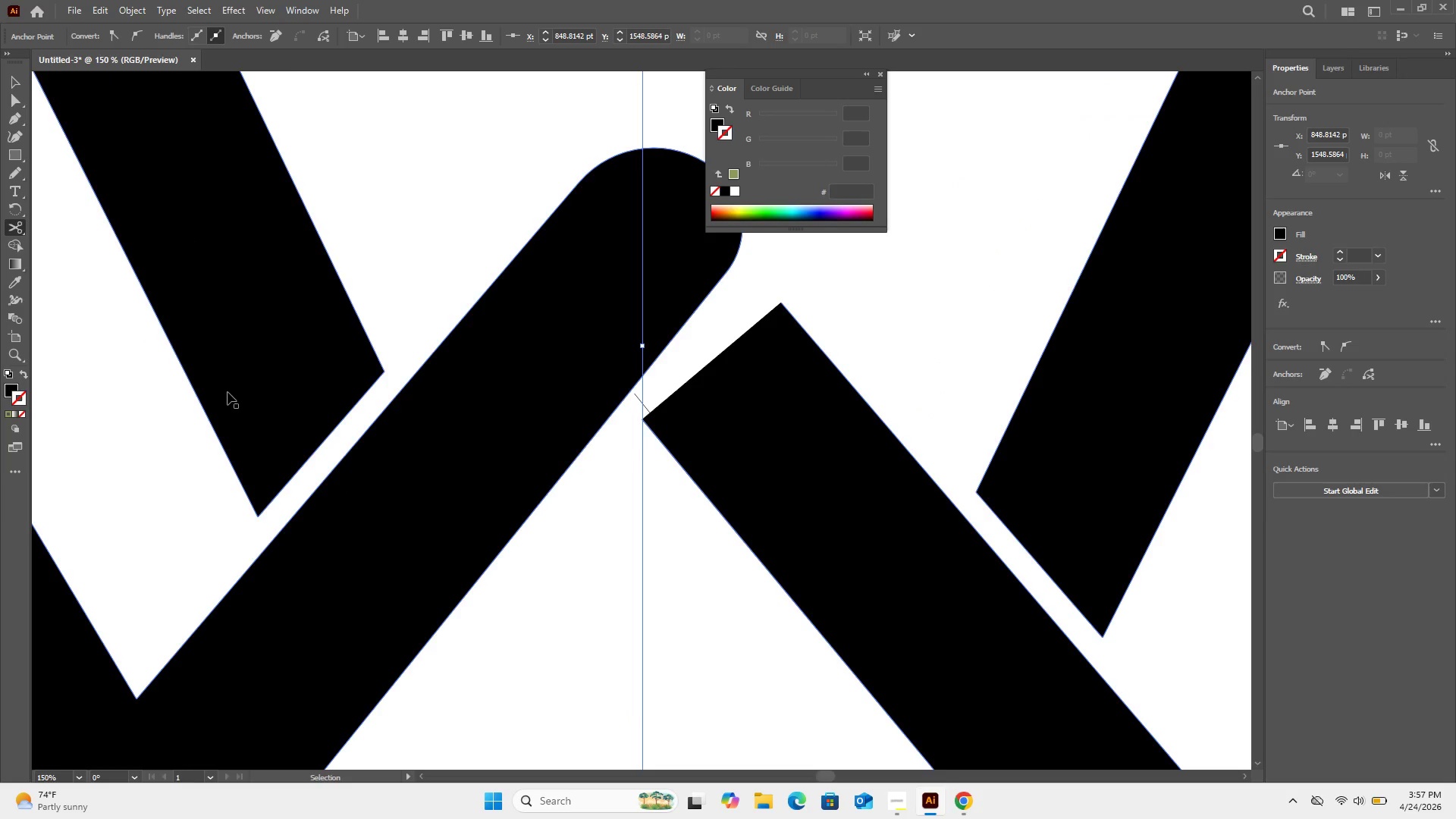 
key(Control+Equal)
 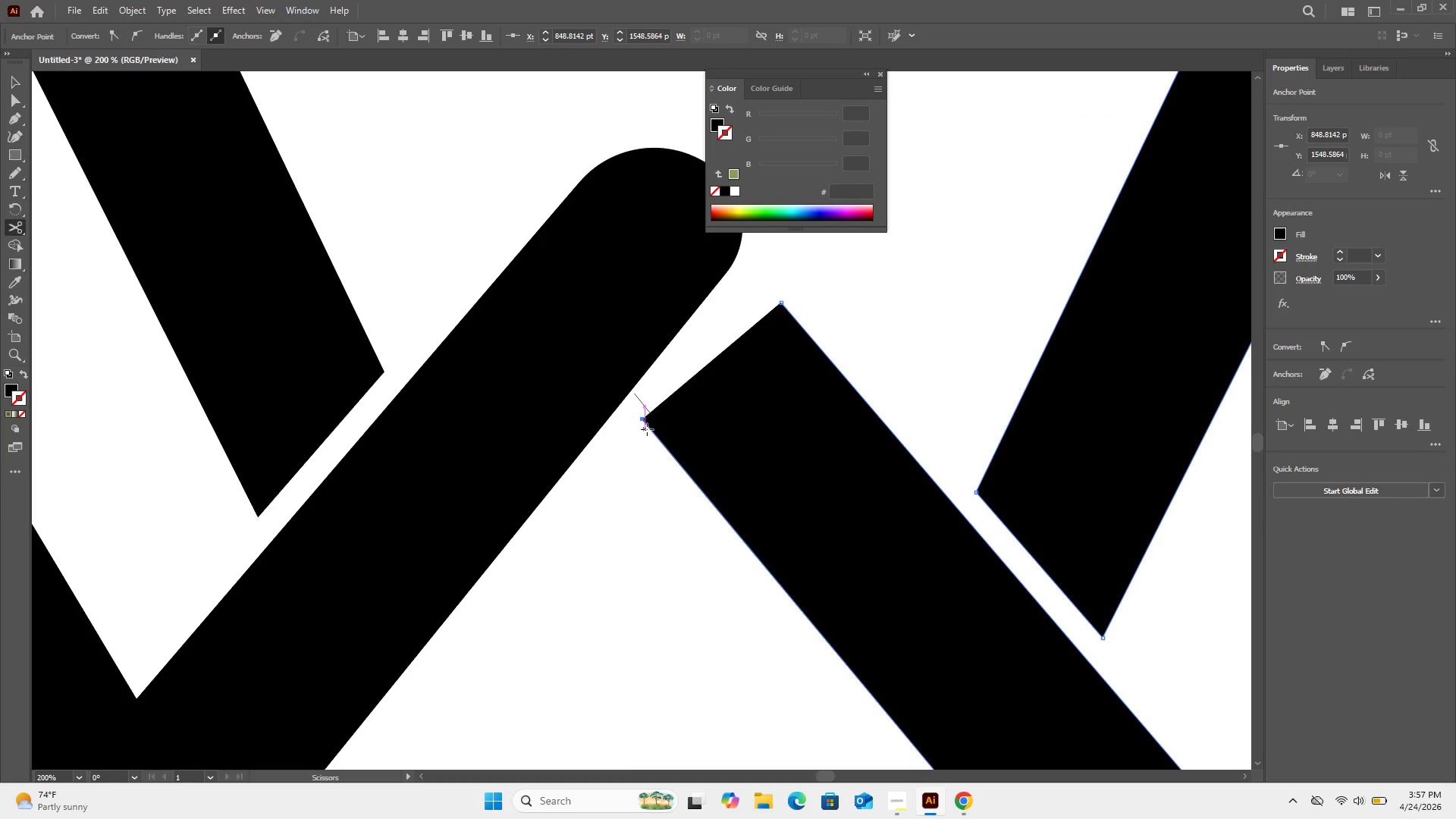 
left_click([649, 429])
 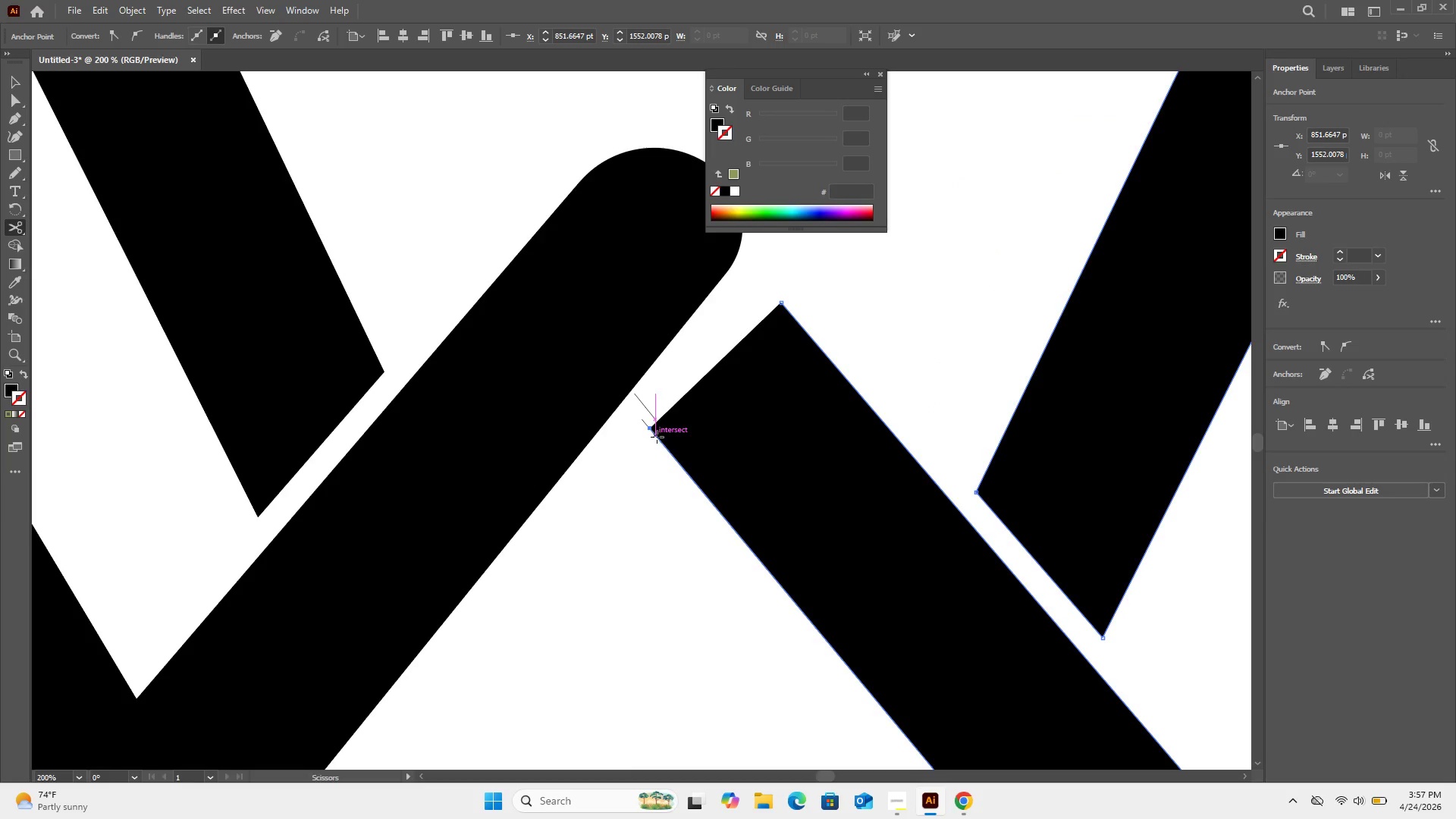 
left_click([657, 437])
 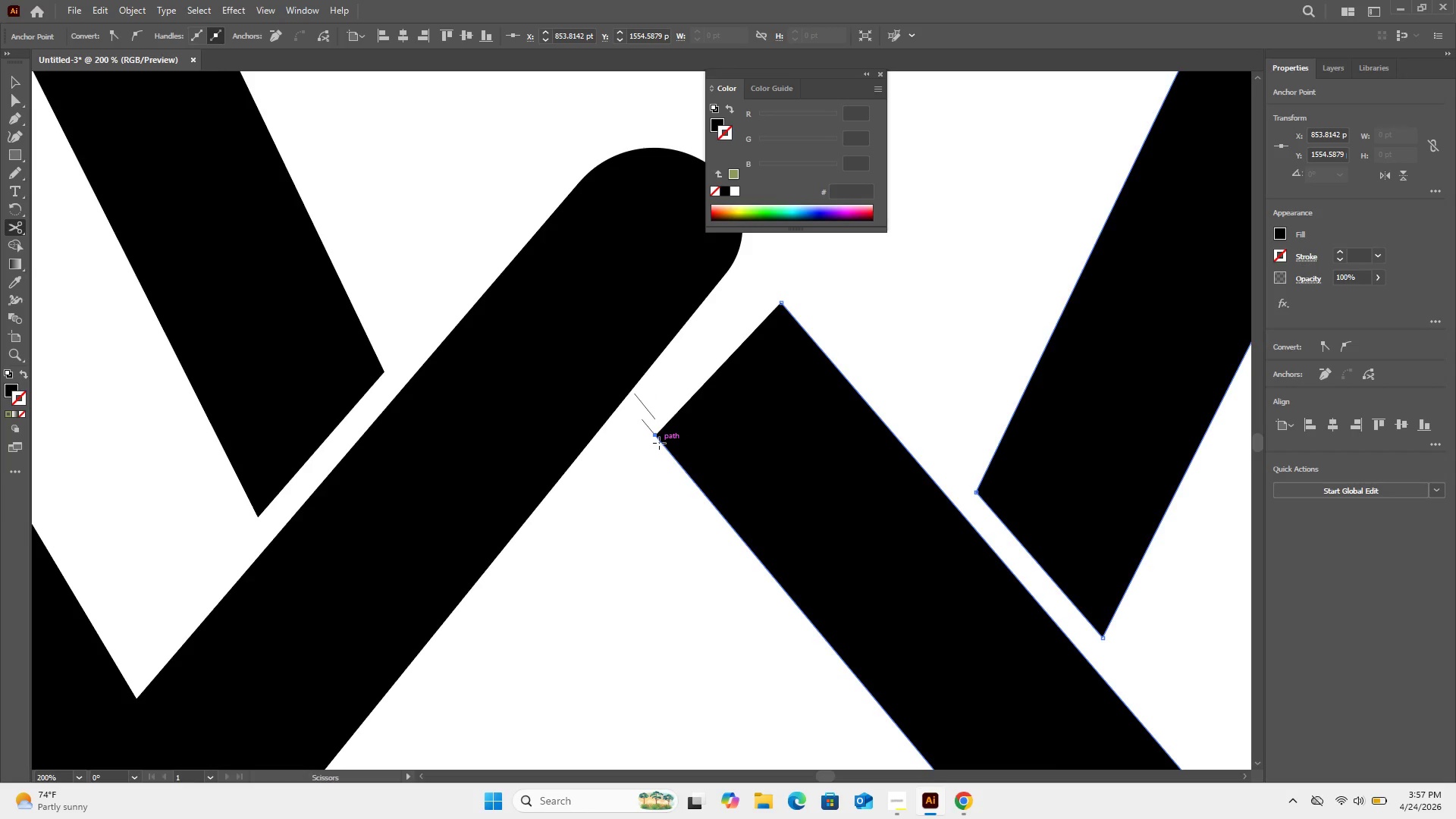 
left_click([659, 443])
 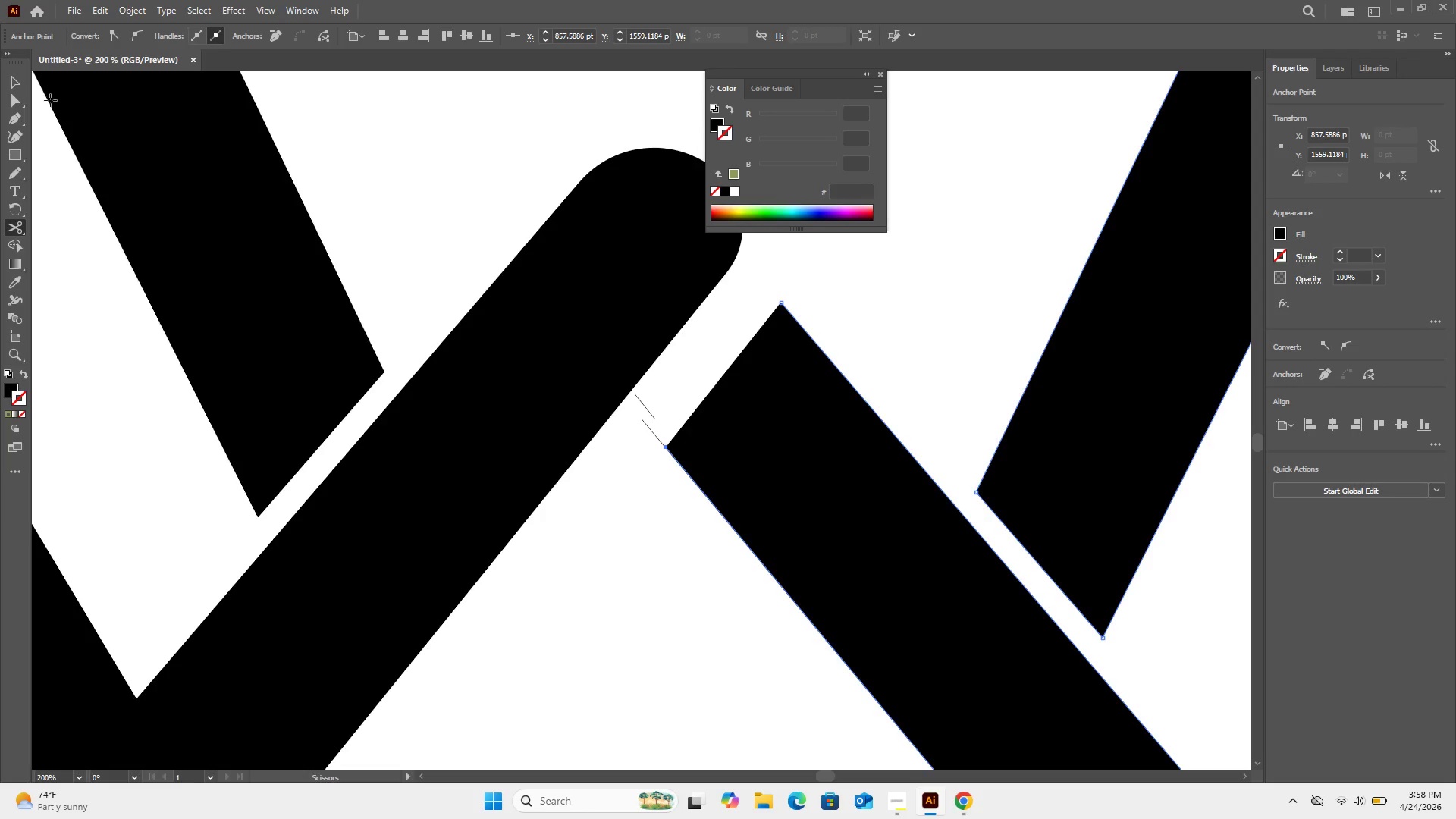 
left_click([9, 72])
 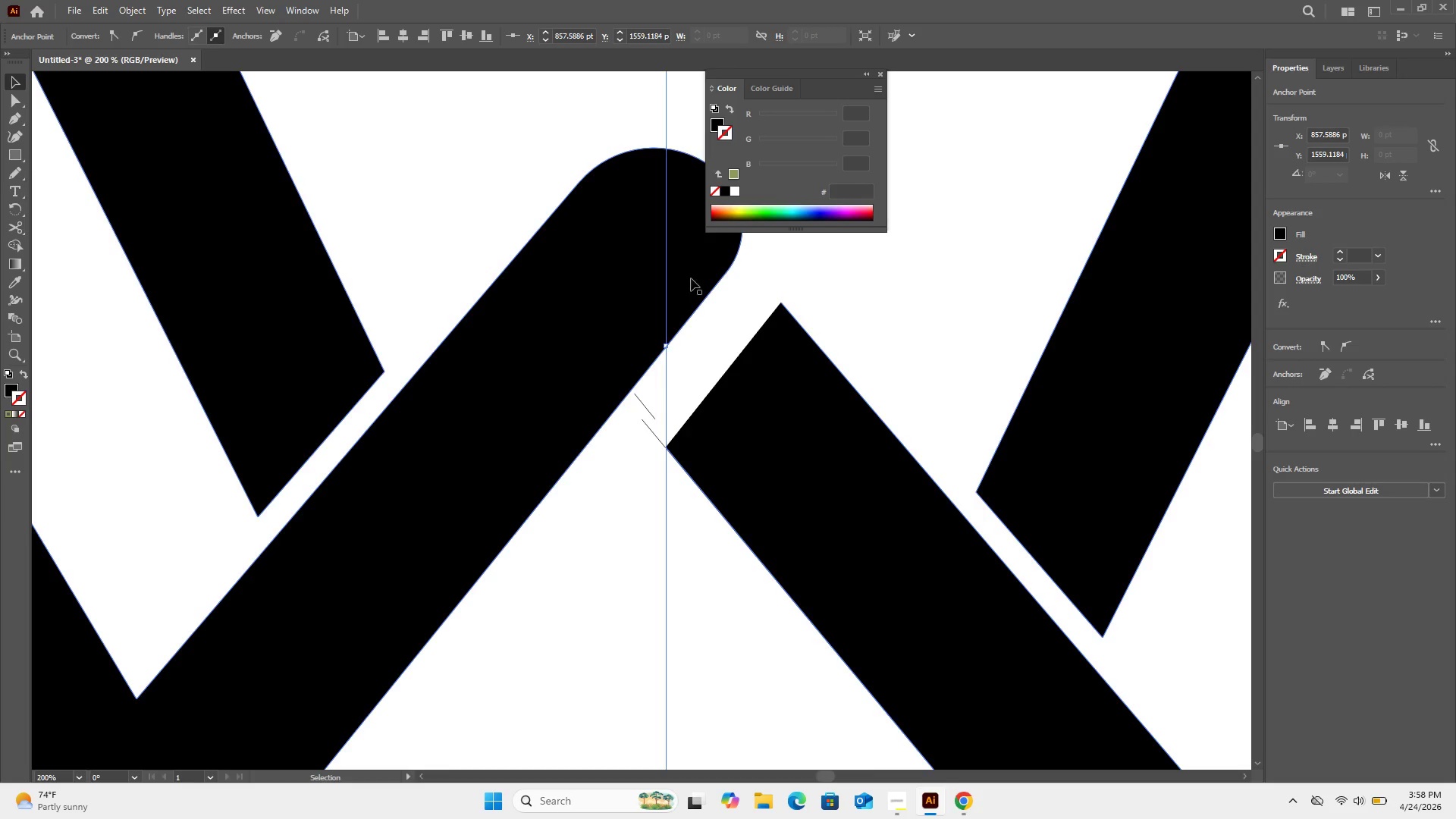 
left_click_drag(start_coordinate=[759, 310], to_coordinate=[645, 420])
 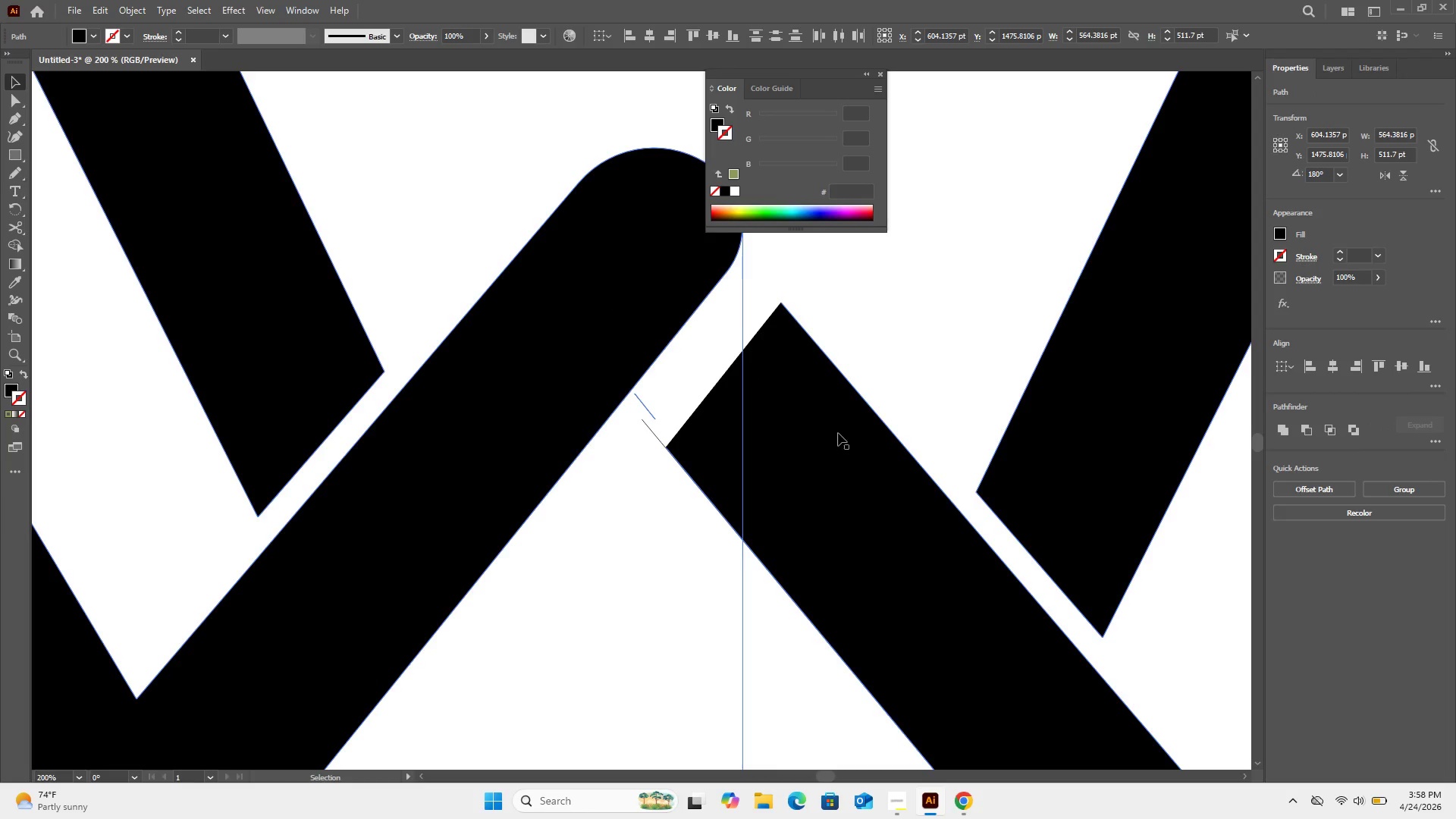 
left_click_drag(start_coordinate=[838, 434], to_coordinate=[958, 500])
 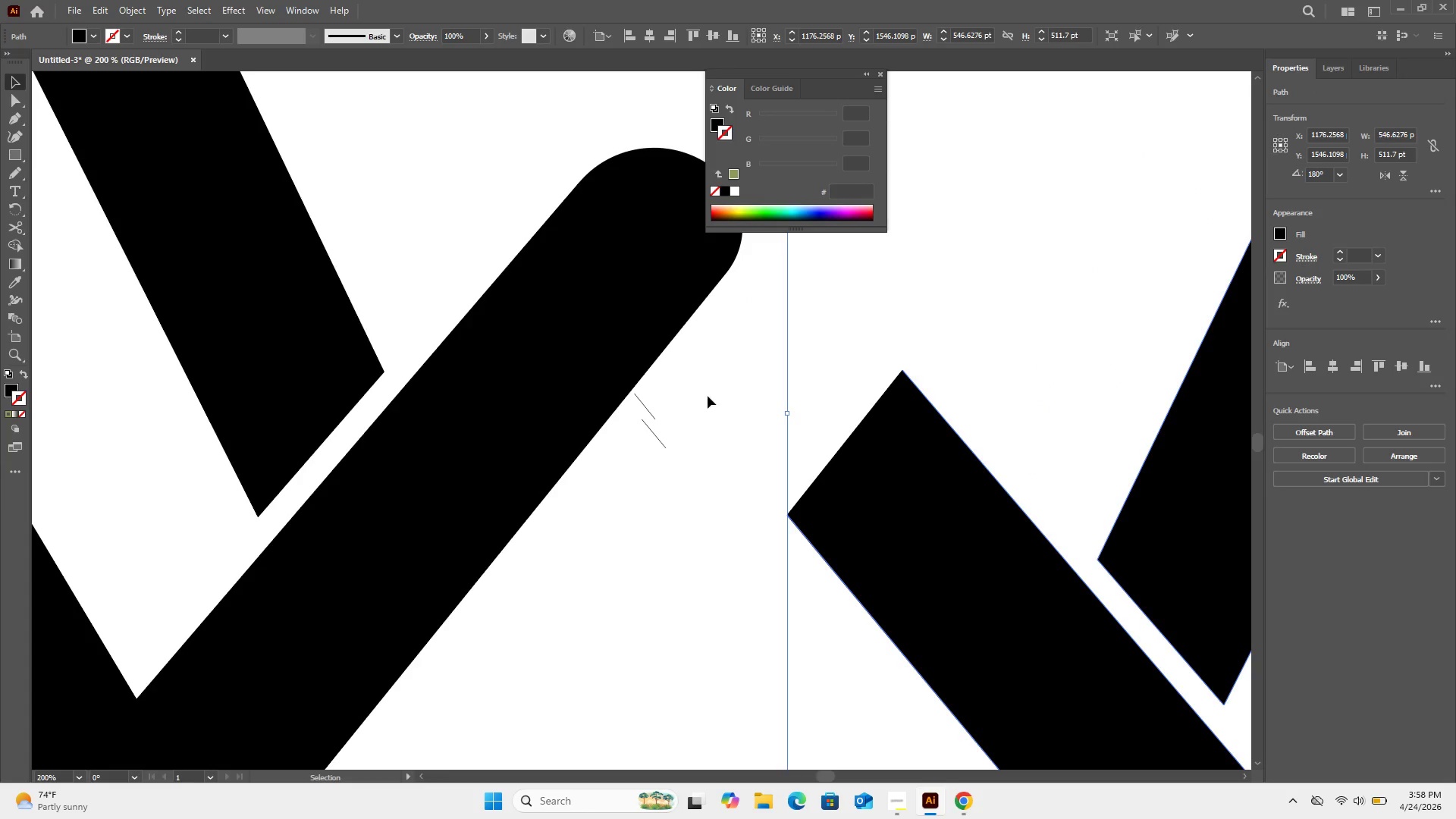 
left_click_drag(start_coordinate=[704, 395], to_coordinate=[648, 461])
 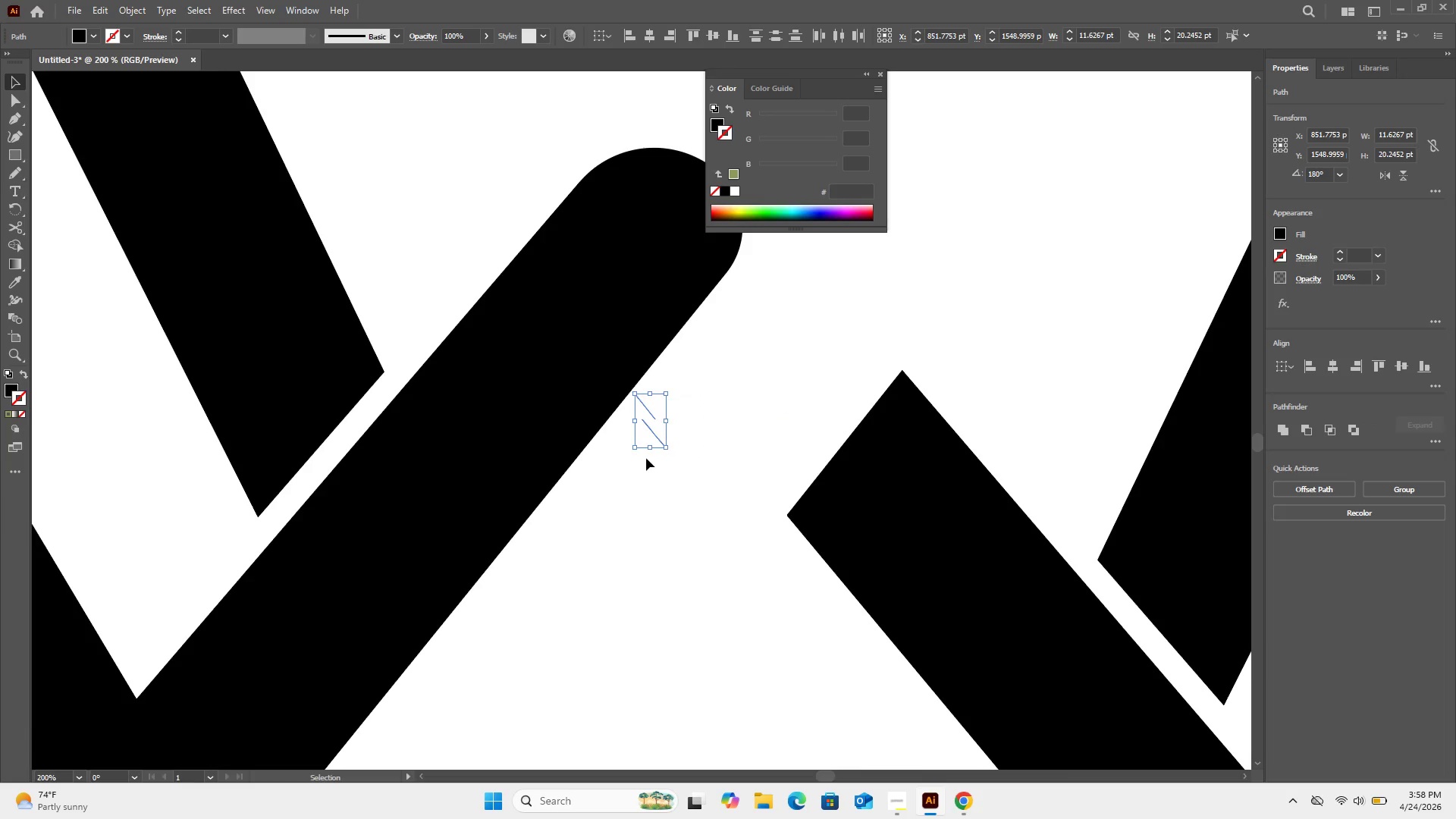 
key(Delete)
 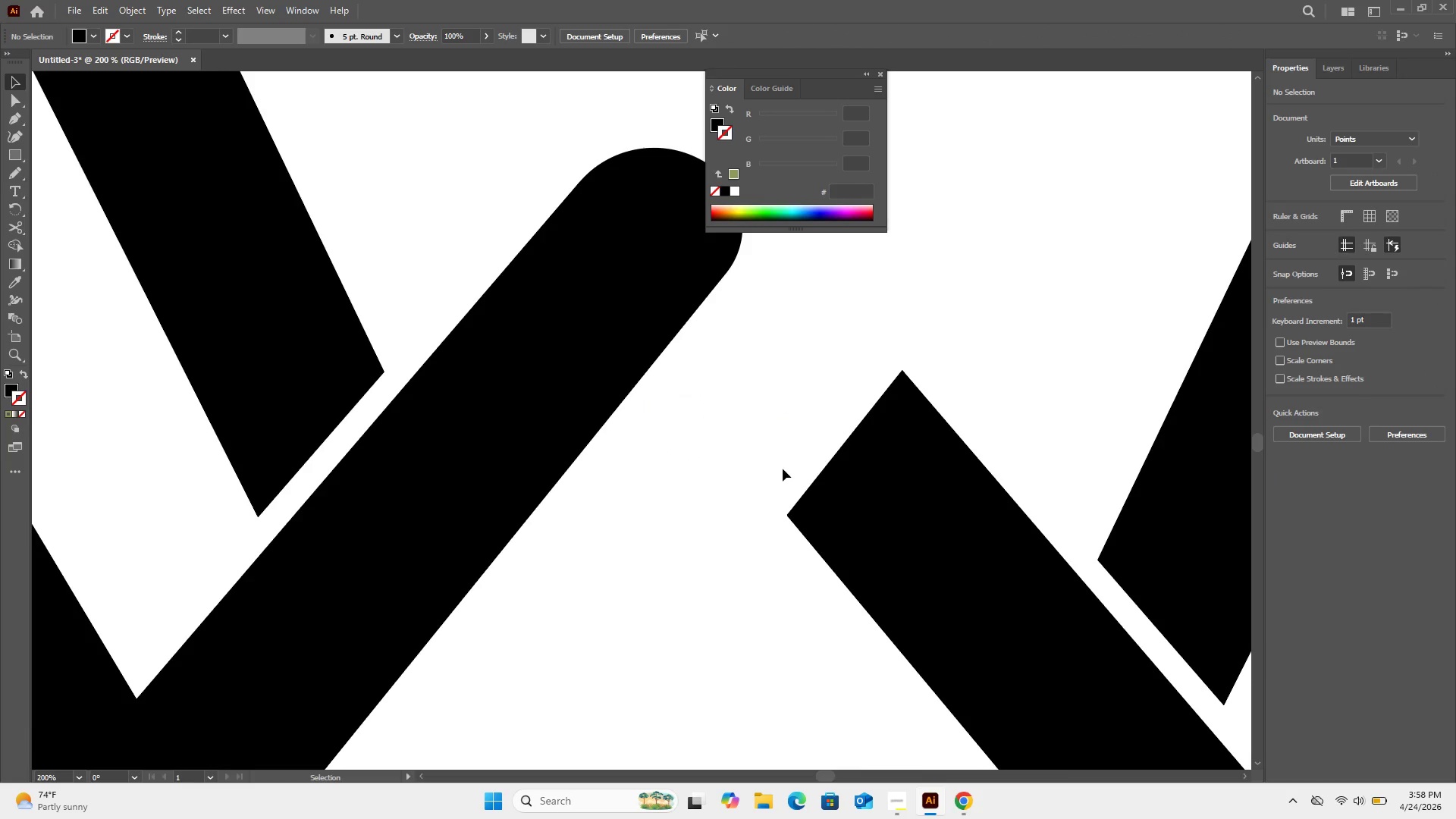 
key(Control+Minus)
 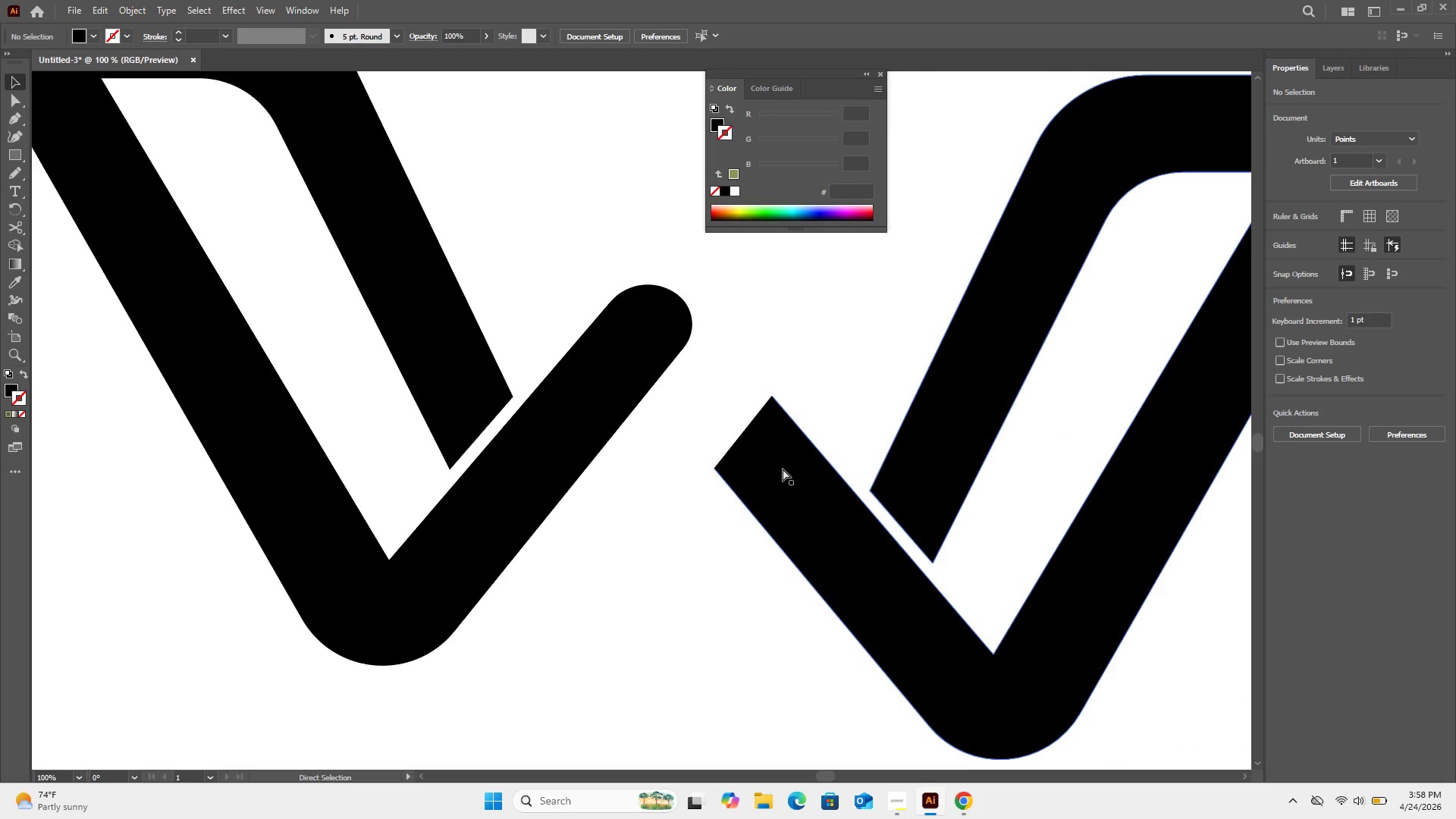 
key(Control+Minus)
 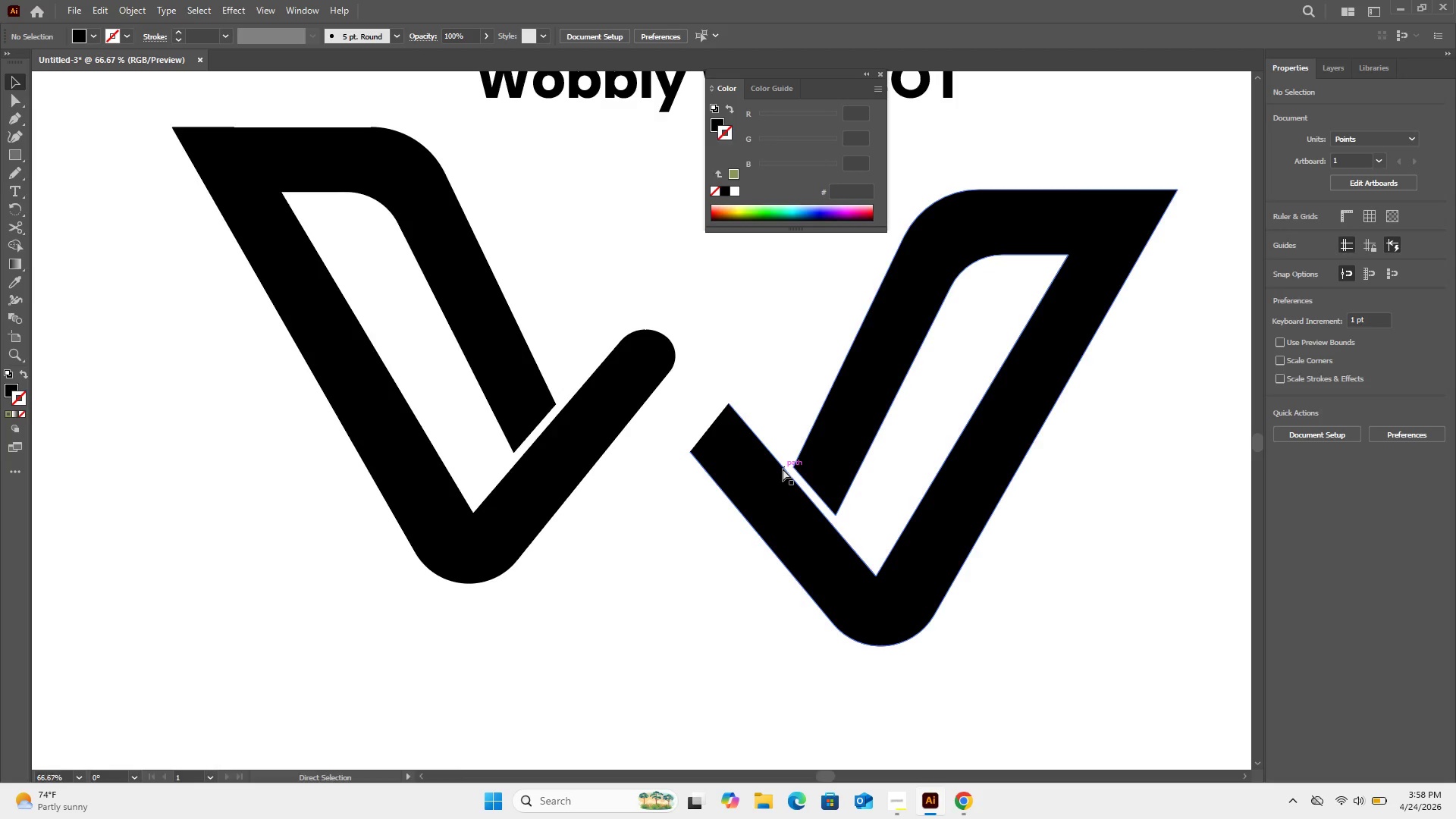 
key(Control+Minus)
 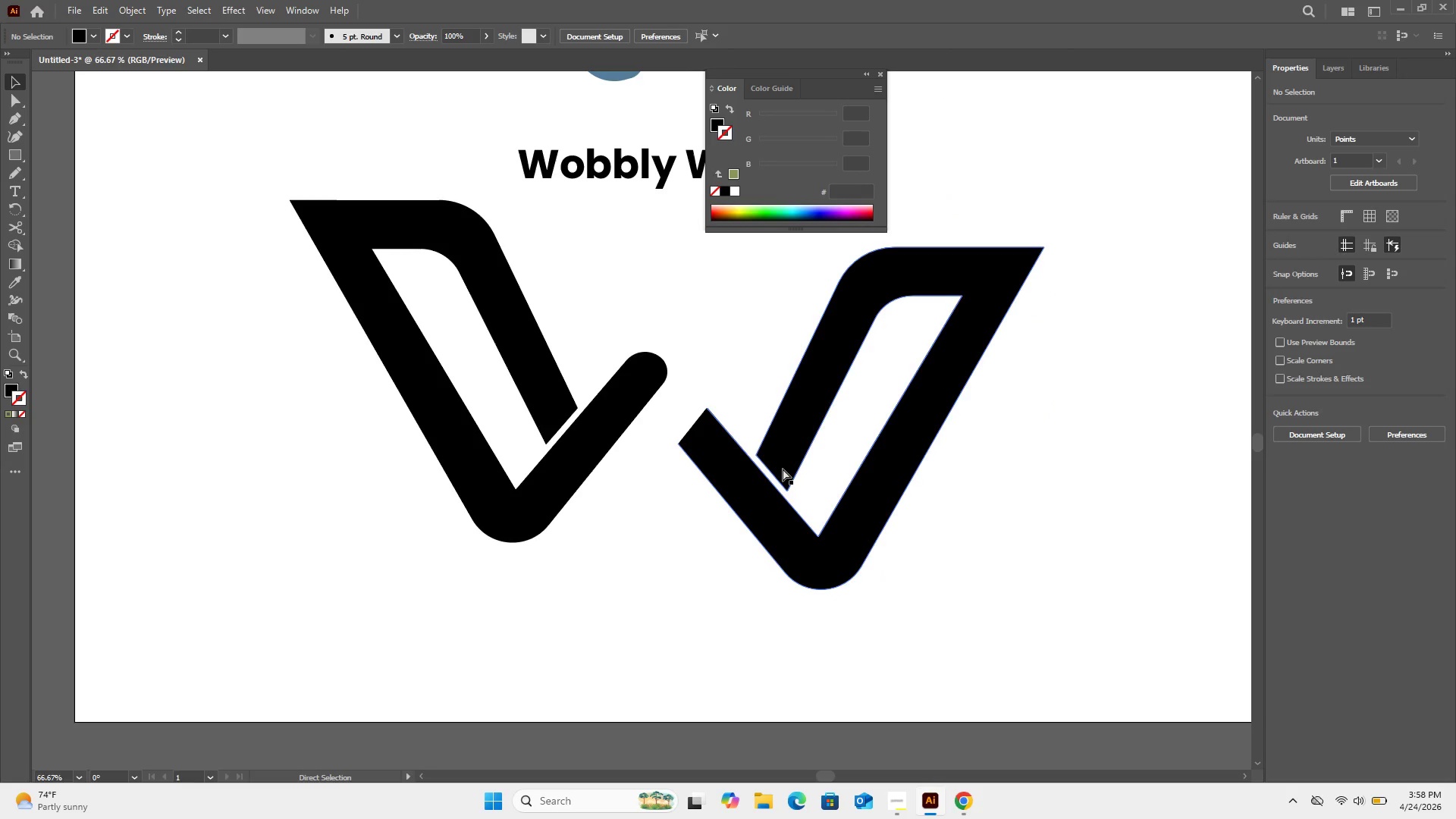 
key(Control+Minus)
 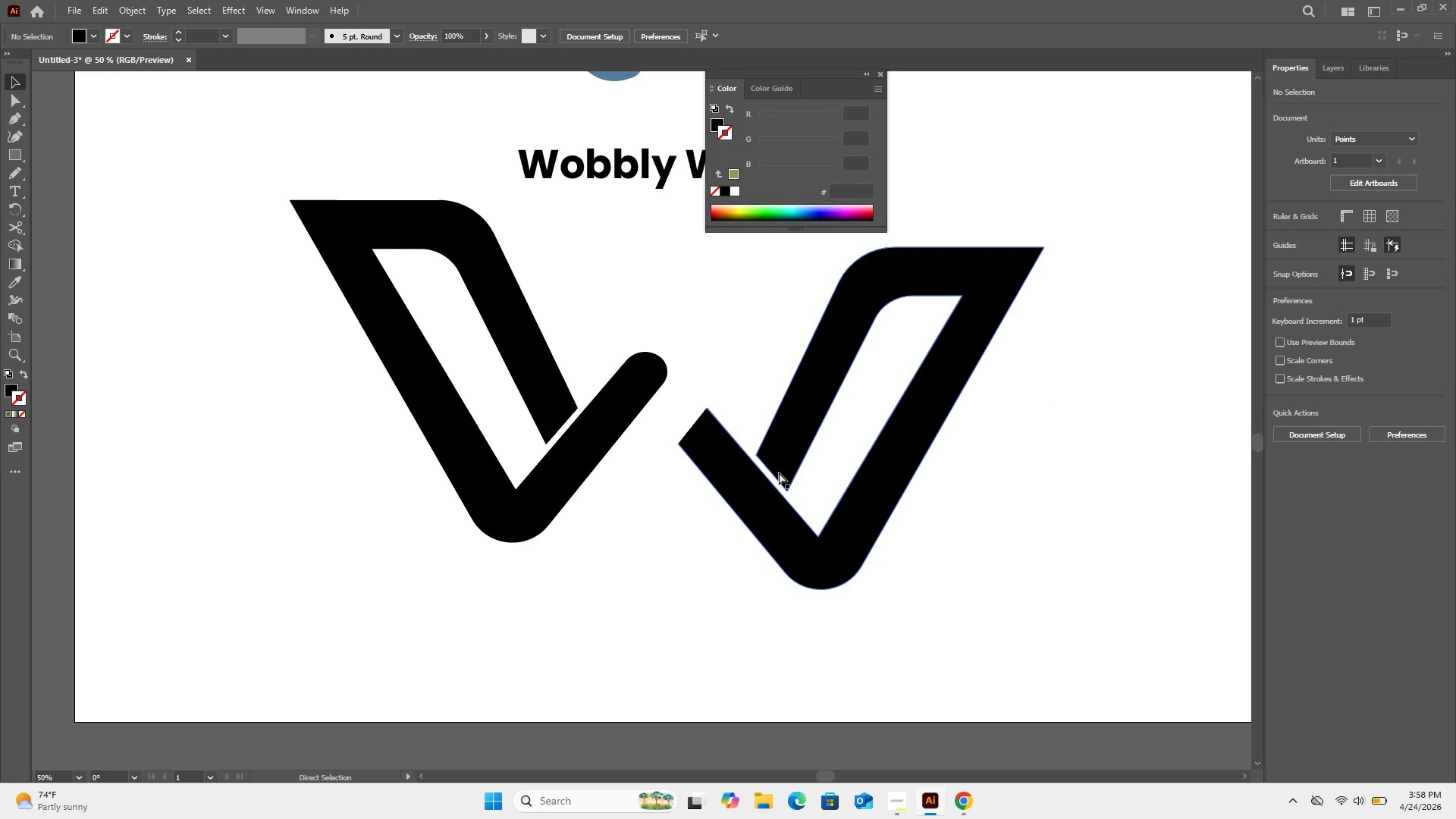 
key(Control+Minus)
 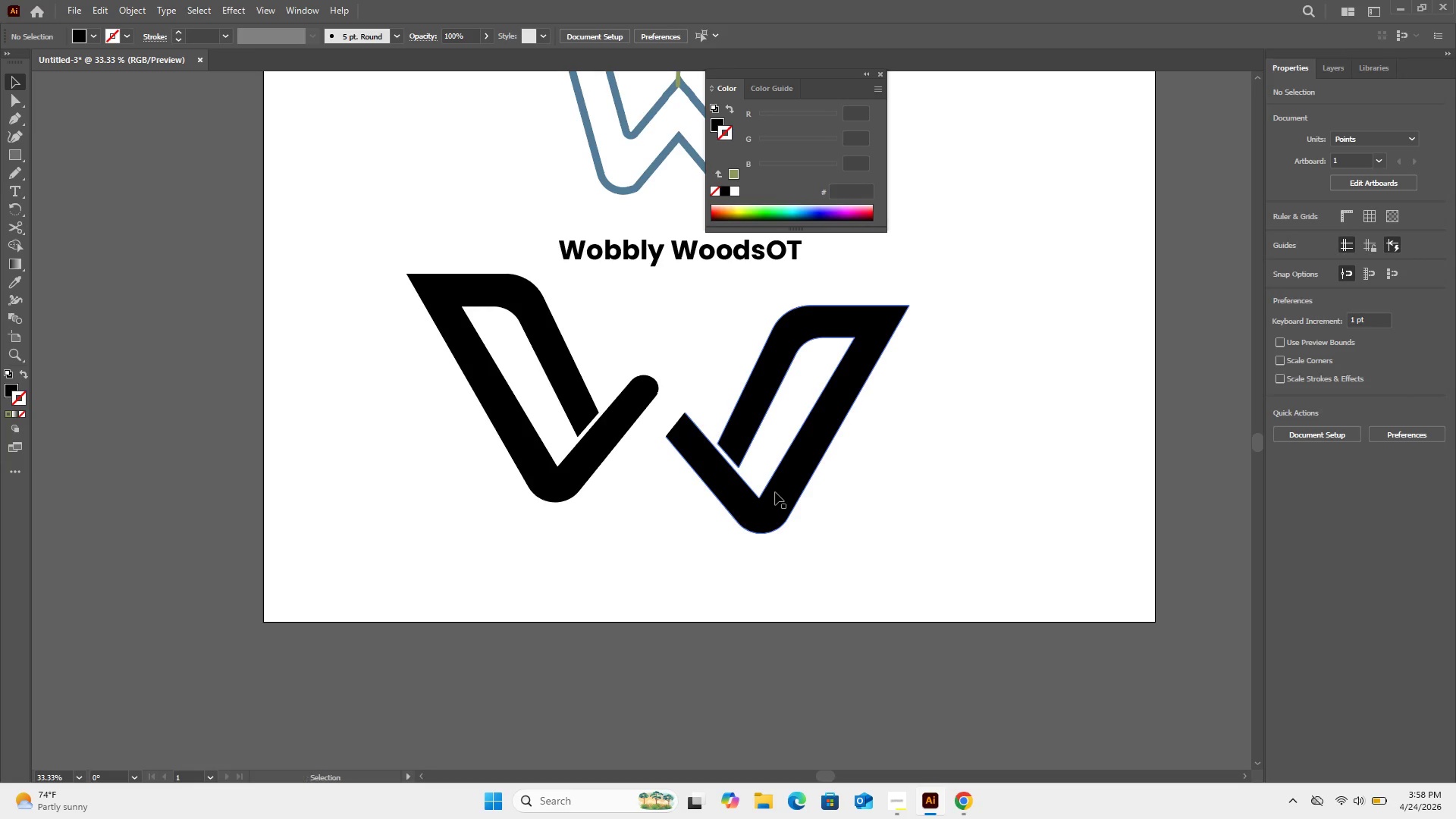 
left_click_drag(start_coordinate=[775, 496], to_coordinate=[758, 473])
 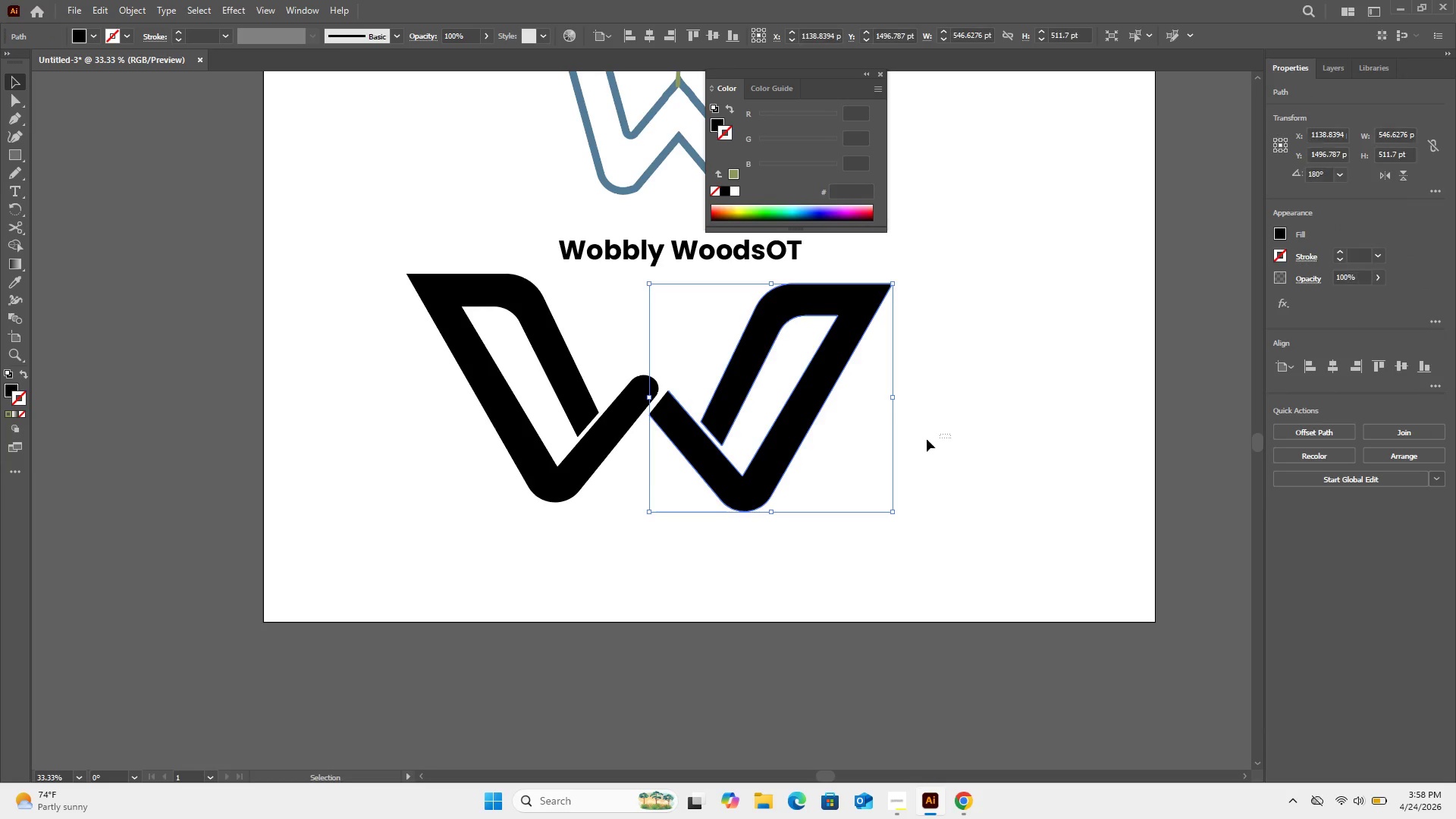 
left_click_drag(start_coordinate=[951, 435], to_coordinate=[478, 388])
 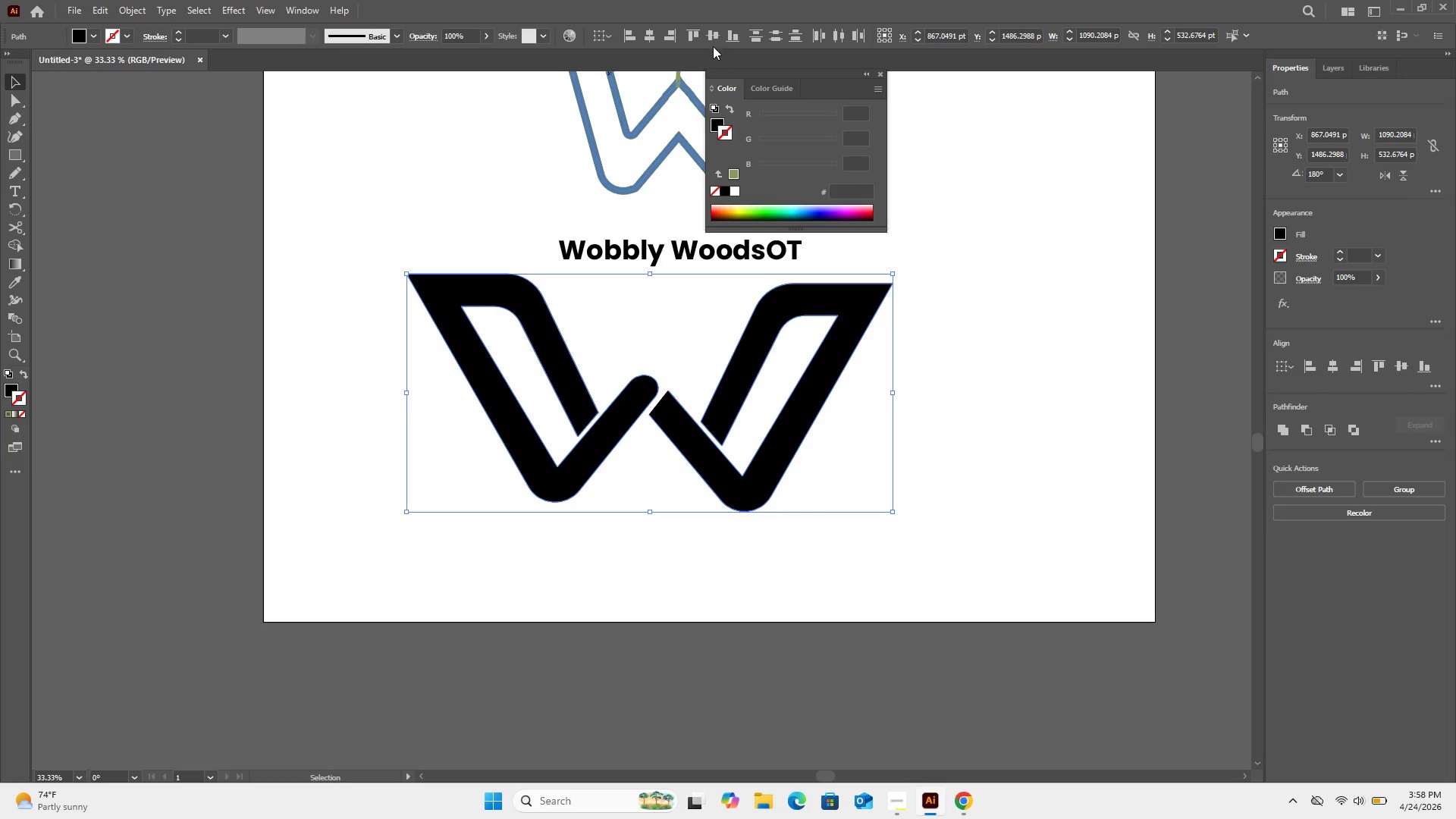 
left_click([711, 41])
 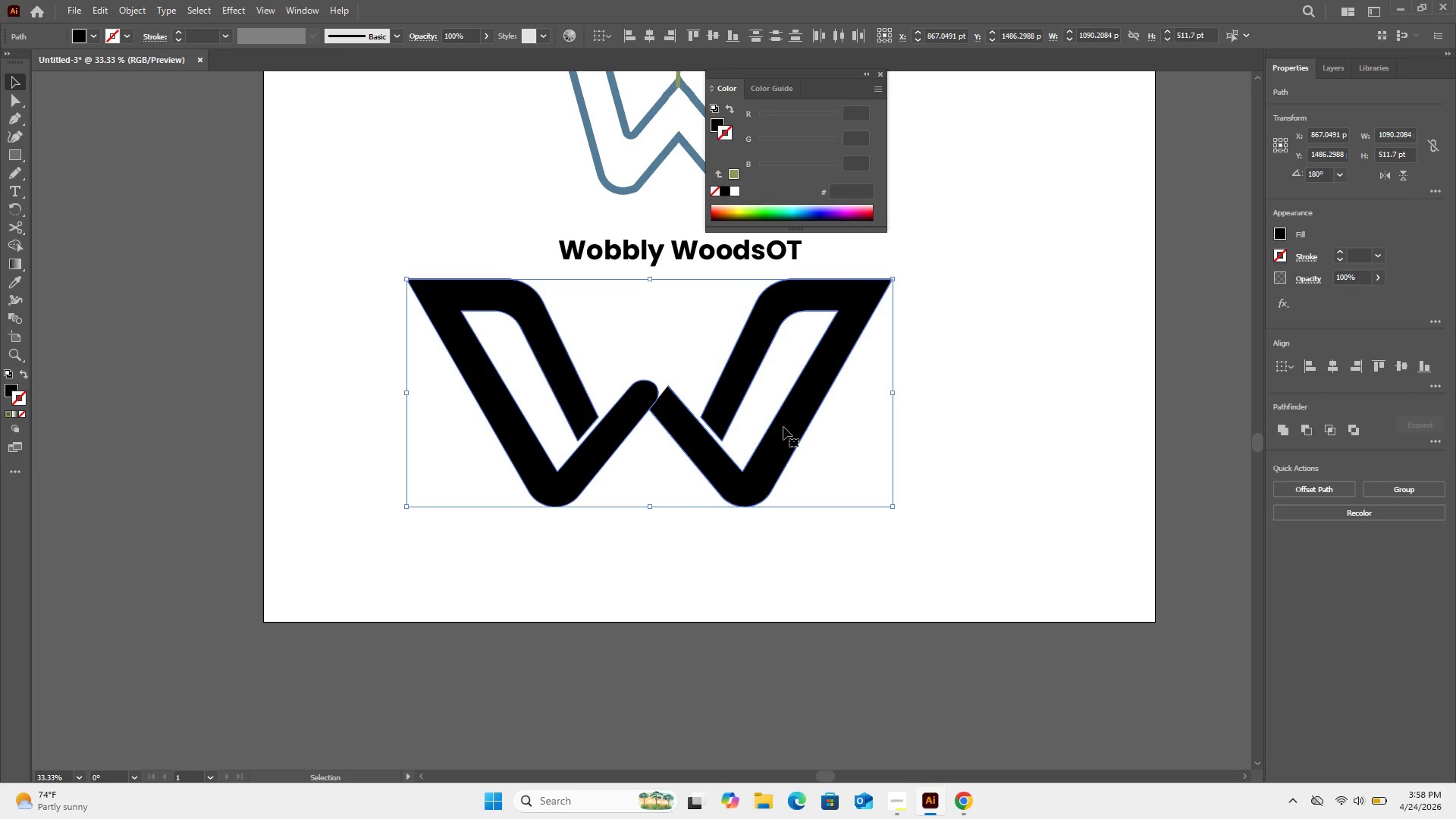 
wait(8.16)
 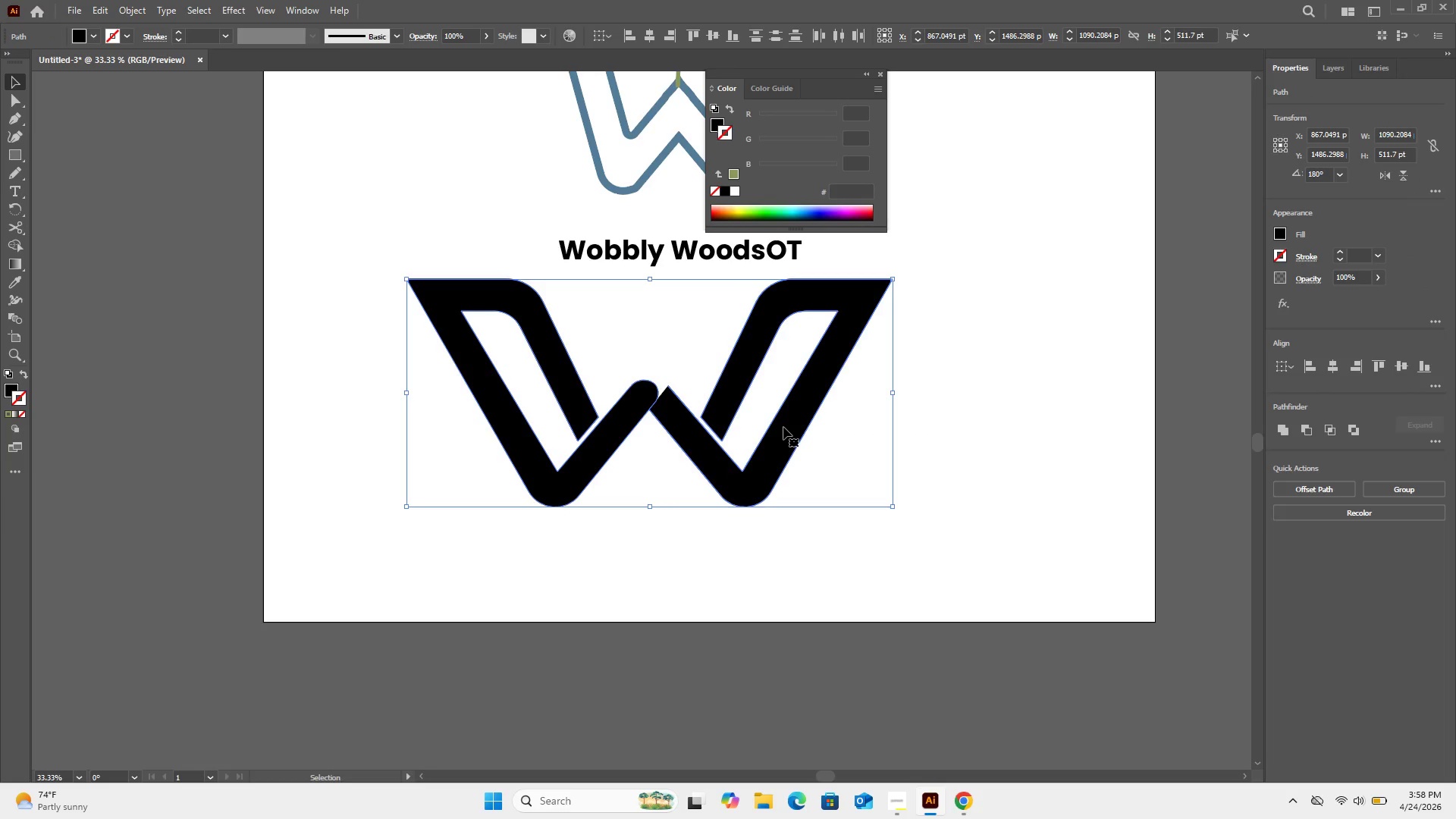 
left_click([16, 222])
 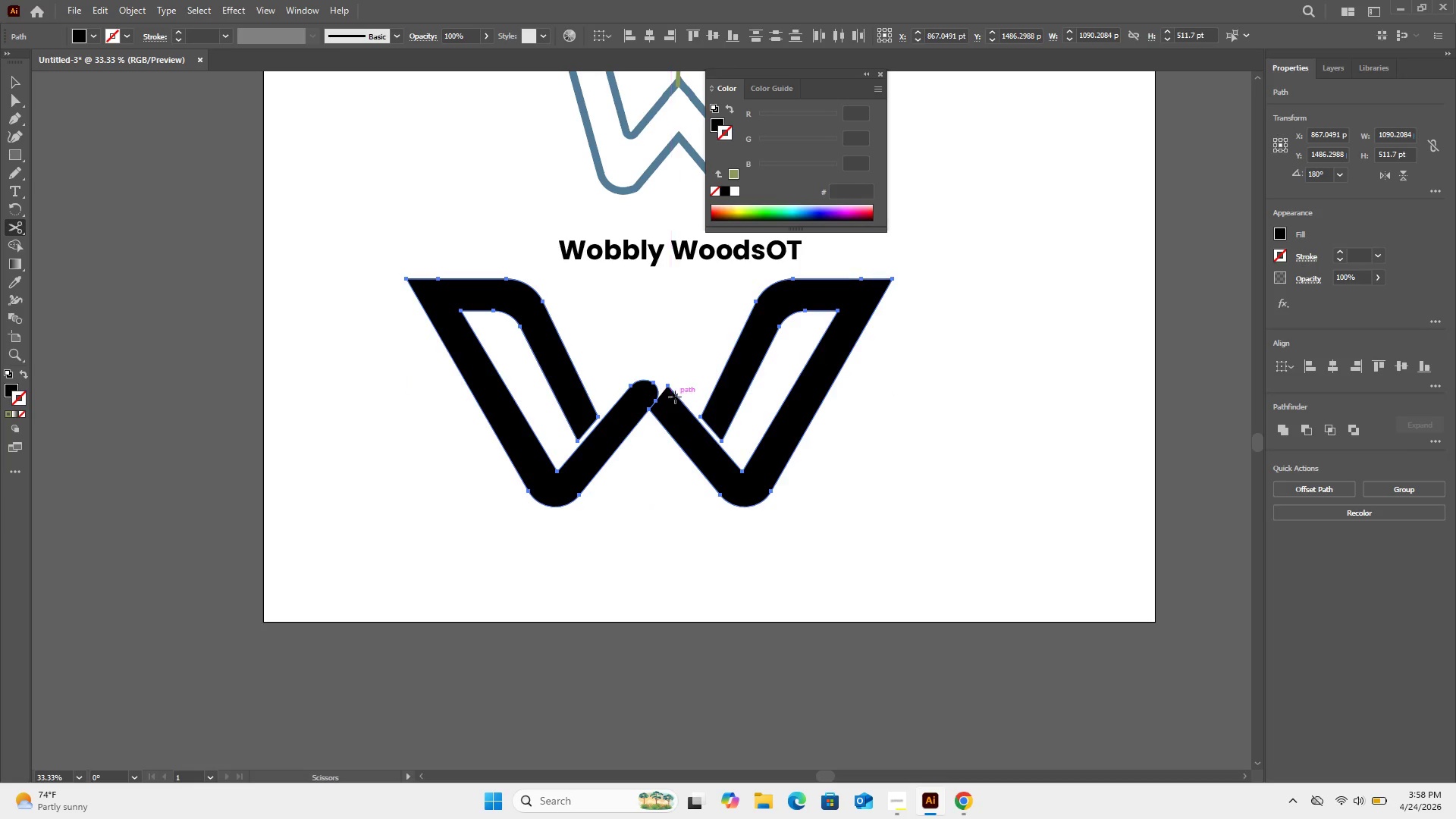 
left_click([679, 397])
 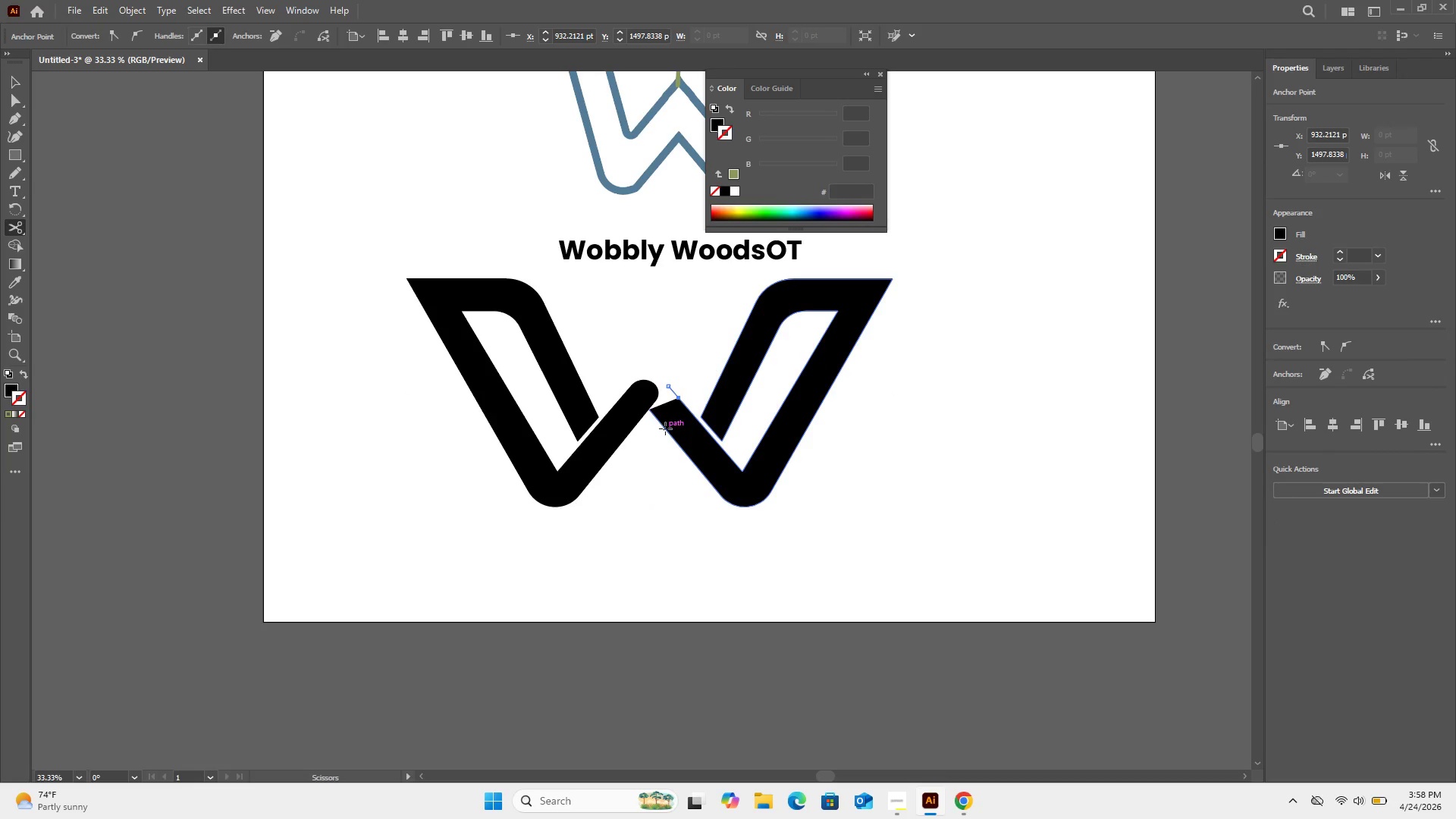 
left_click([665, 430])
 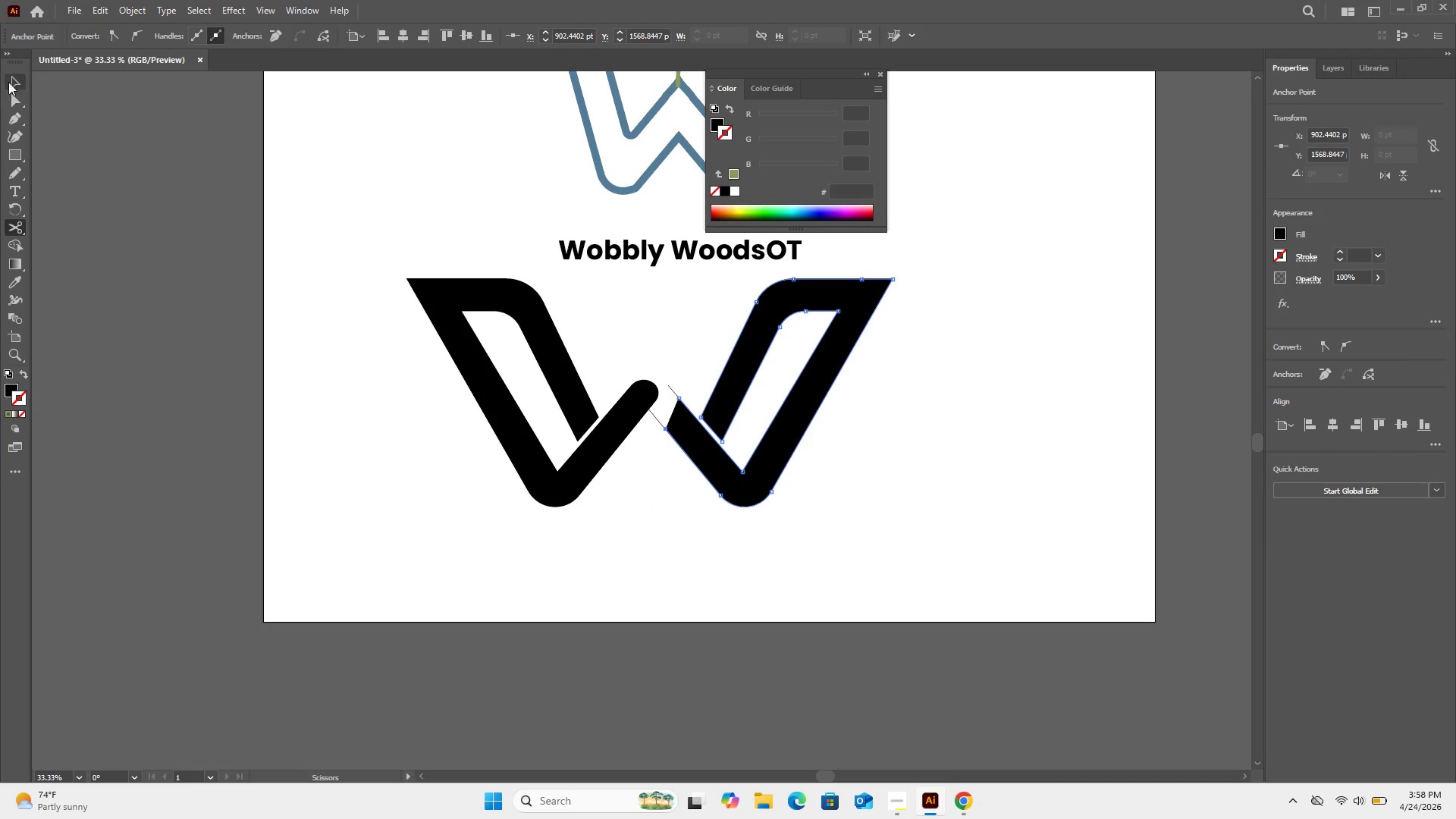 
left_click([10, 82])
 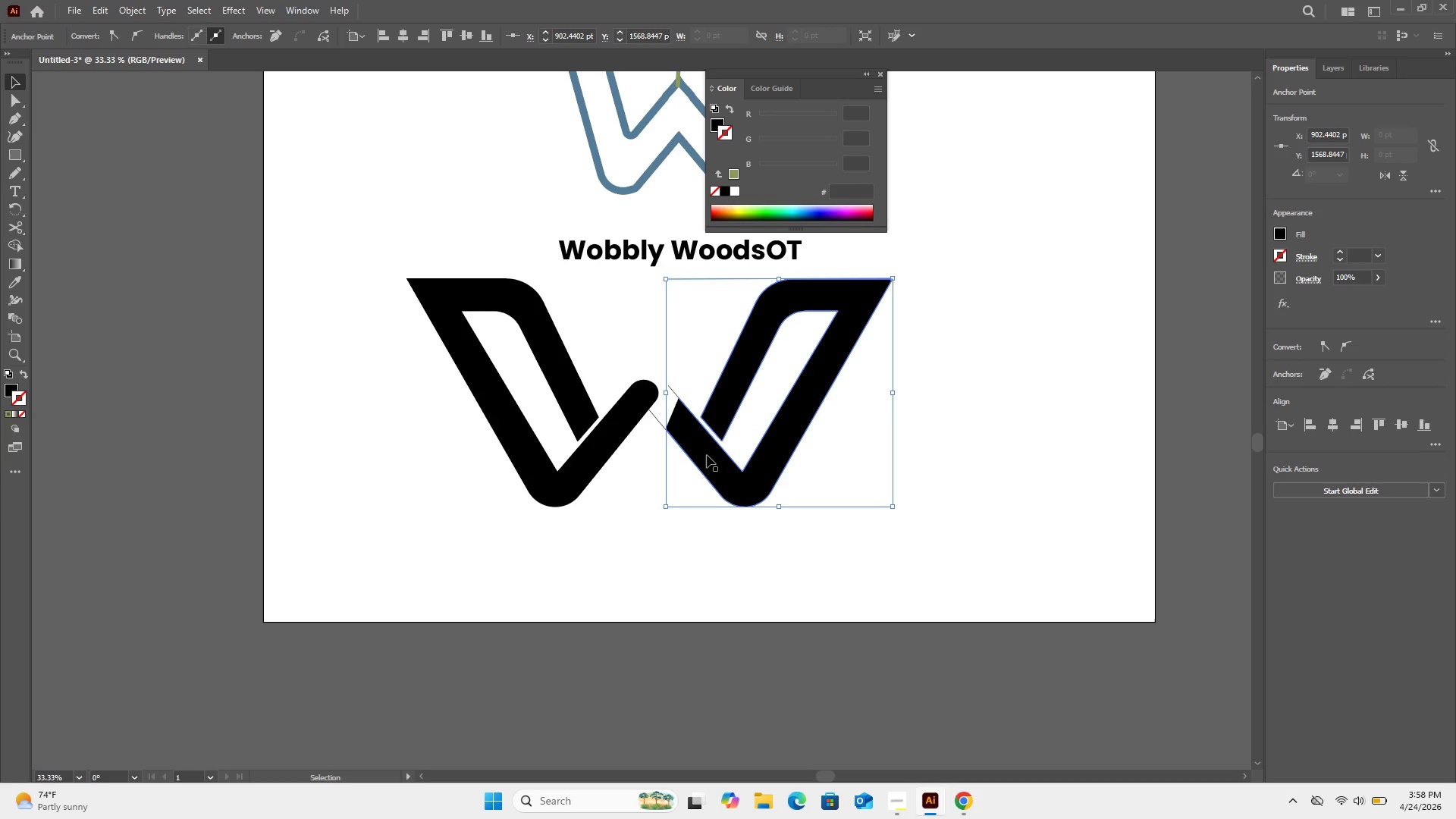 
left_click_drag(start_coordinate=[706, 457], to_coordinate=[699, 466])
 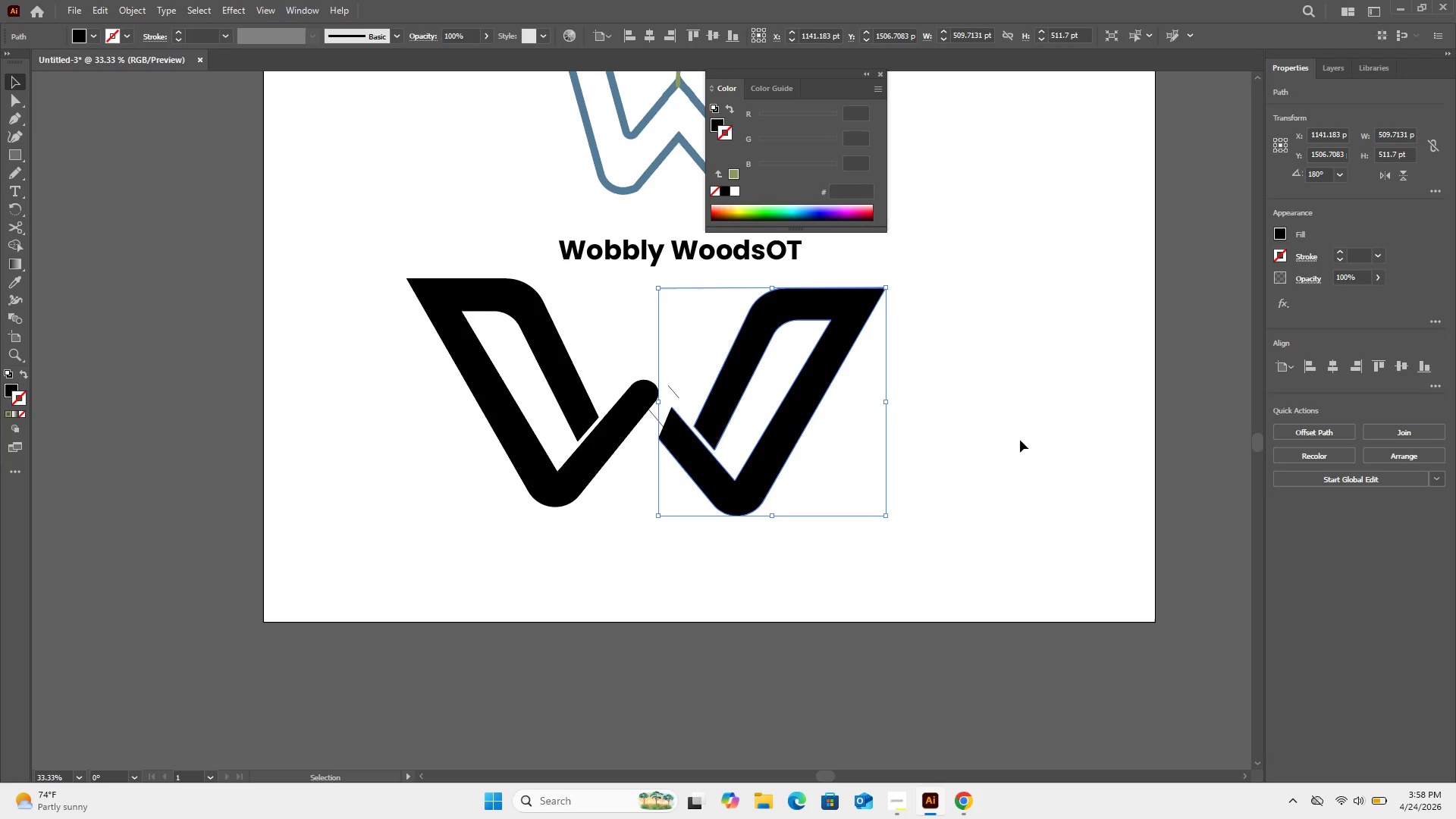 
left_click_drag(start_coordinate=[1042, 444], to_coordinate=[448, 372])
 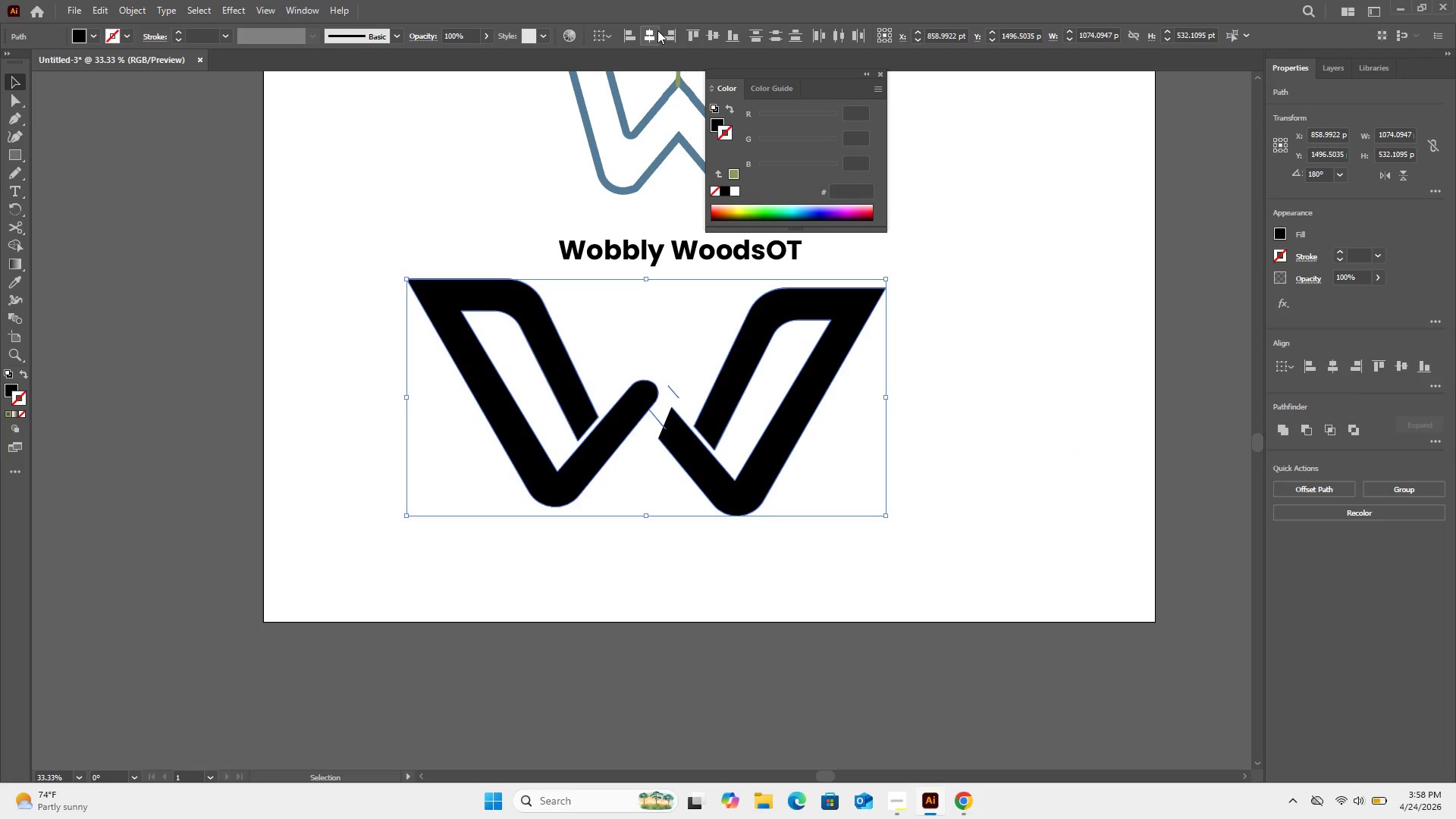 
left_click([657, 31])
 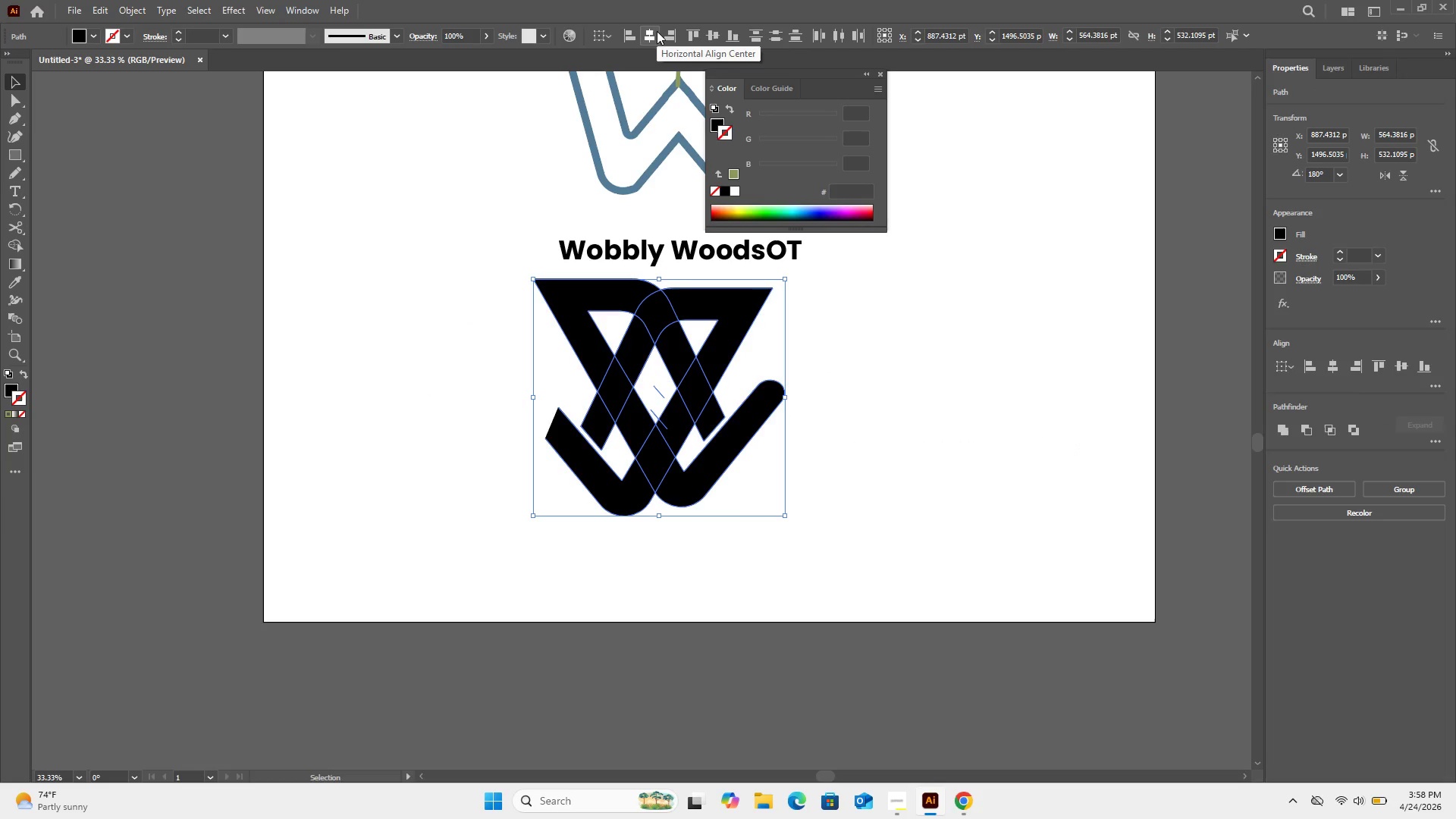 
key(Control+Z)
 